 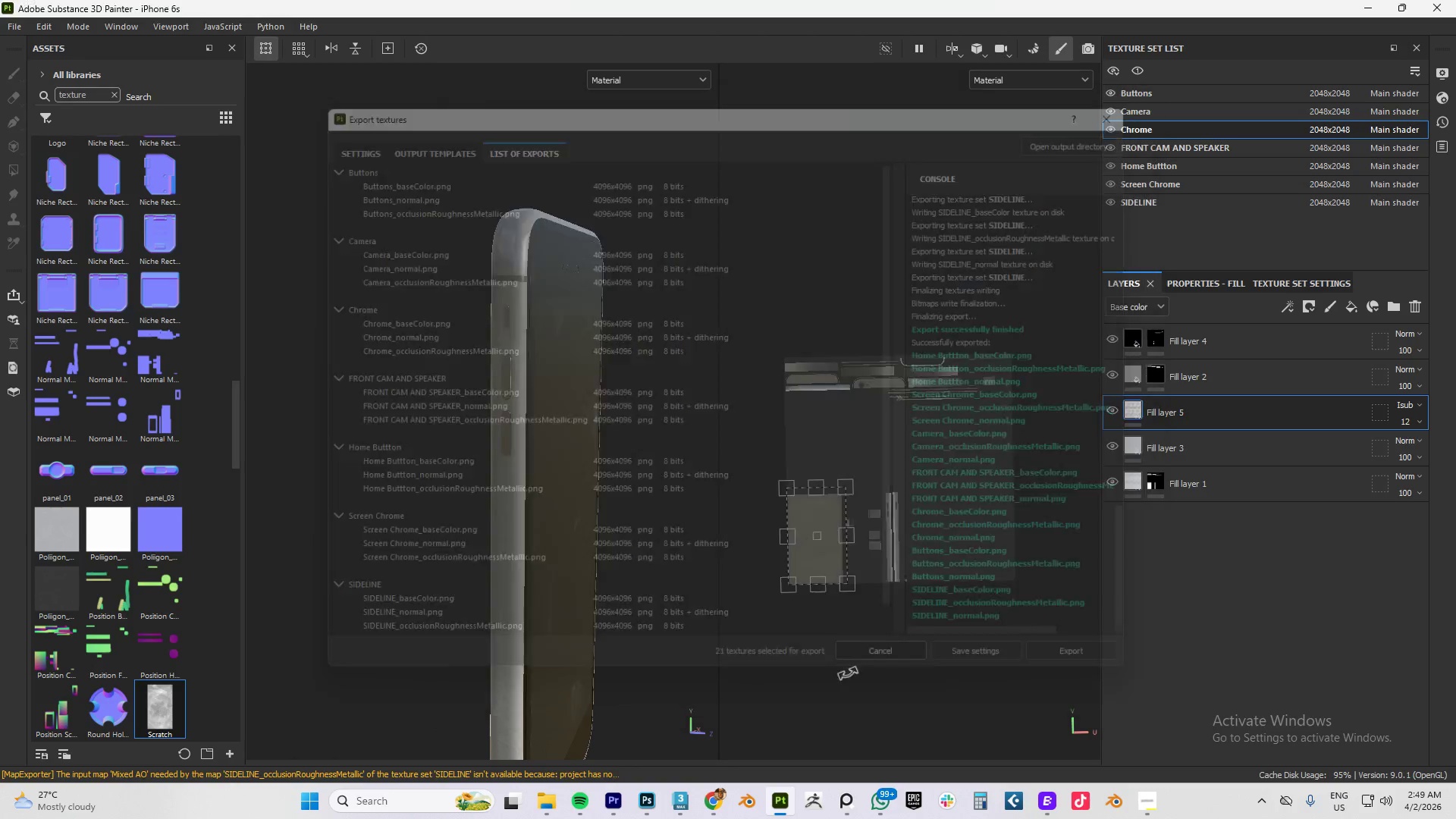 
left_click([538, 798])
 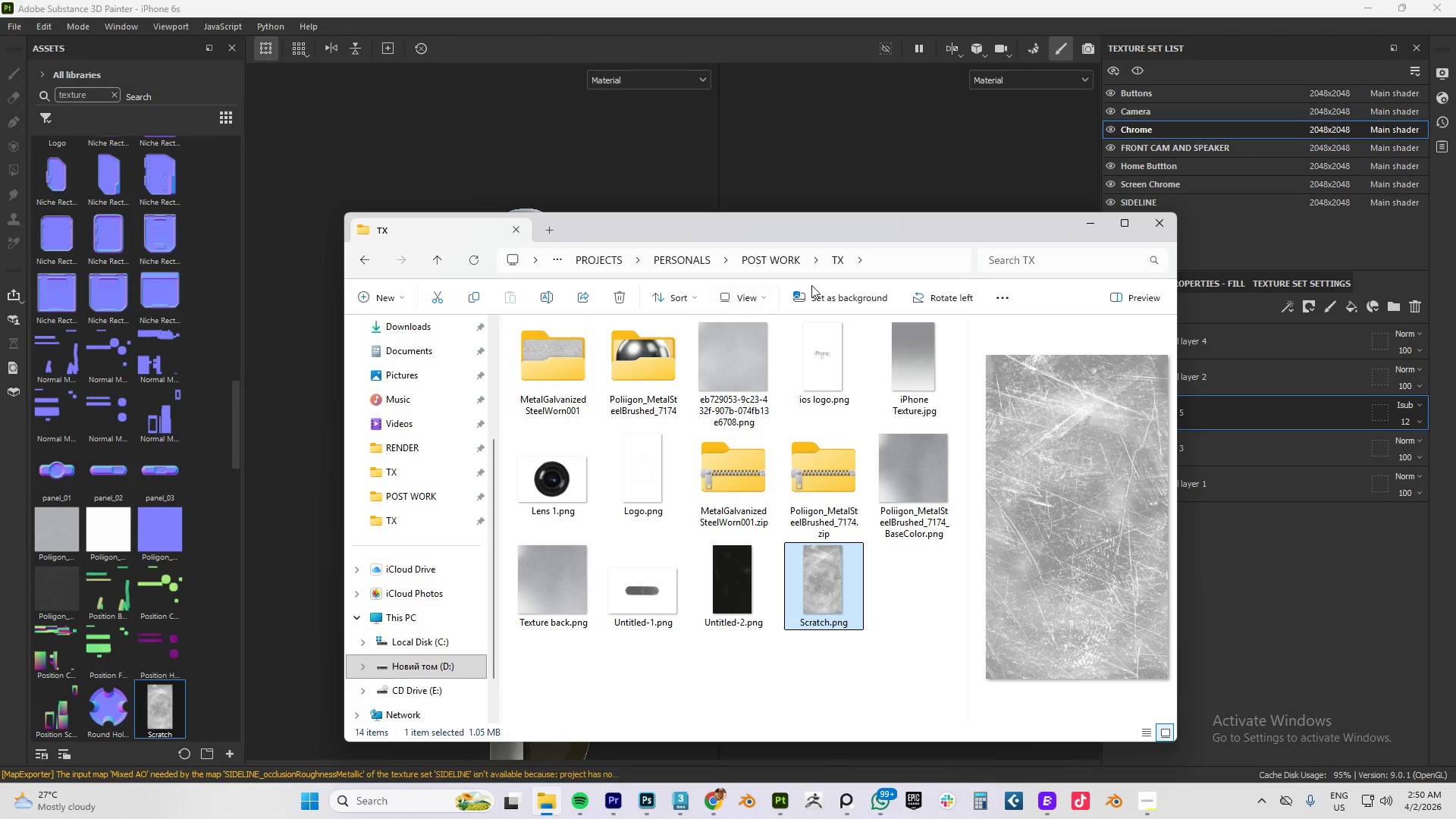 
left_click([782, 259])
 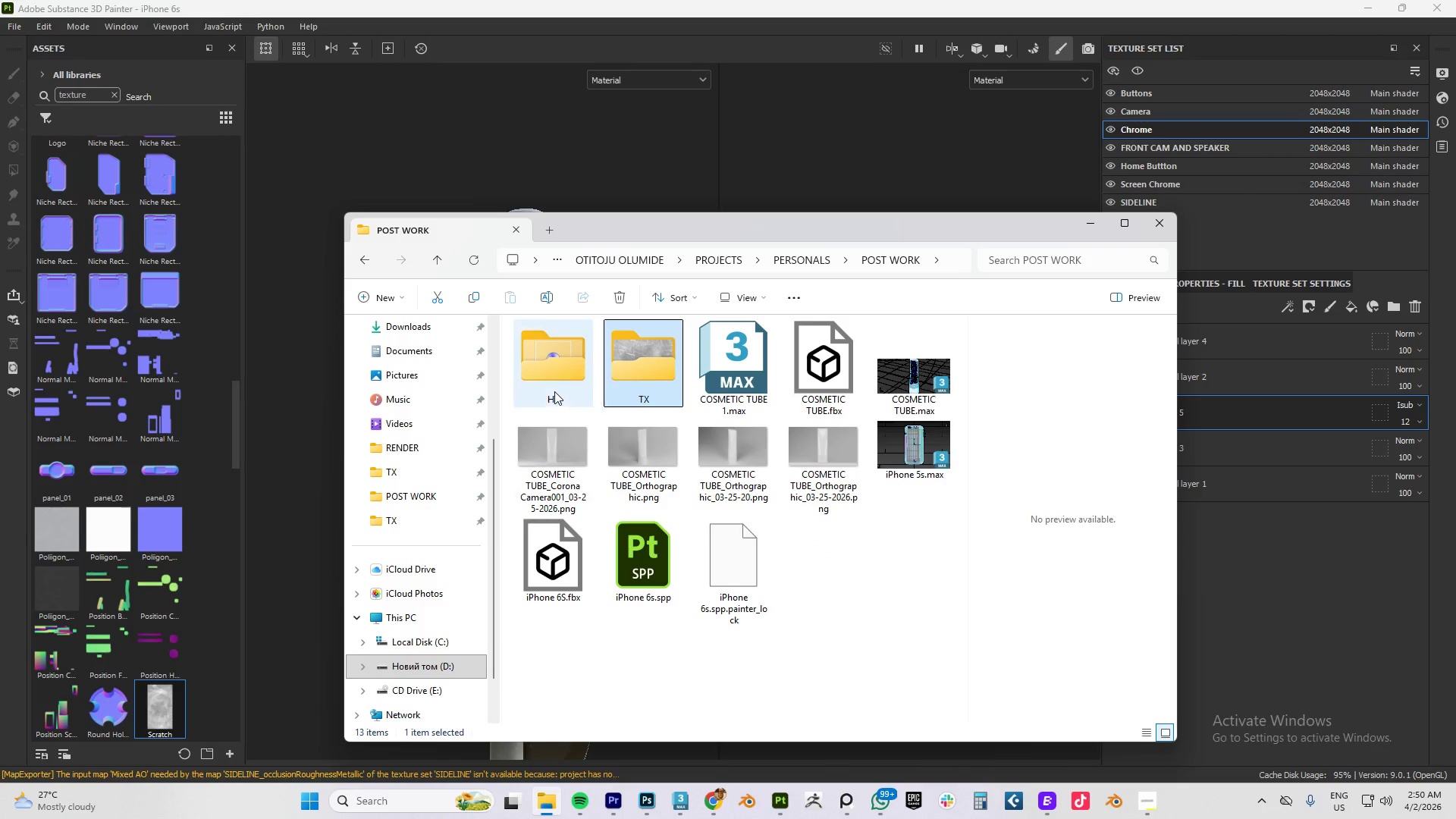 
double_click([554, 391])
 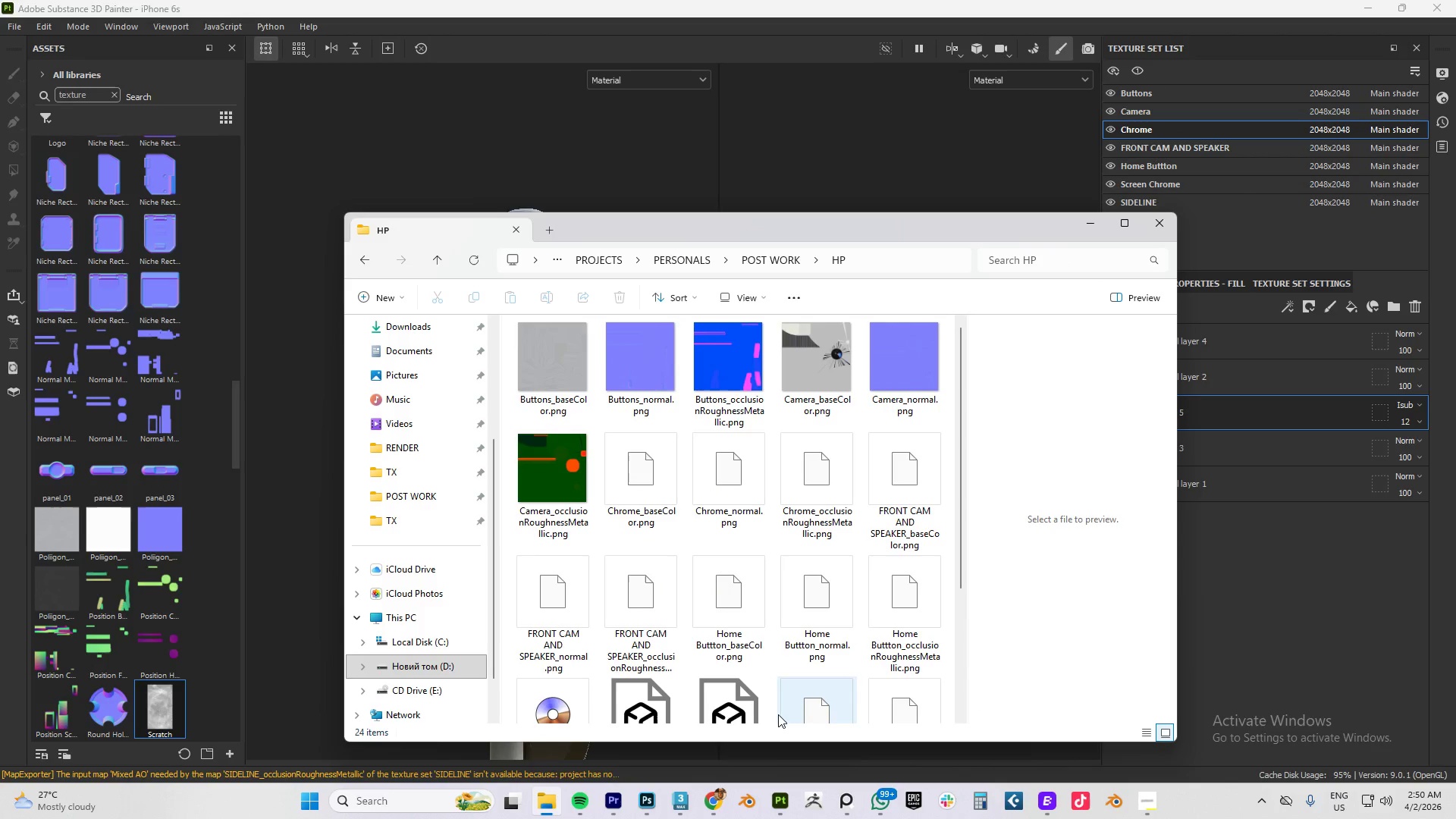 
scroll: coordinate [725, 585], scroll_direction: down, amount: 5.0
 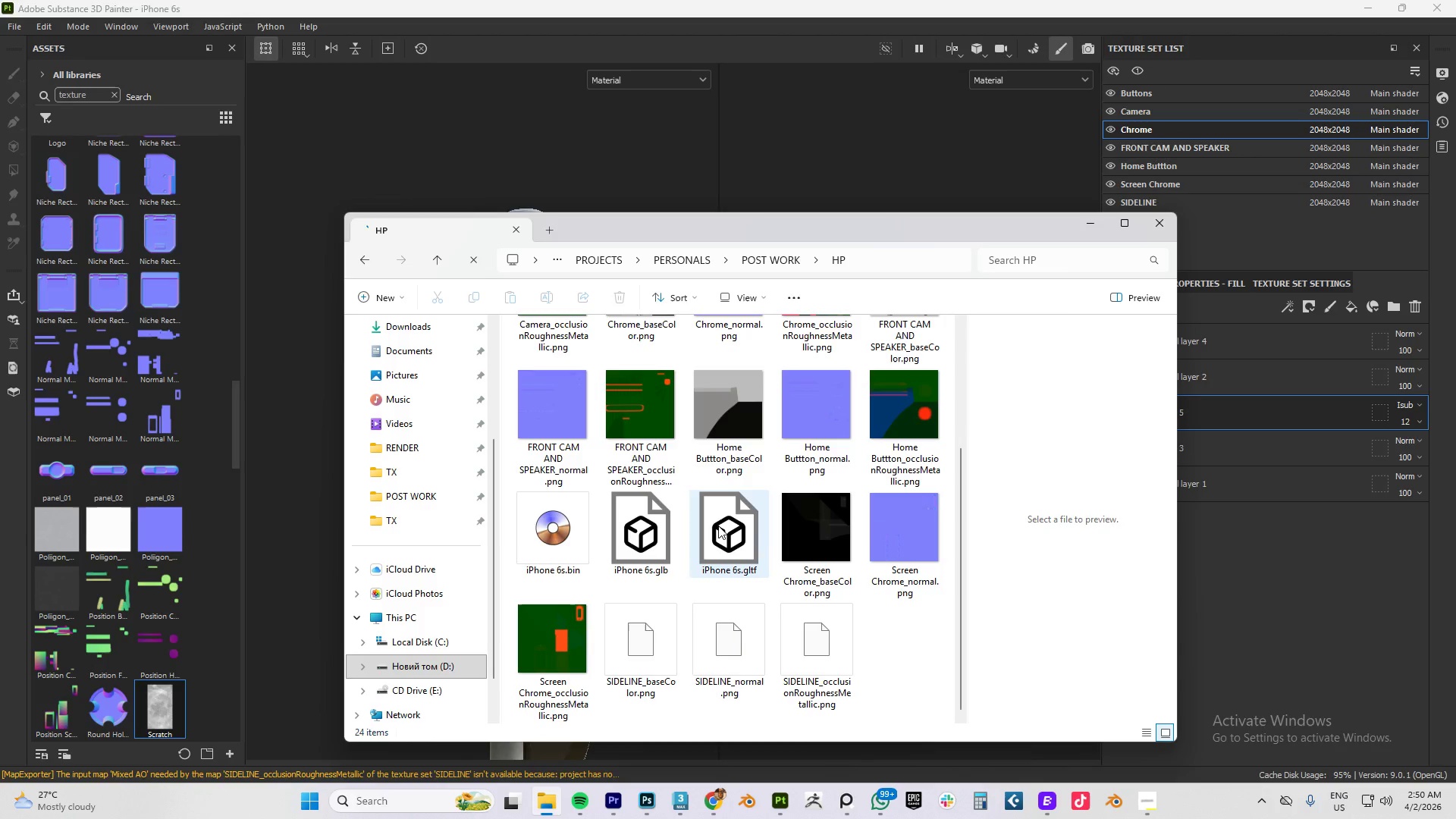 
left_click([625, 532])
 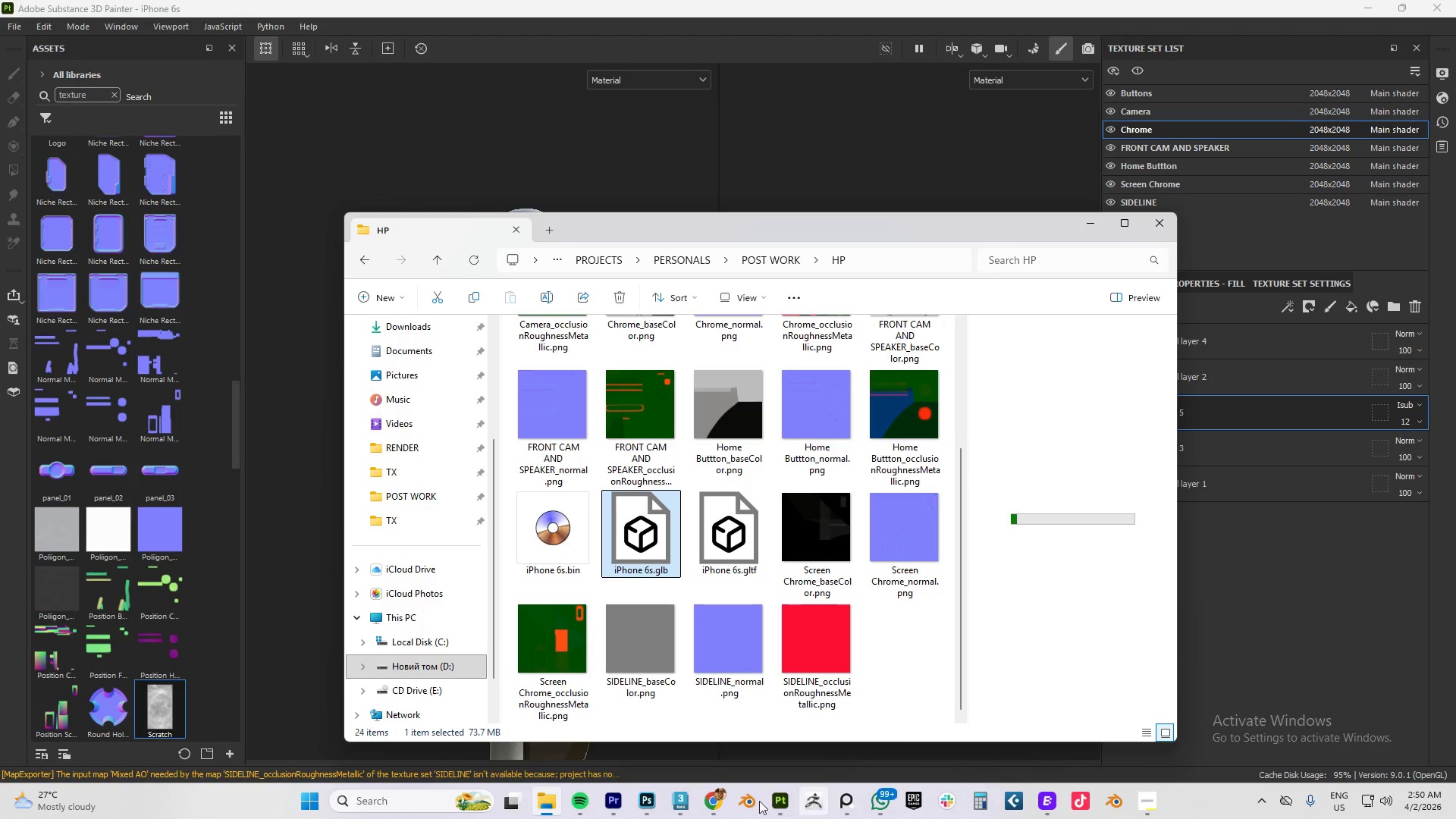 
left_click([711, 801])
 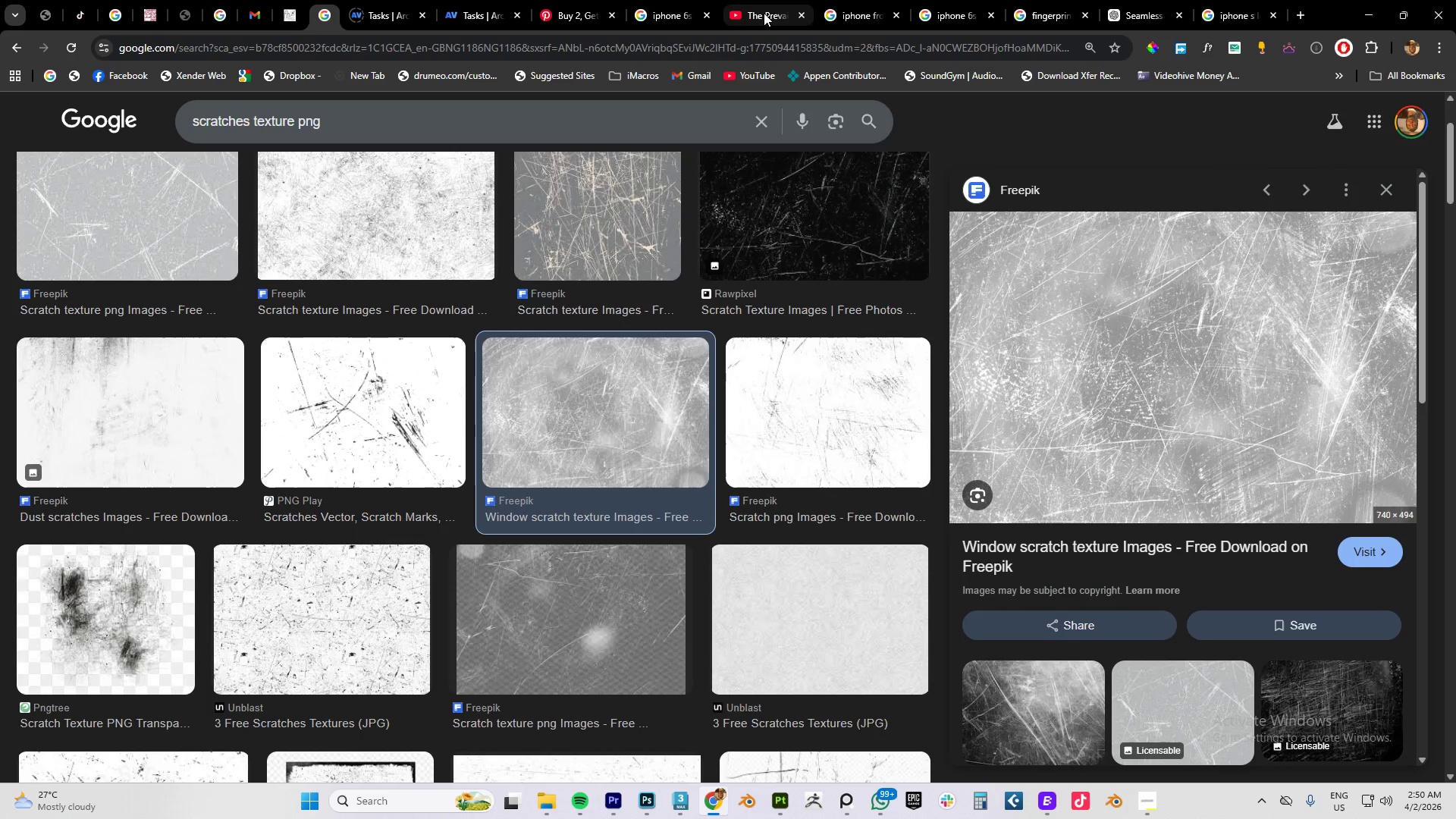 
left_click([764, 13])
 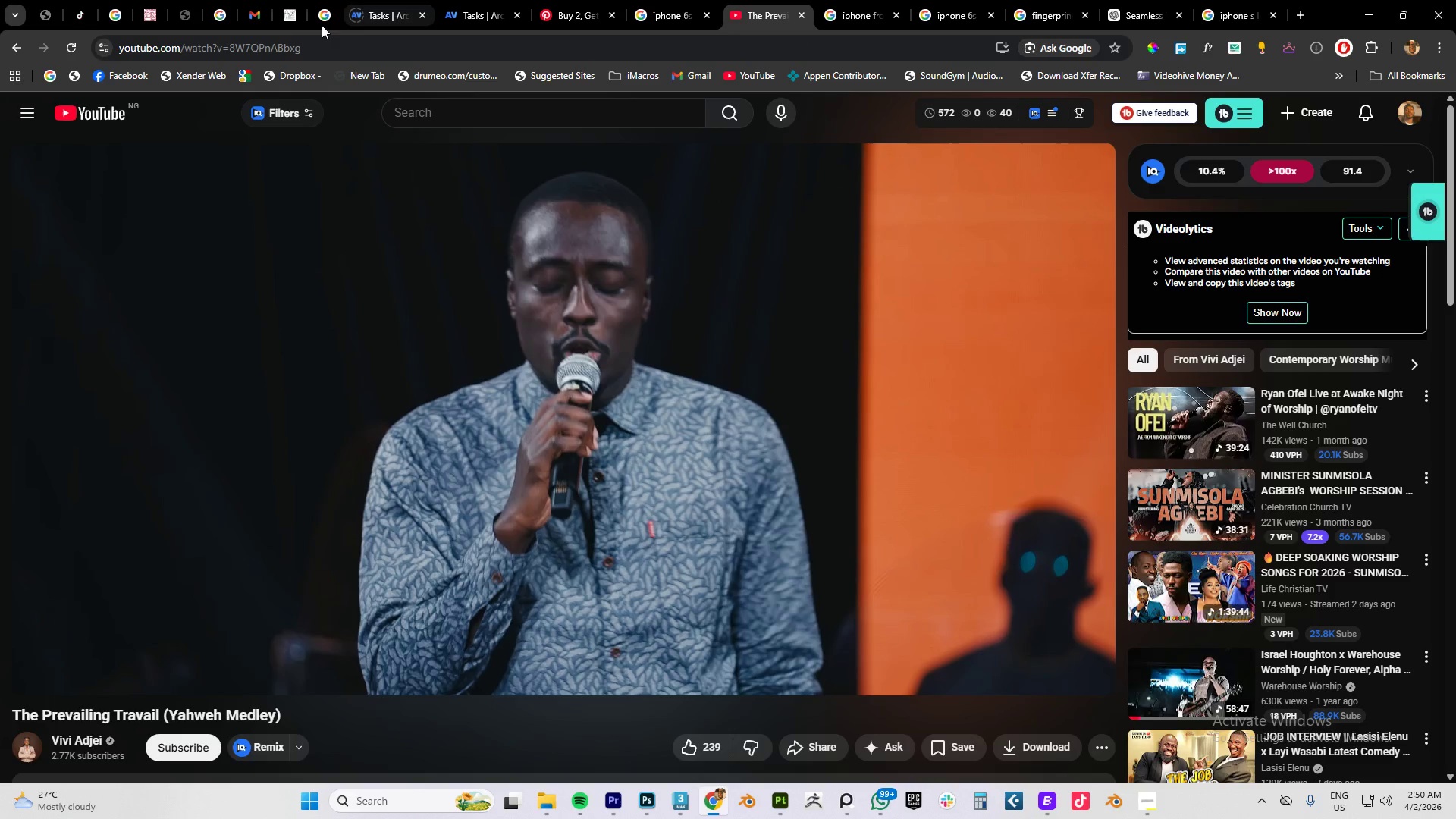 
left_click([290, 20])
 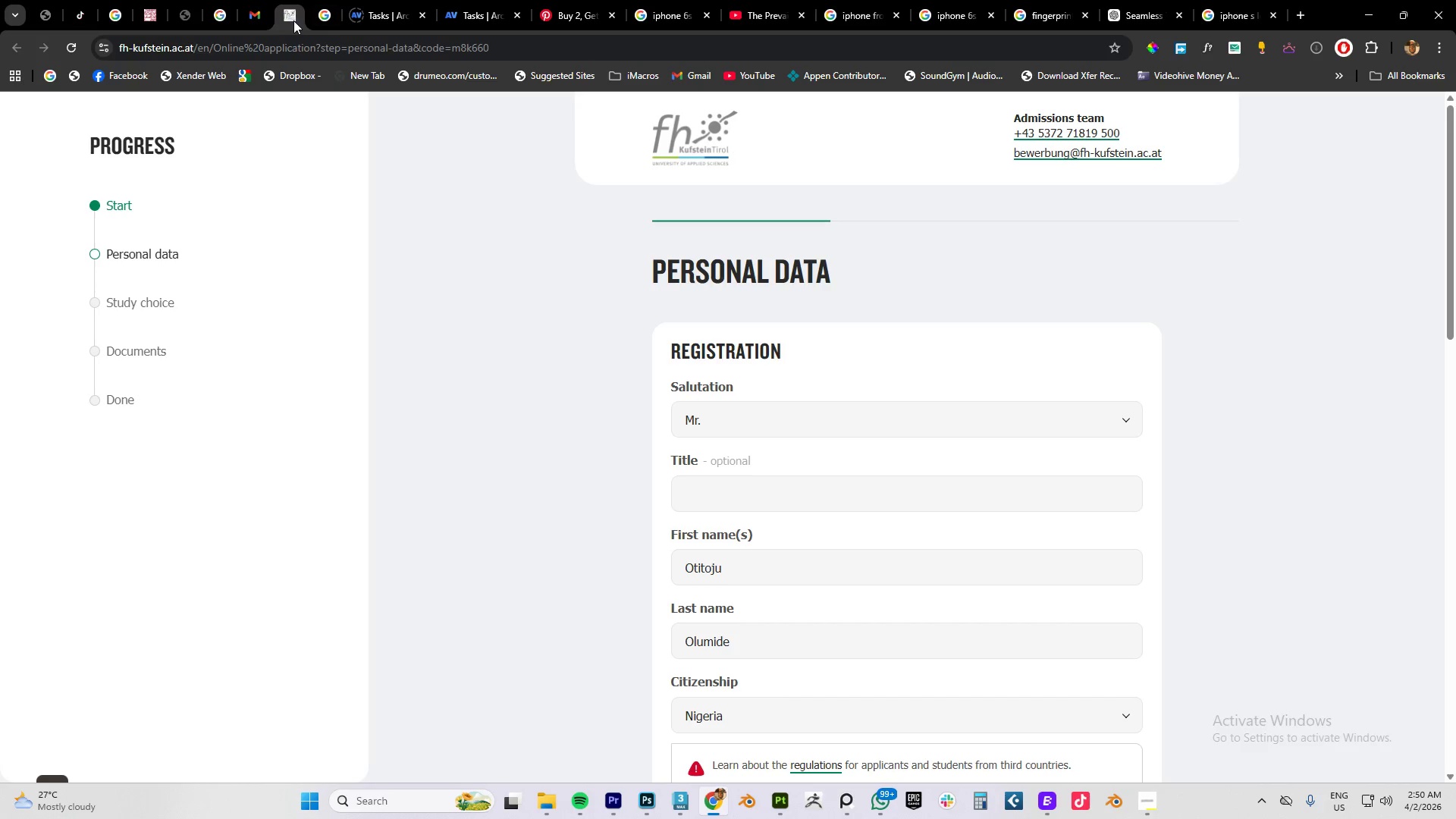 
left_click([315, 20])
 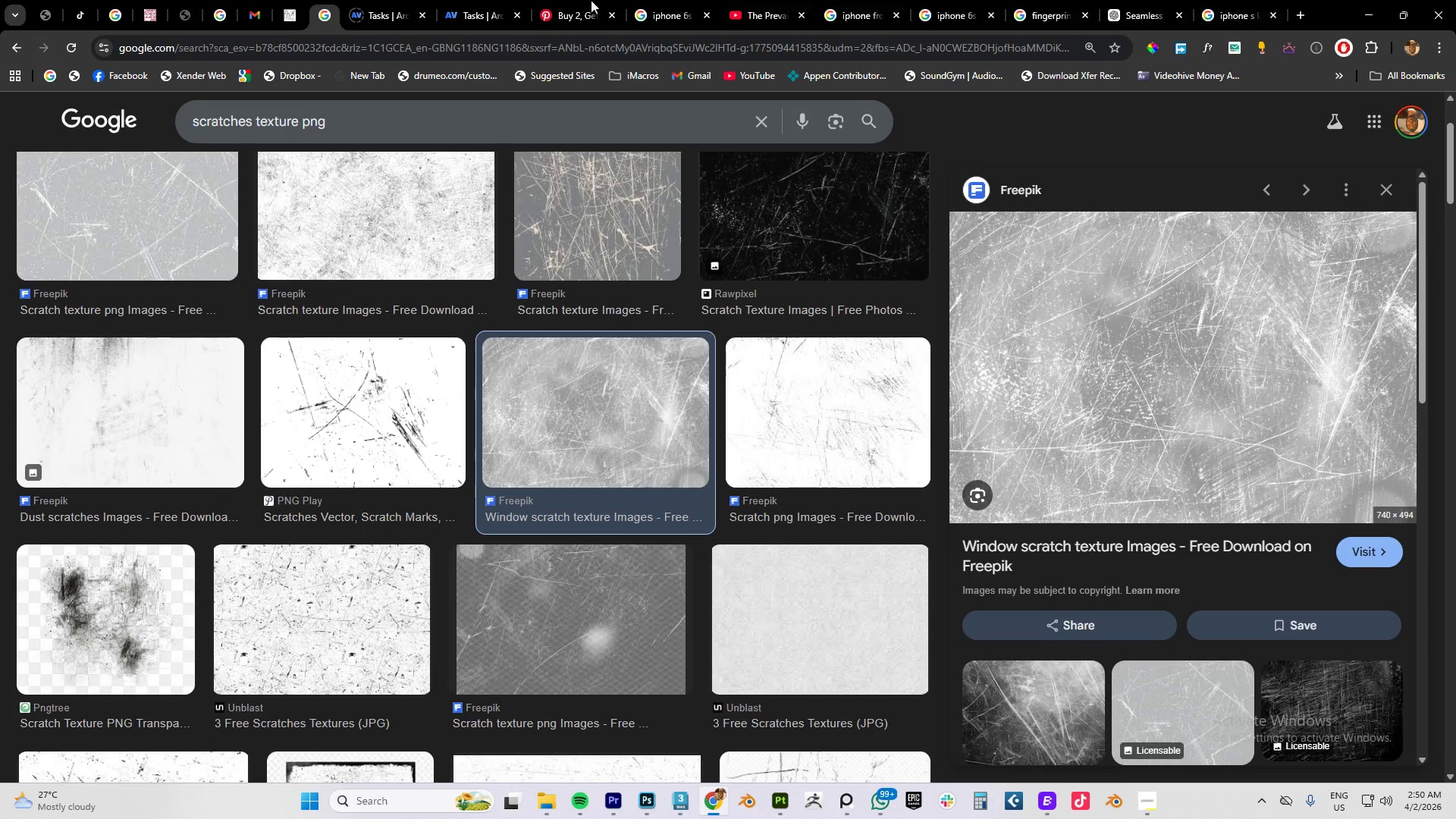 
left_click([268, 18])
 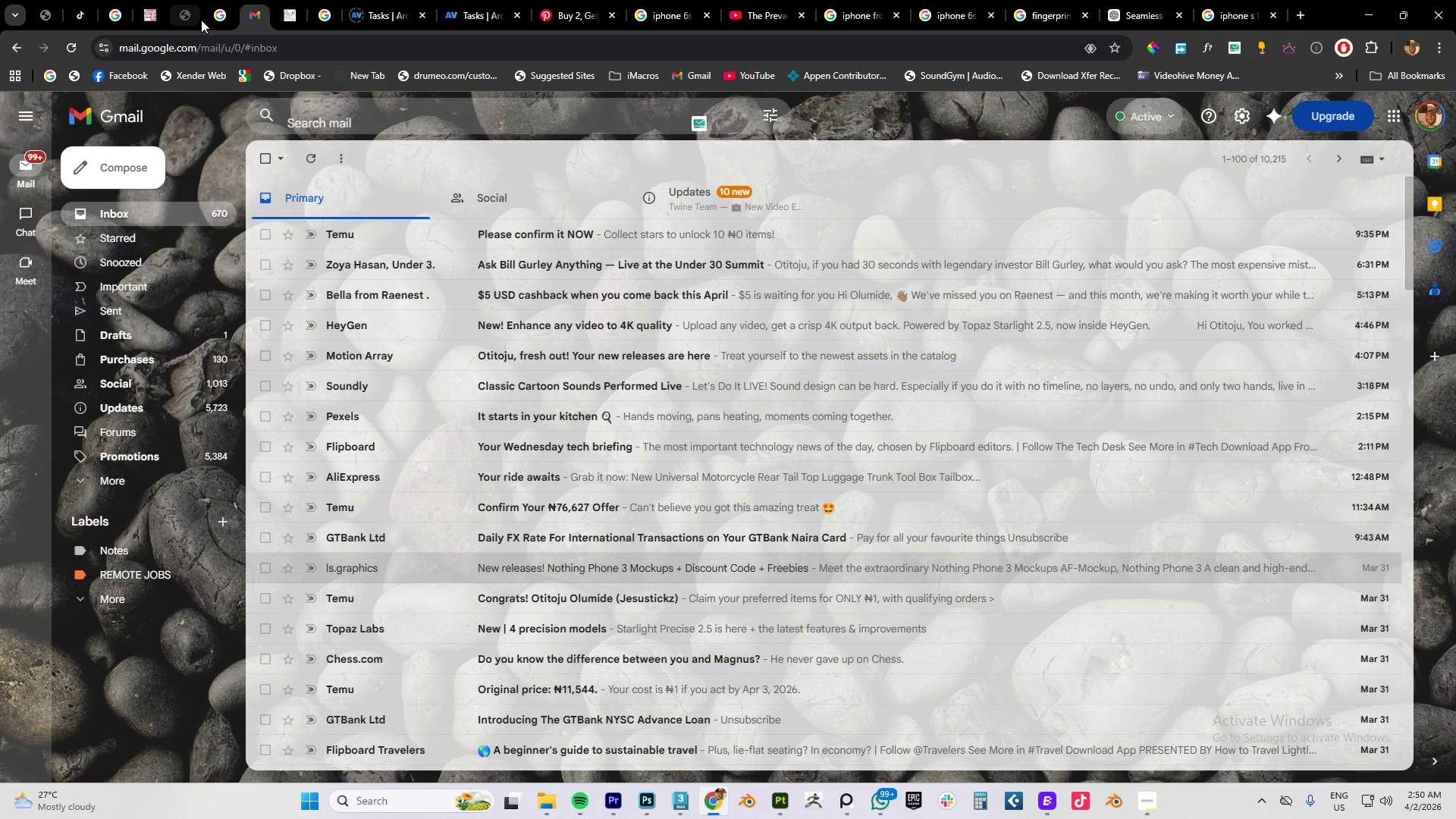 
left_click([206, 18])
 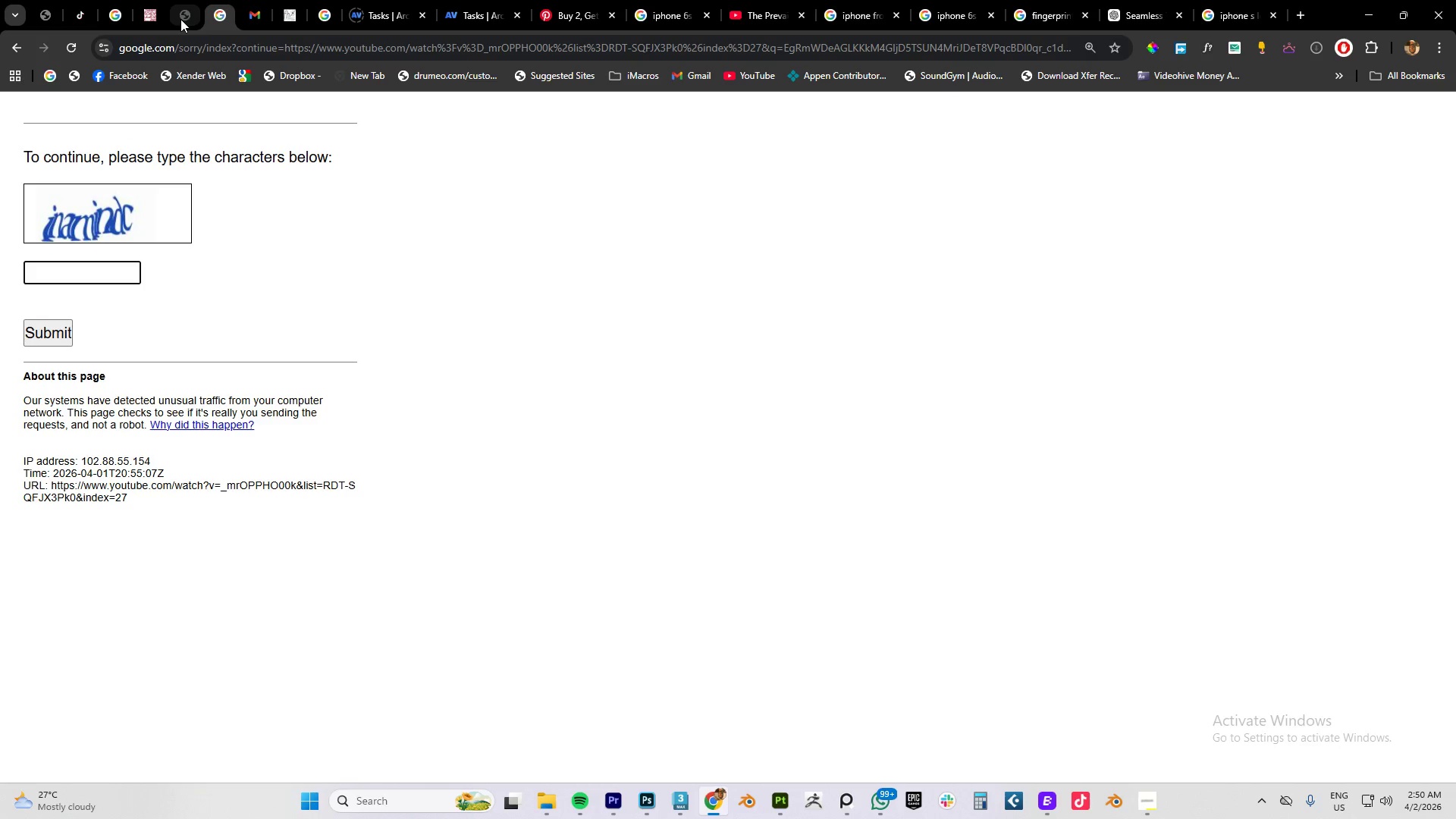 
left_click([180, 19])
 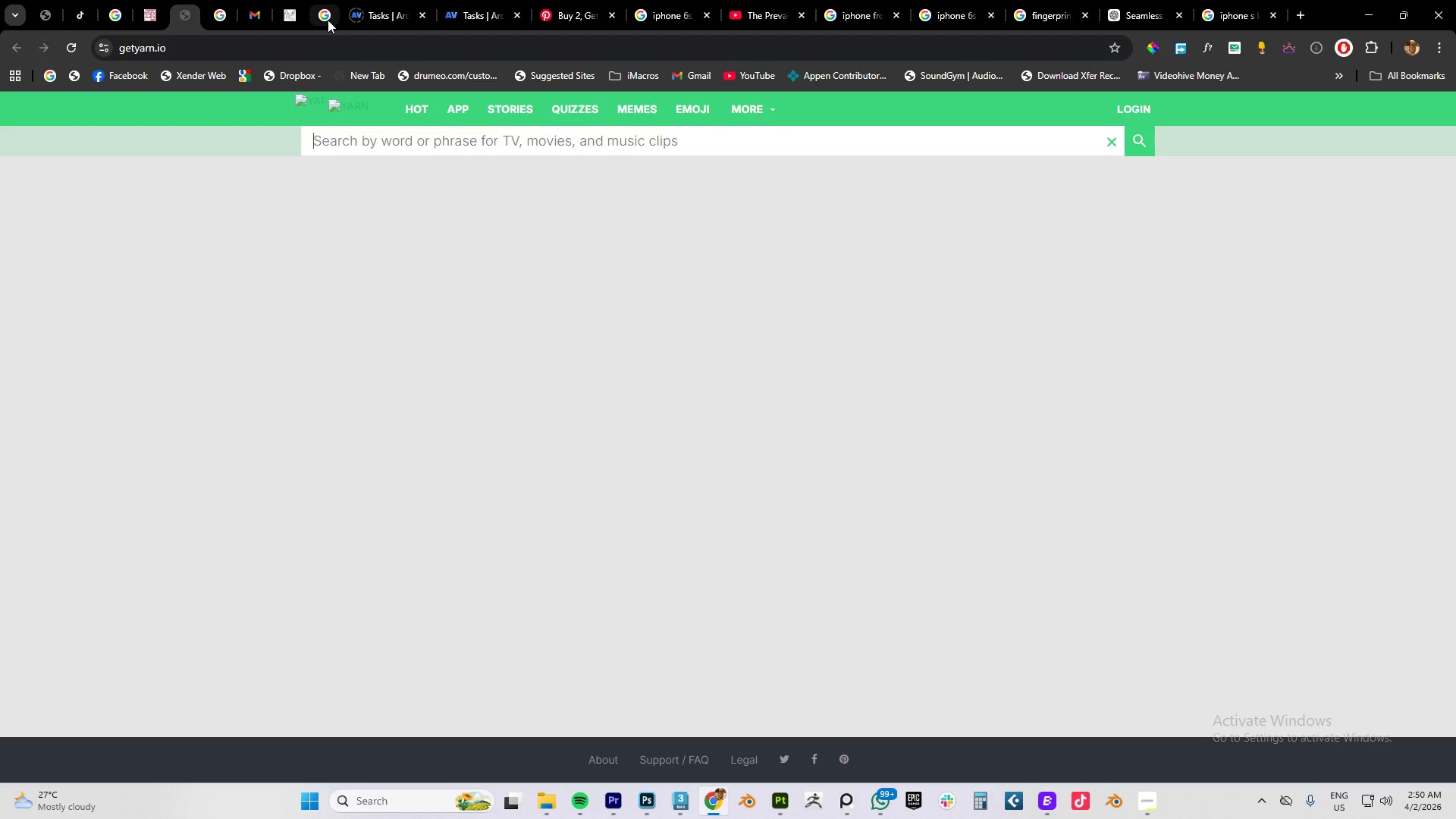 
left_click([327, 20])
 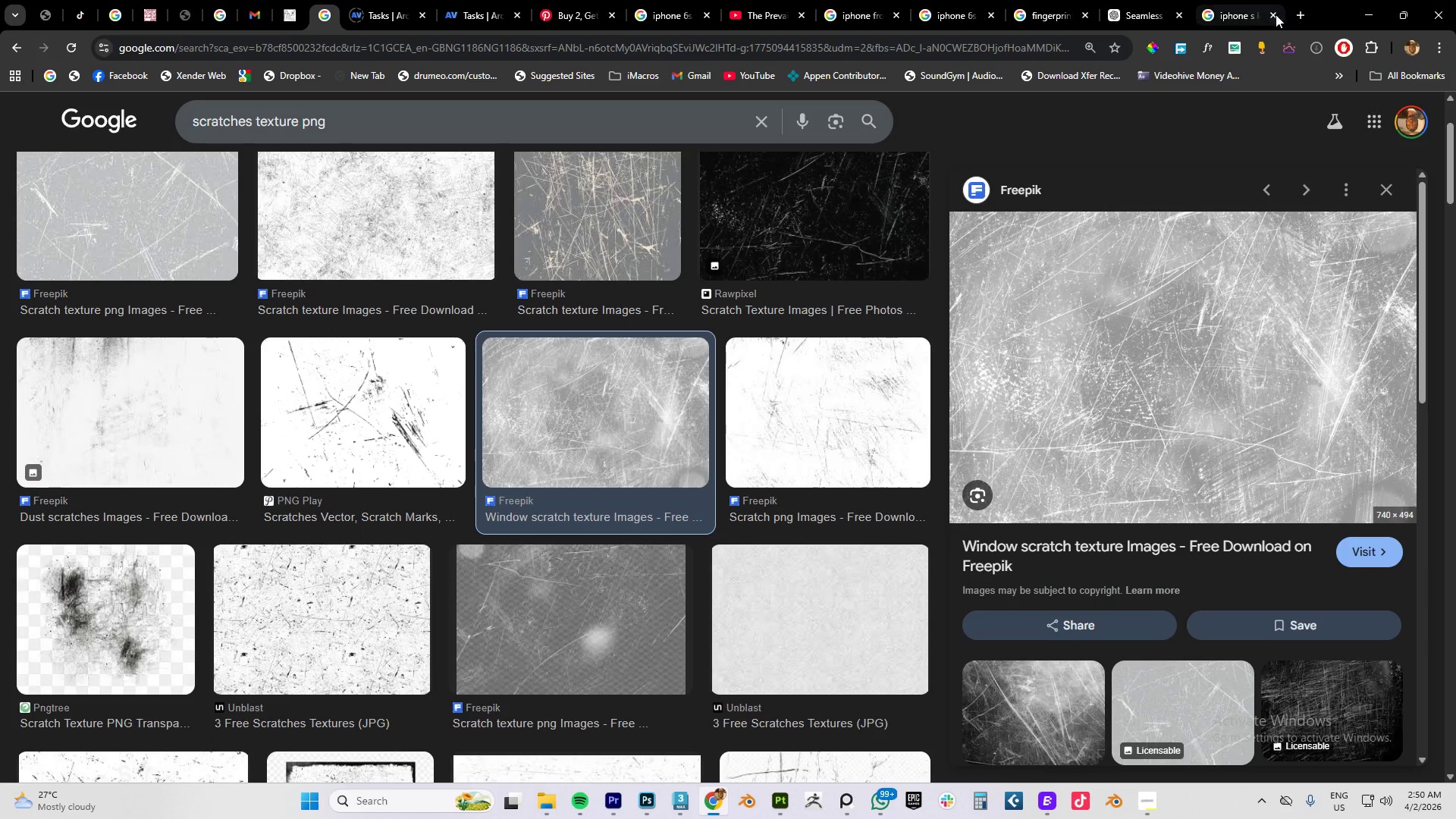 
right_click([1322, 14])
 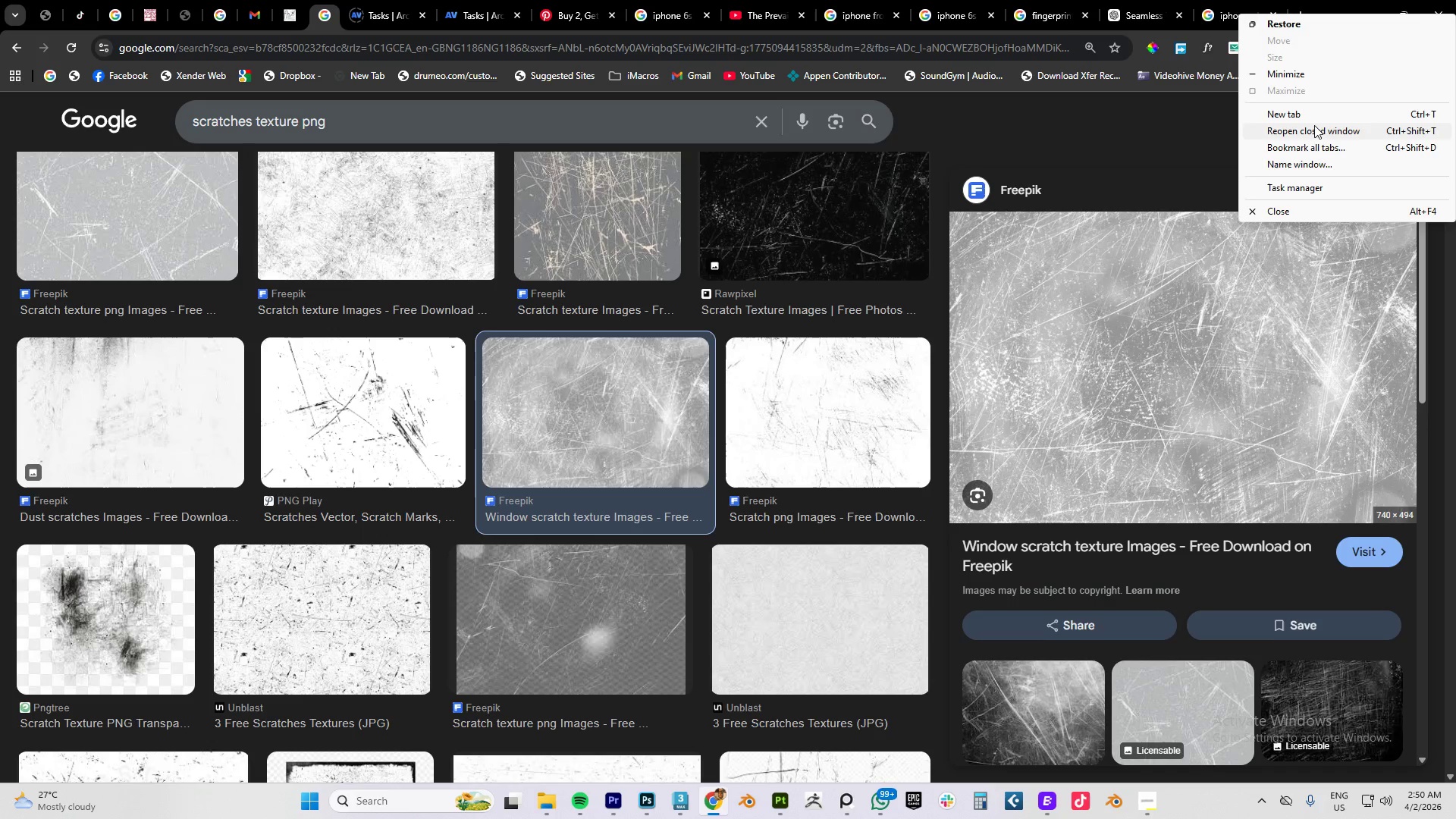 
left_click([1313, 126])
 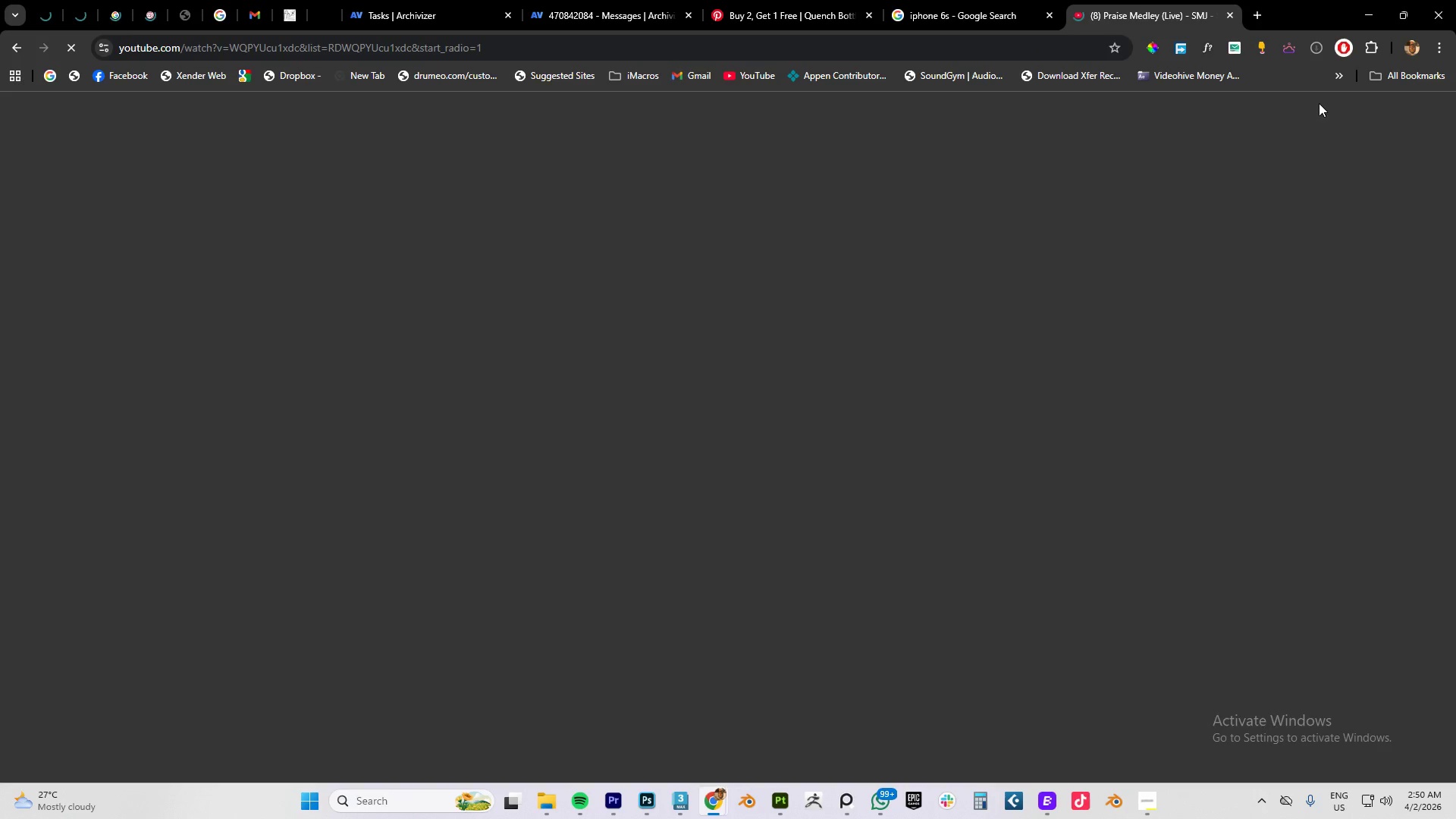 
mouse_move([1393, 14])
 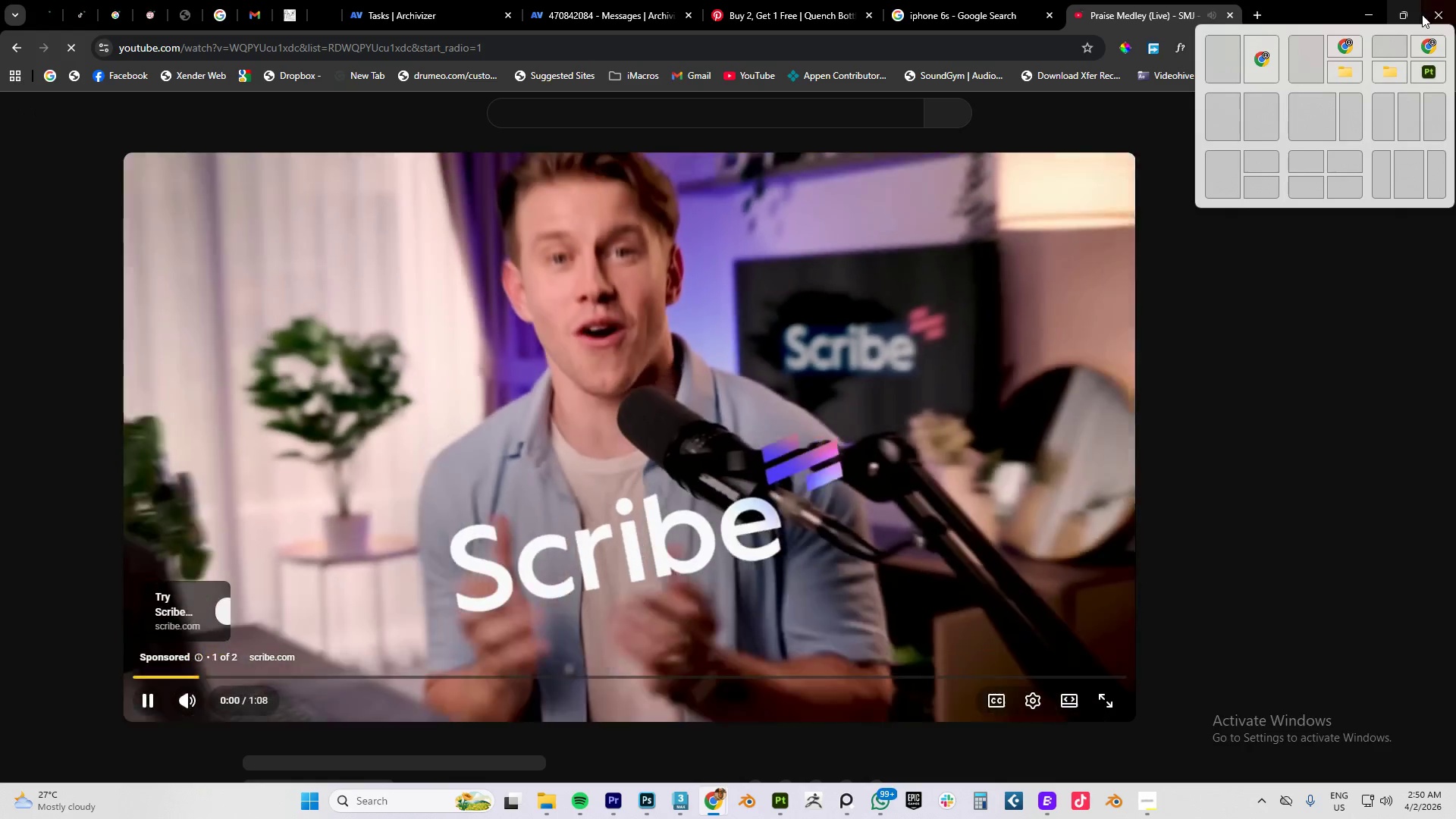 
left_click([1429, 14])
 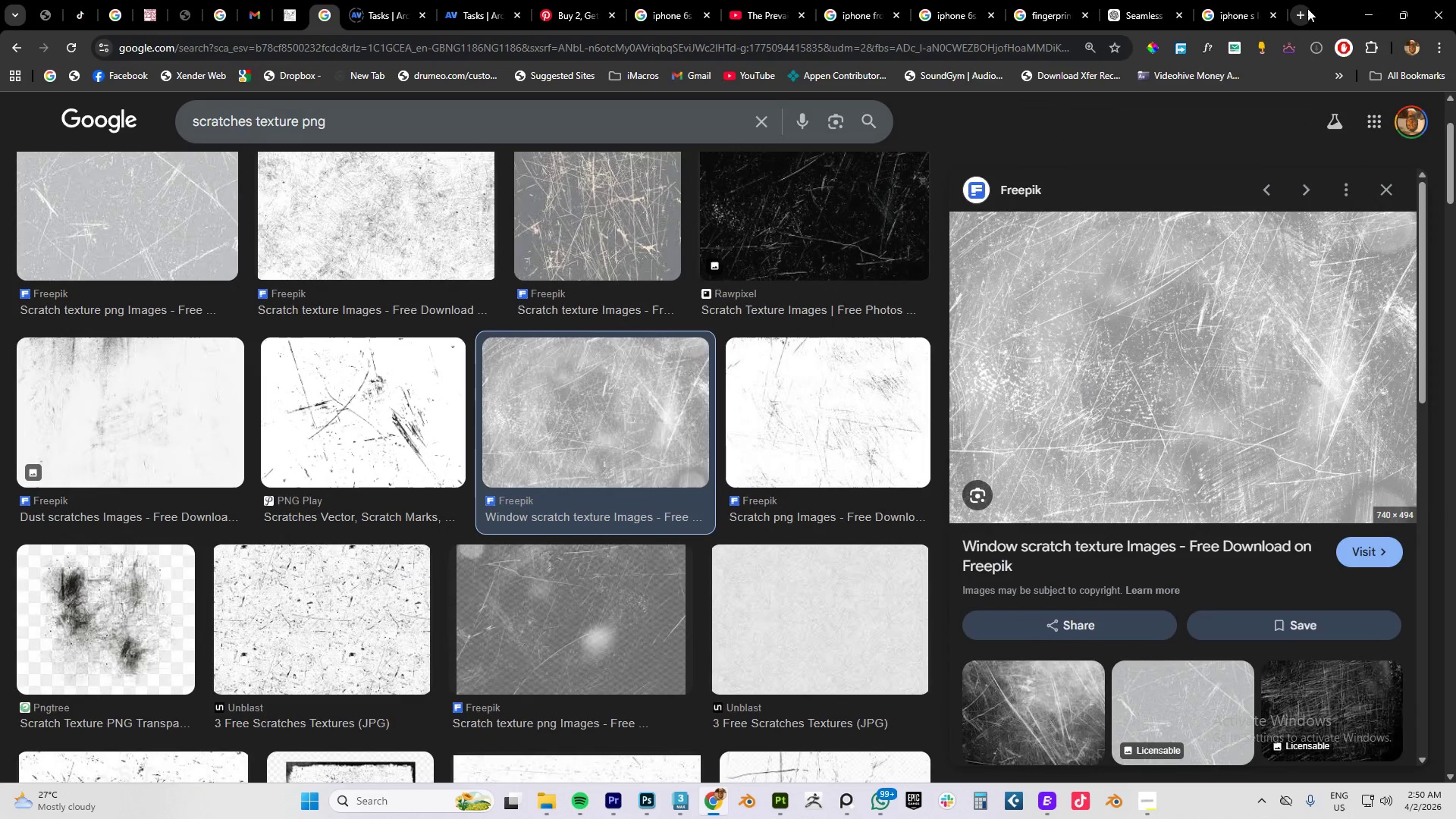 
right_click([1334, 12])
 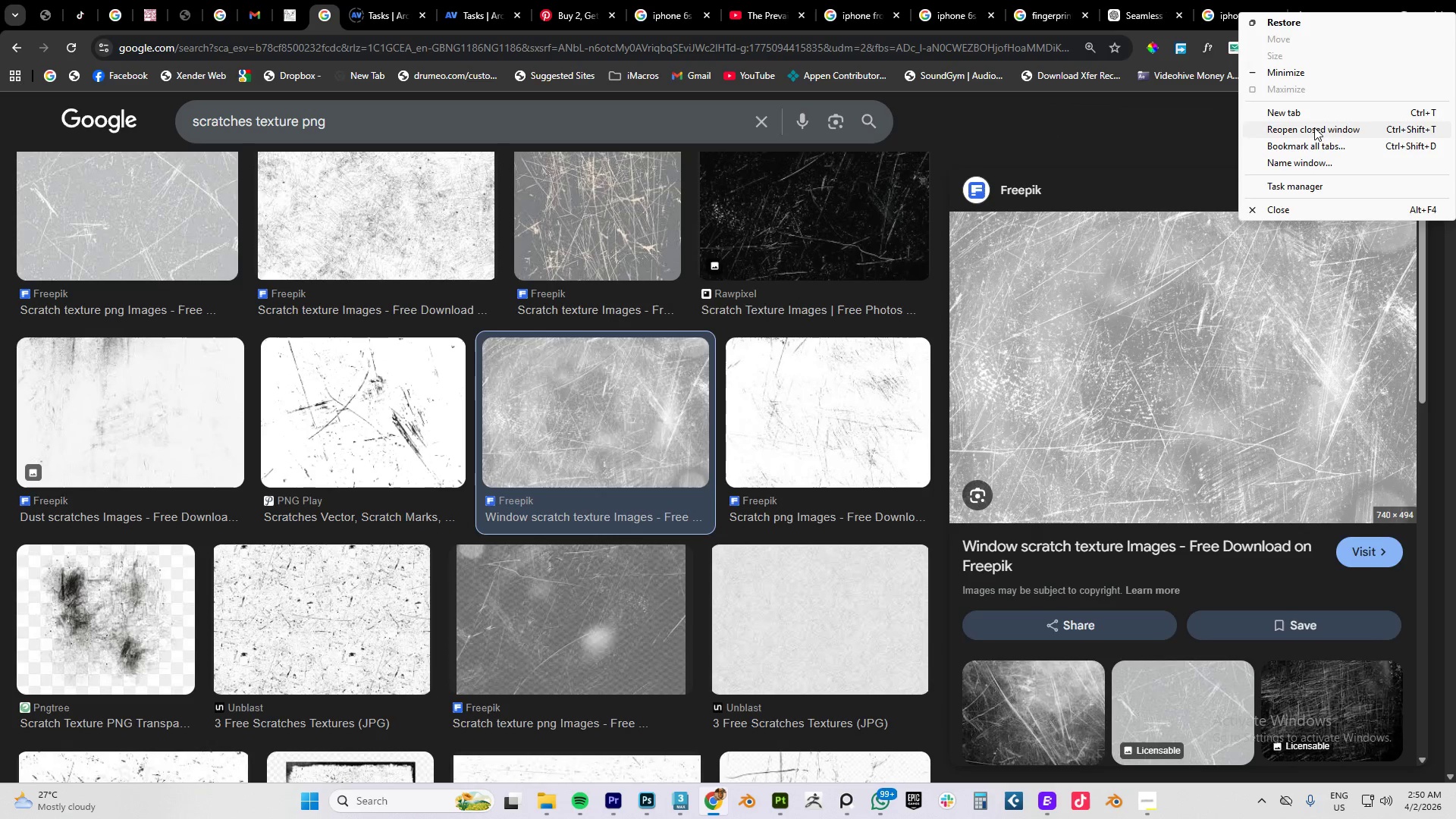 
left_click([1313, 128])
 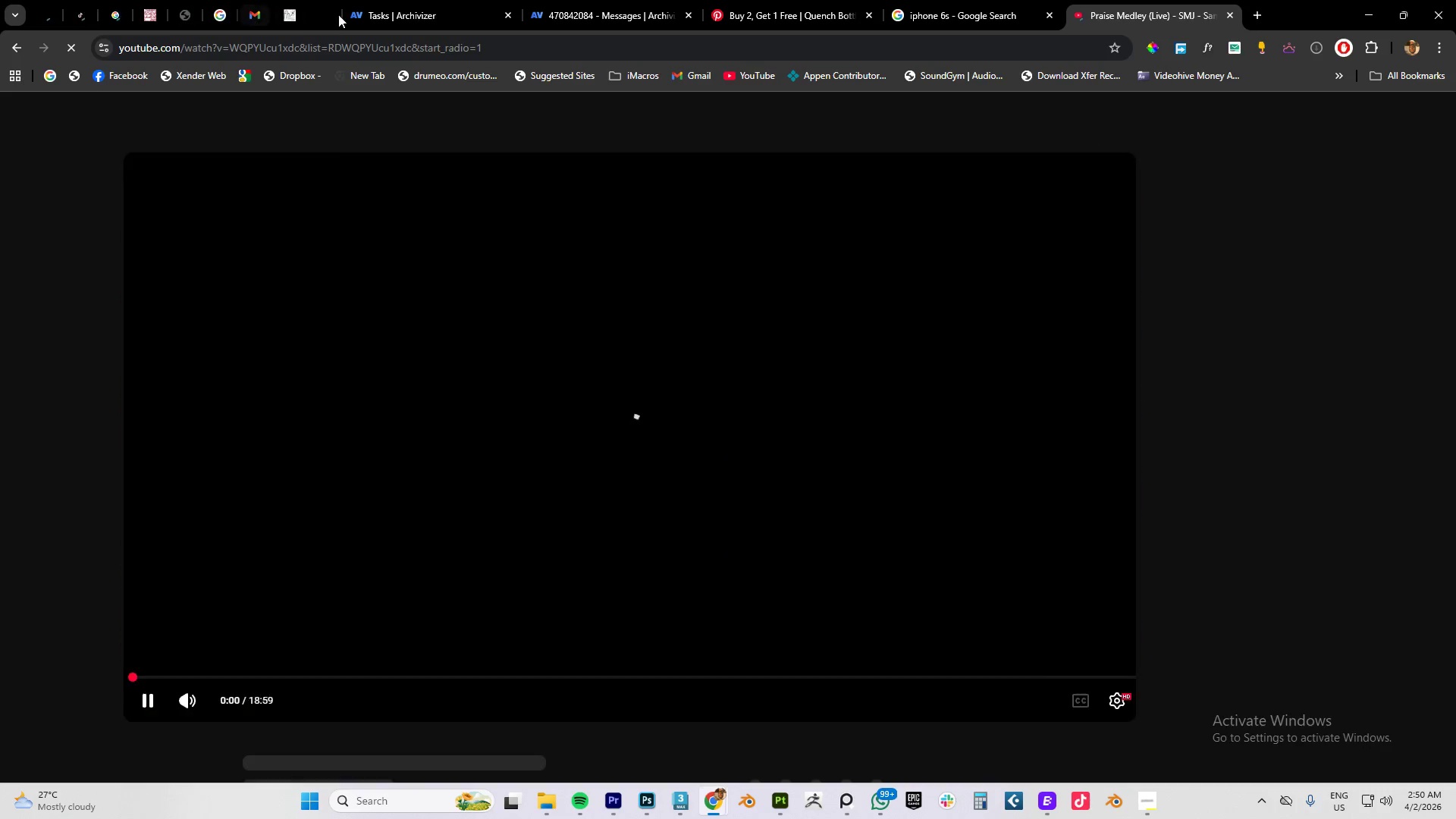 
left_click([311, 15])
 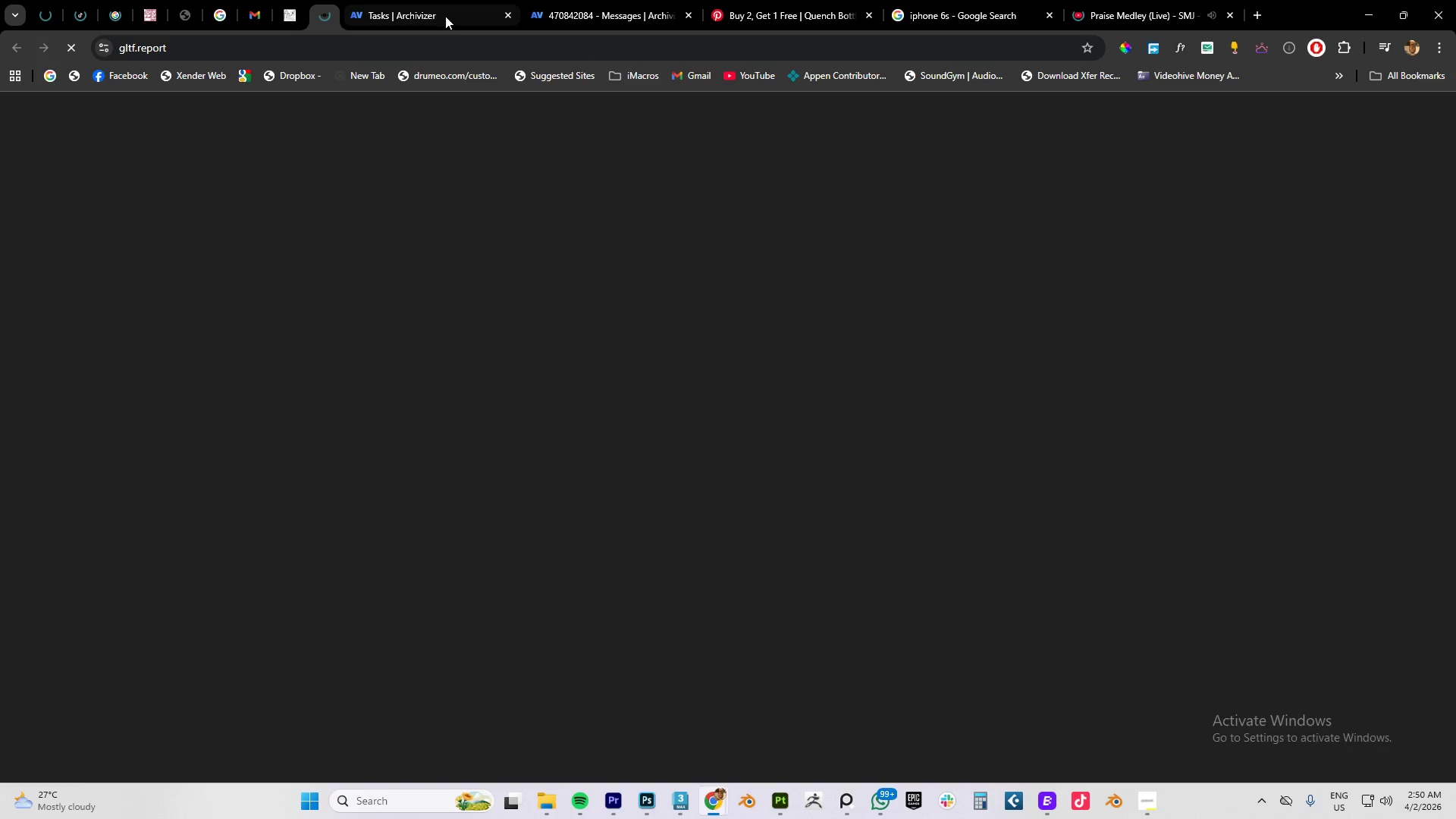 
key(Alt+AltLeft)
 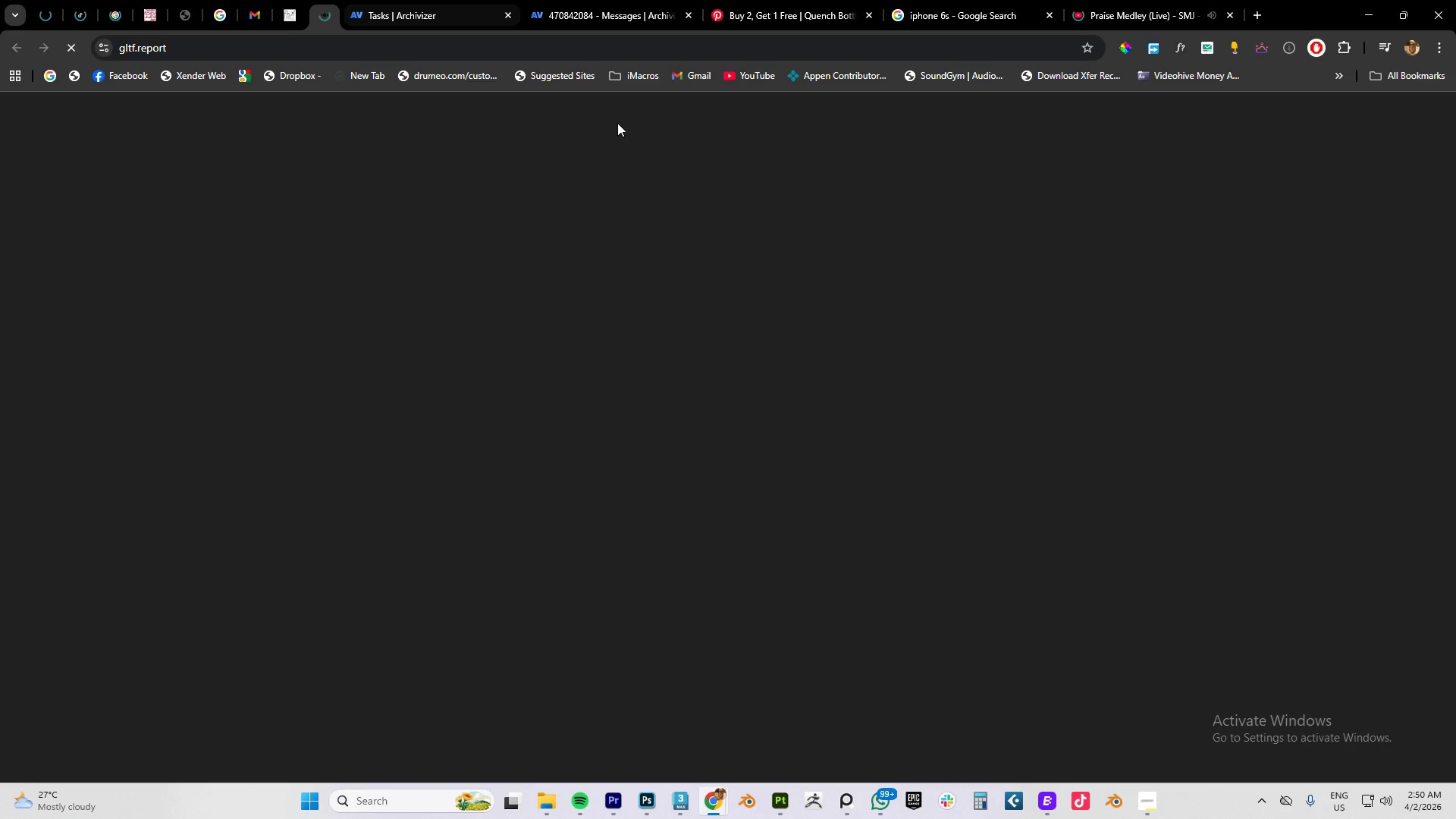 
key(Alt+Tab)
 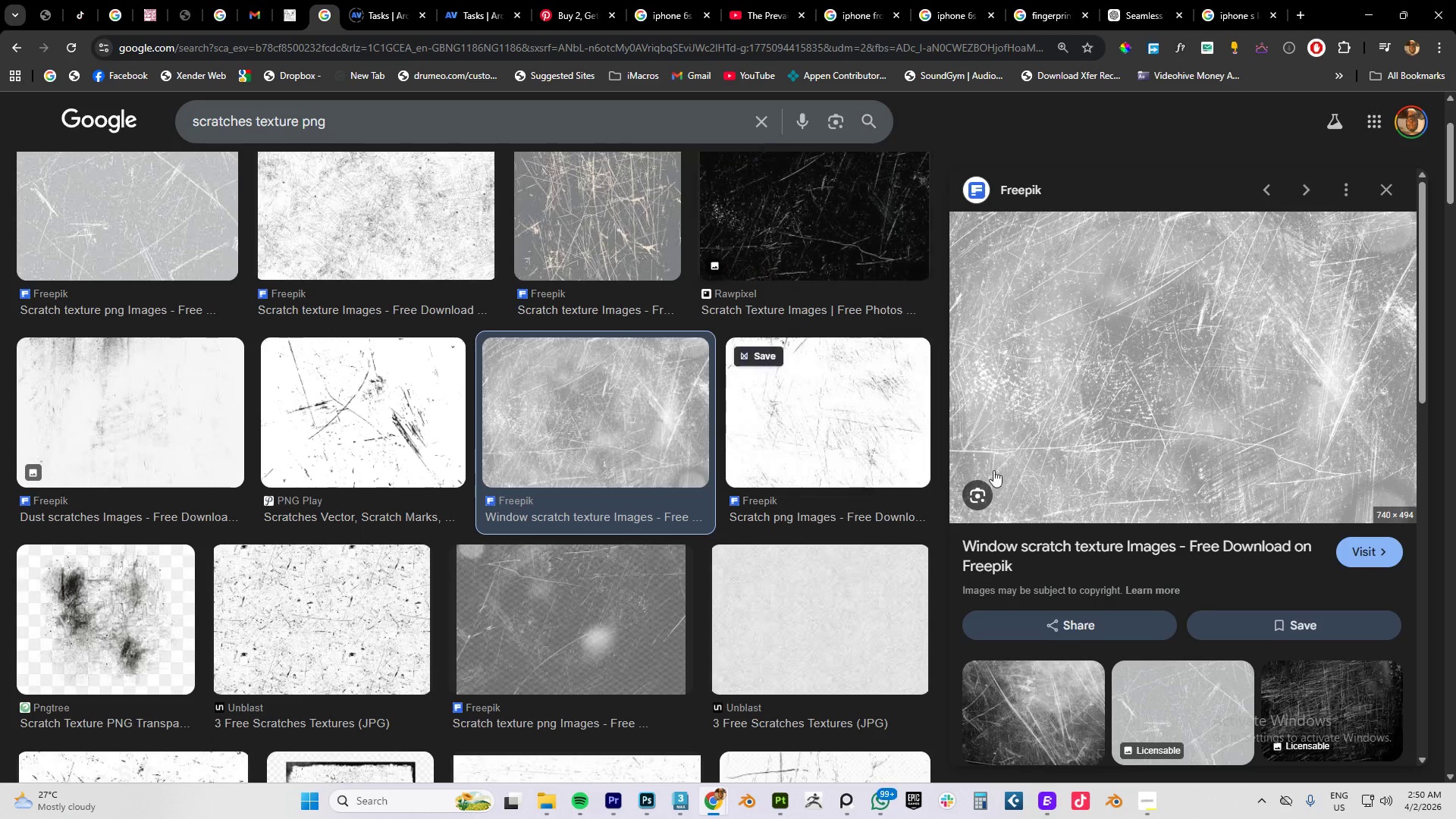 
key(Alt+AltLeft)
 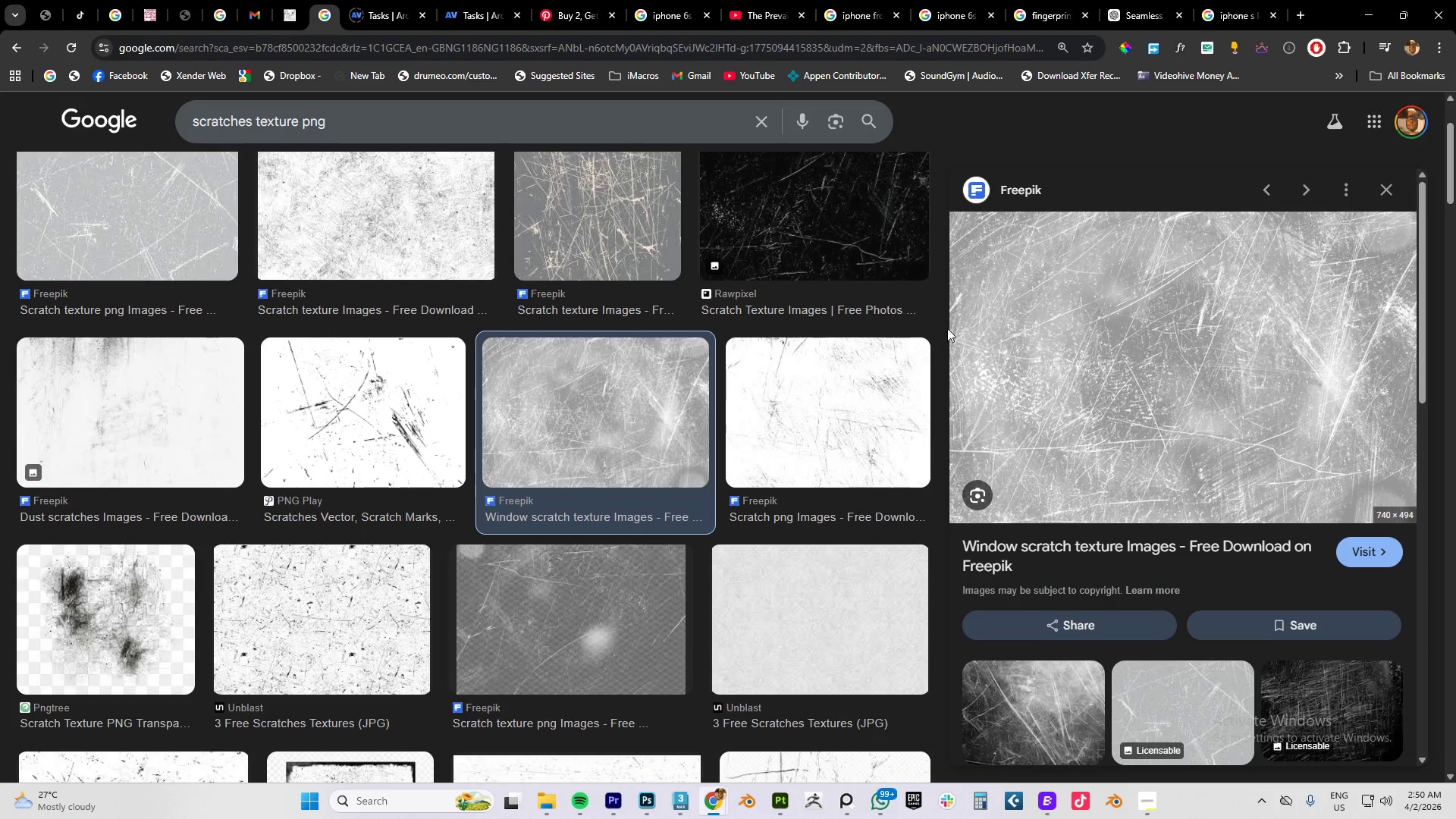 
key(Alt+Tab)
 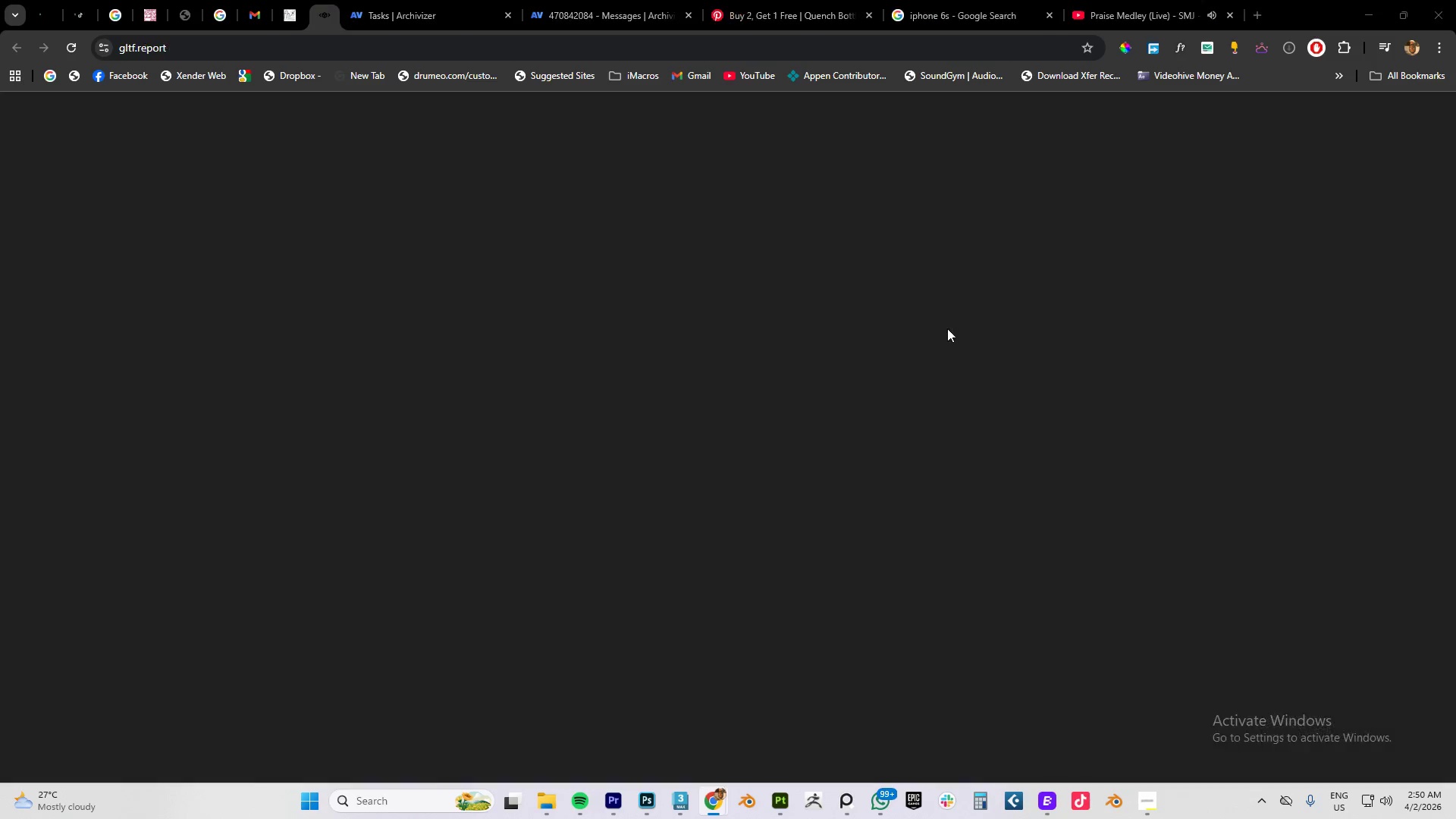 
key(Alt+Tab)
 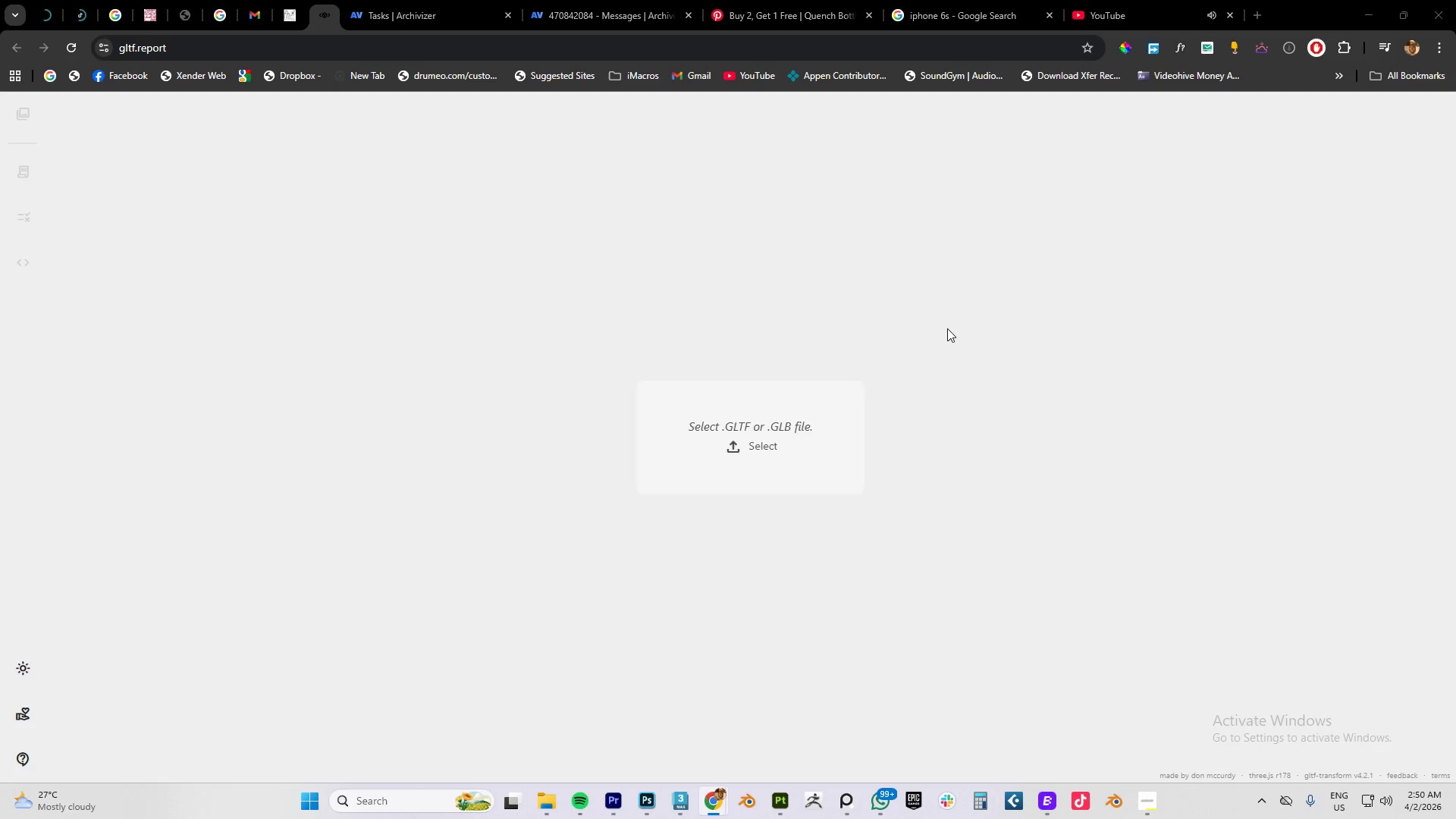 
key(Alt+Tab)
 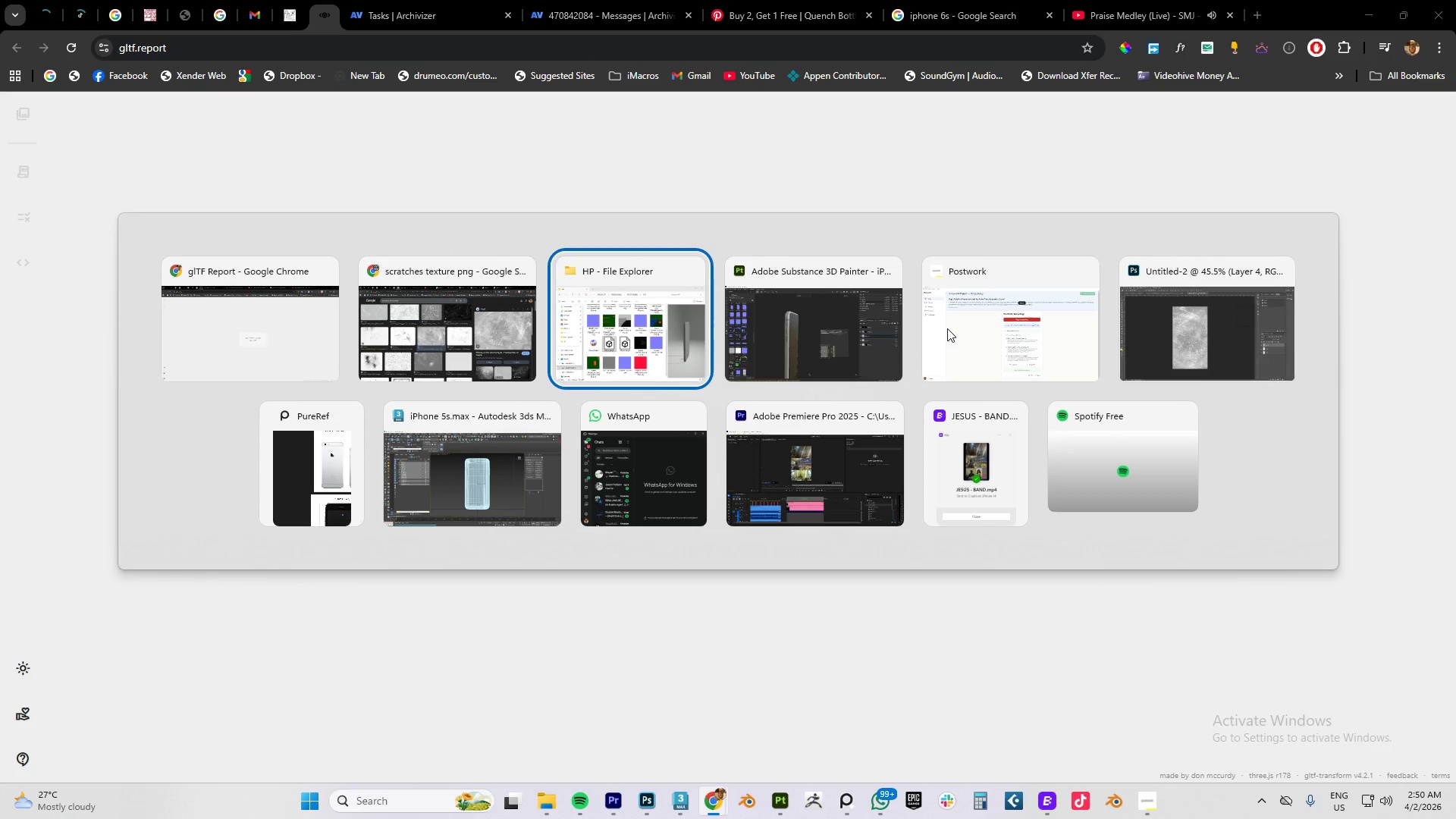 
key(Alt+Tab)
 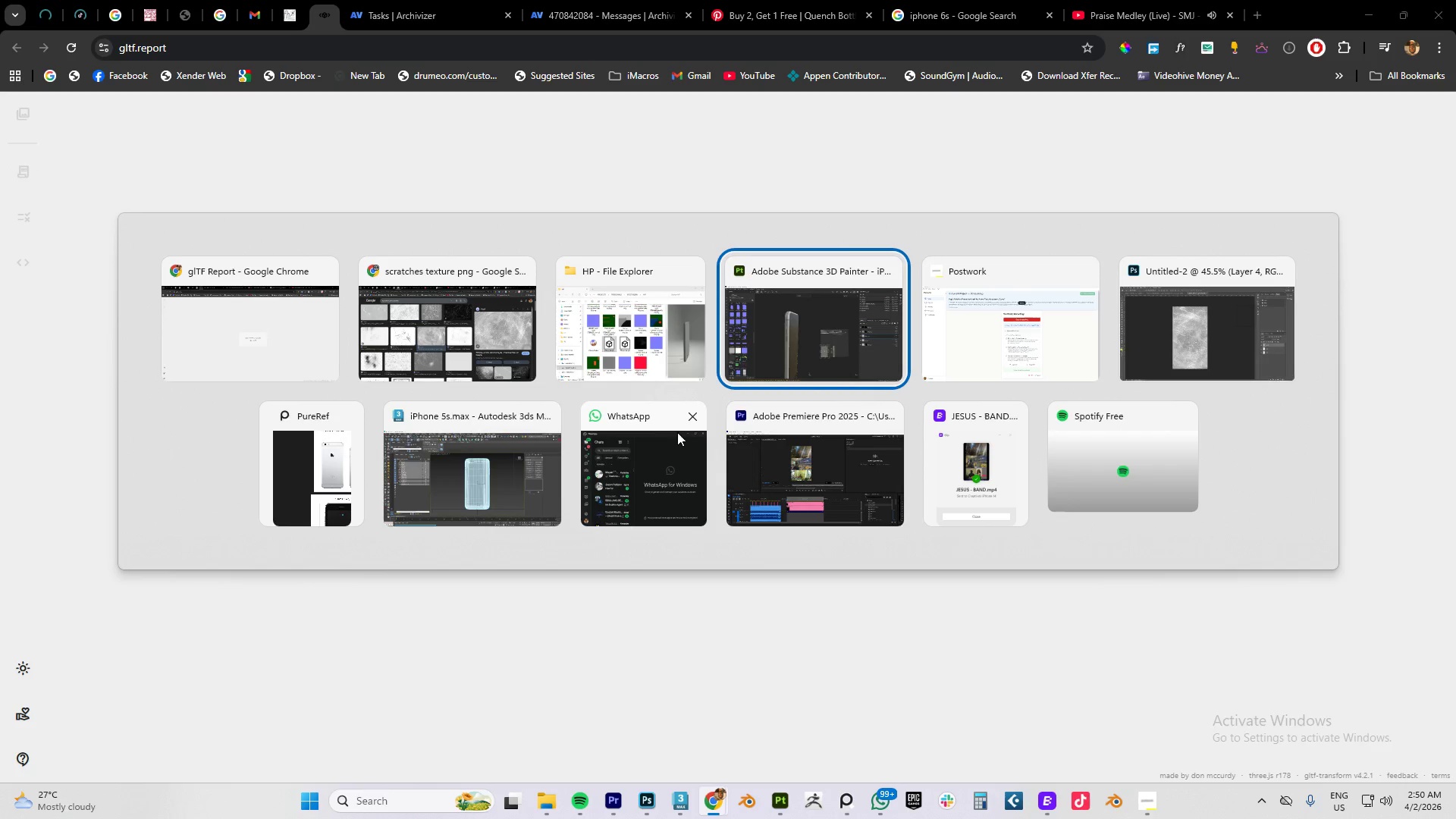 
left_click([659, 357])
 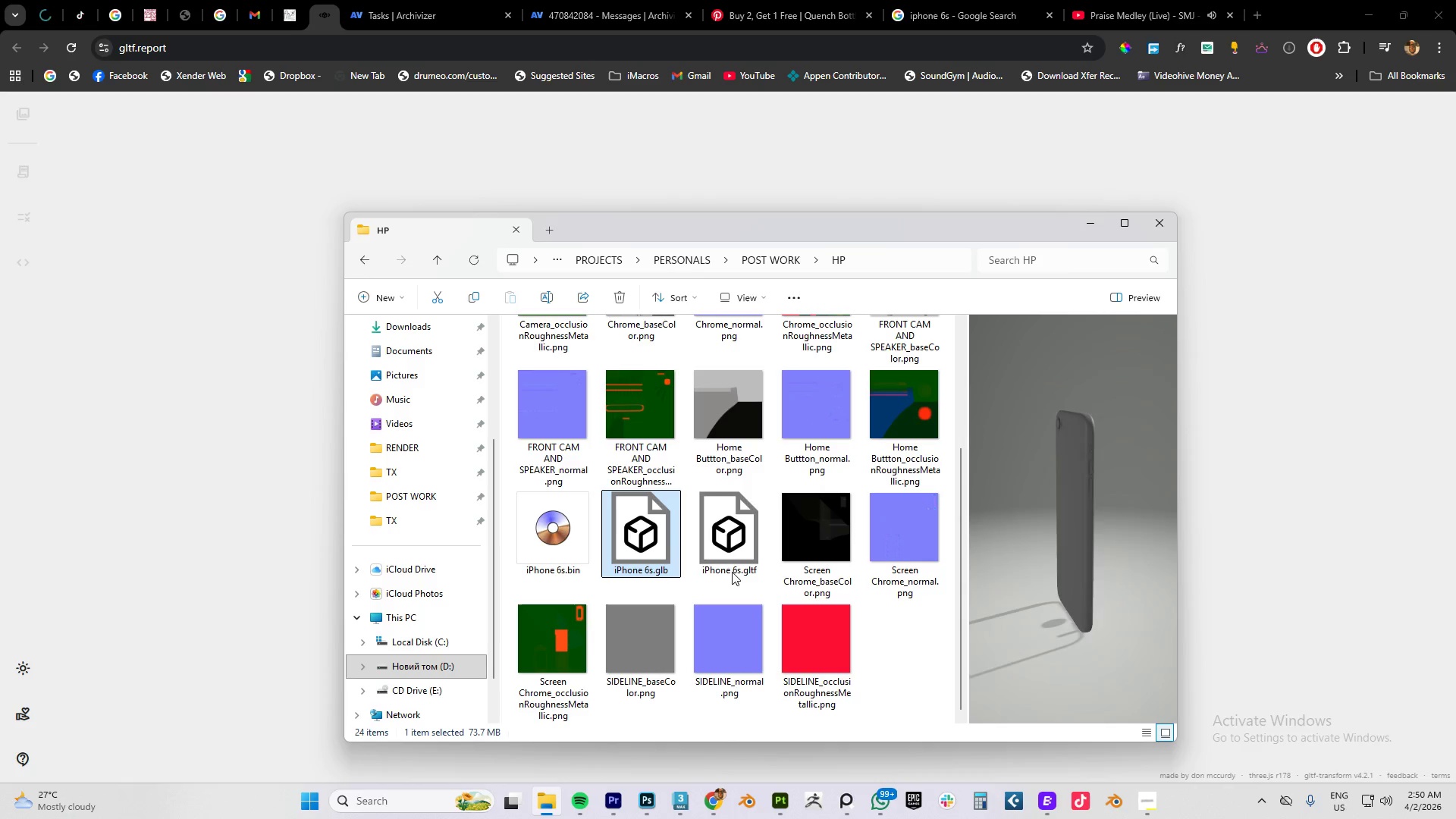 
left_click_drag(start_coordinate=[653, 537], to_coordinate=[200, 297])
 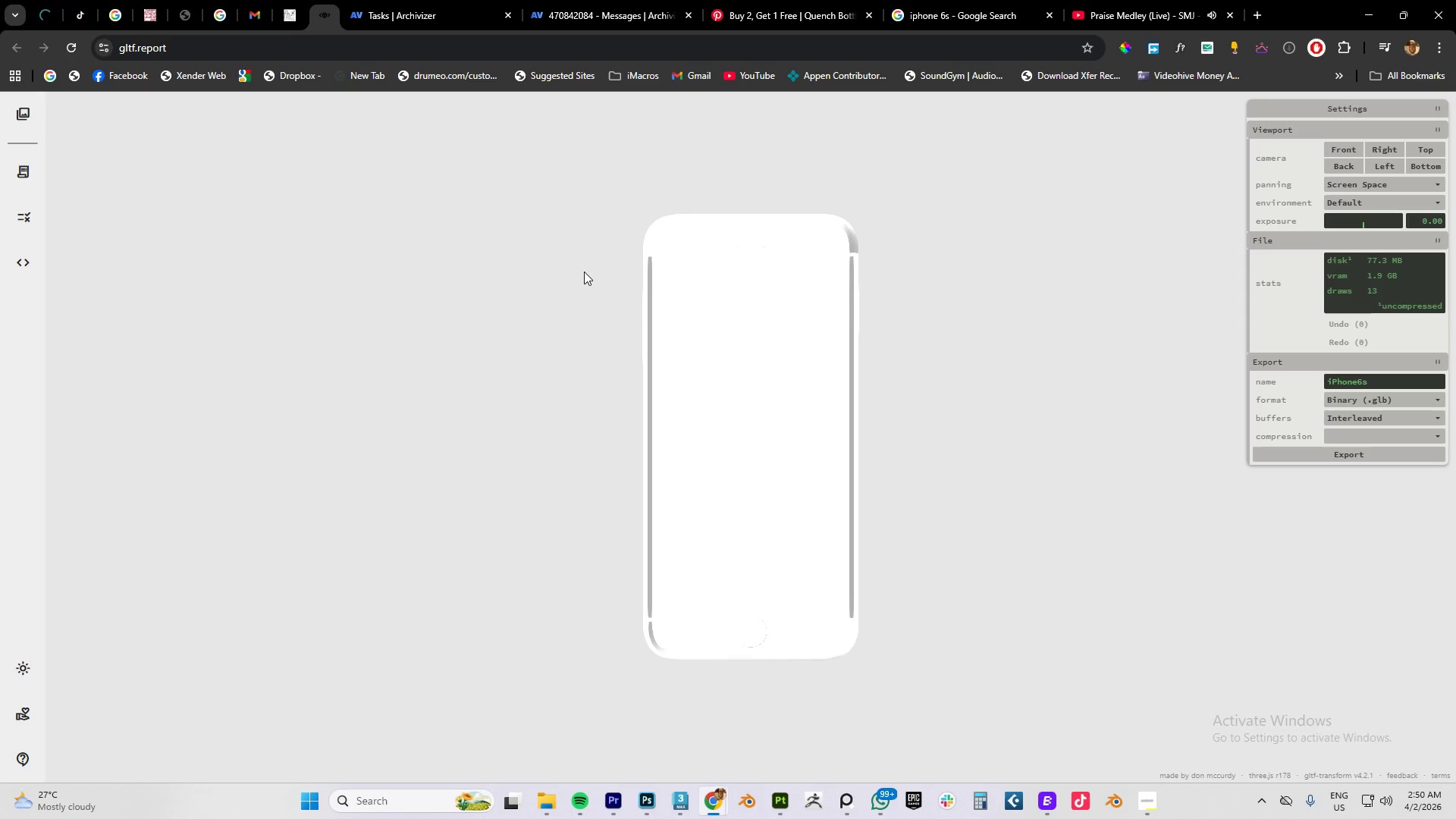 
wait(5.83)
 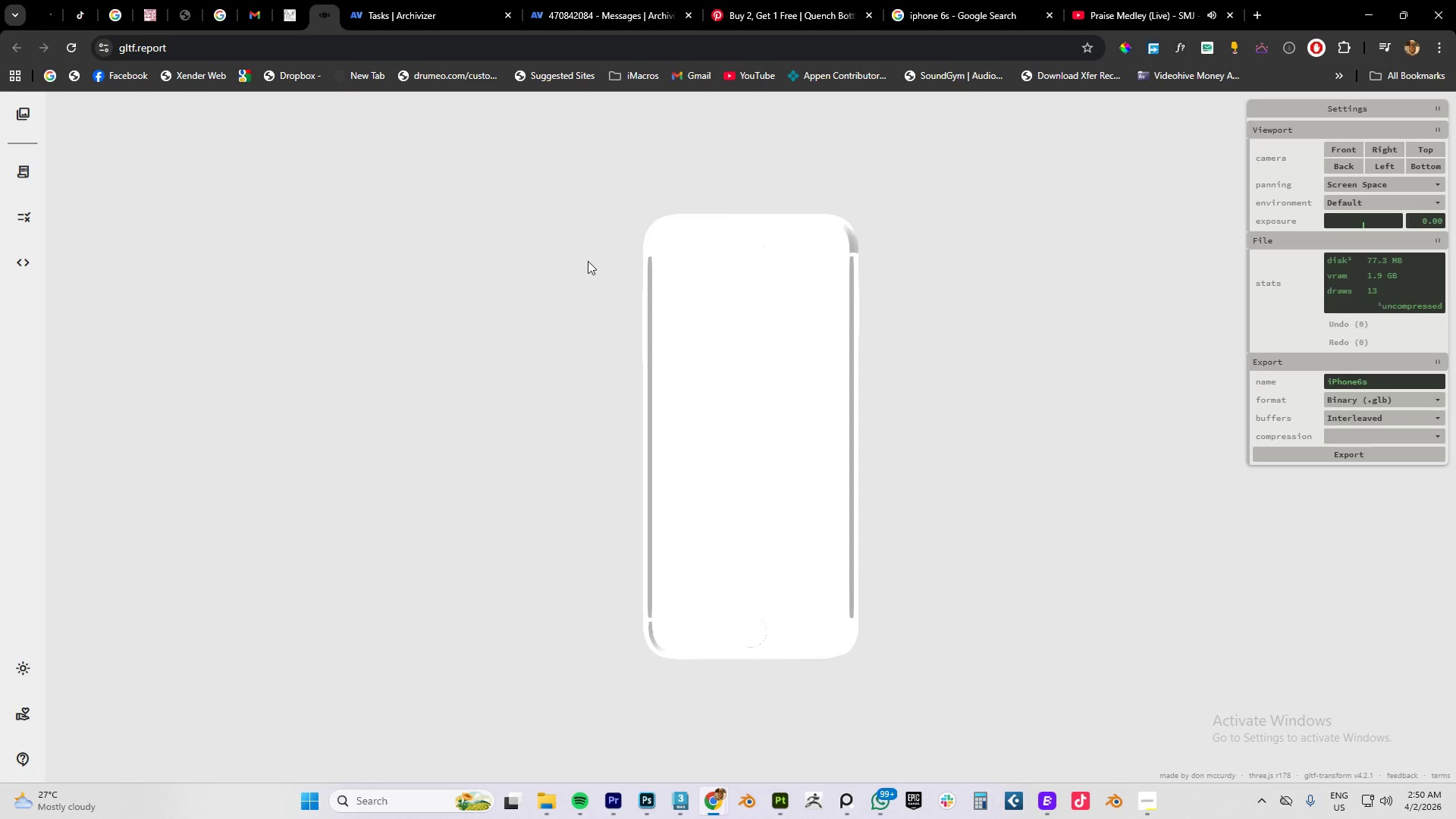 
left_click_drag(start_coordinate=[699, 259], to_coordinate=[436, 269])
 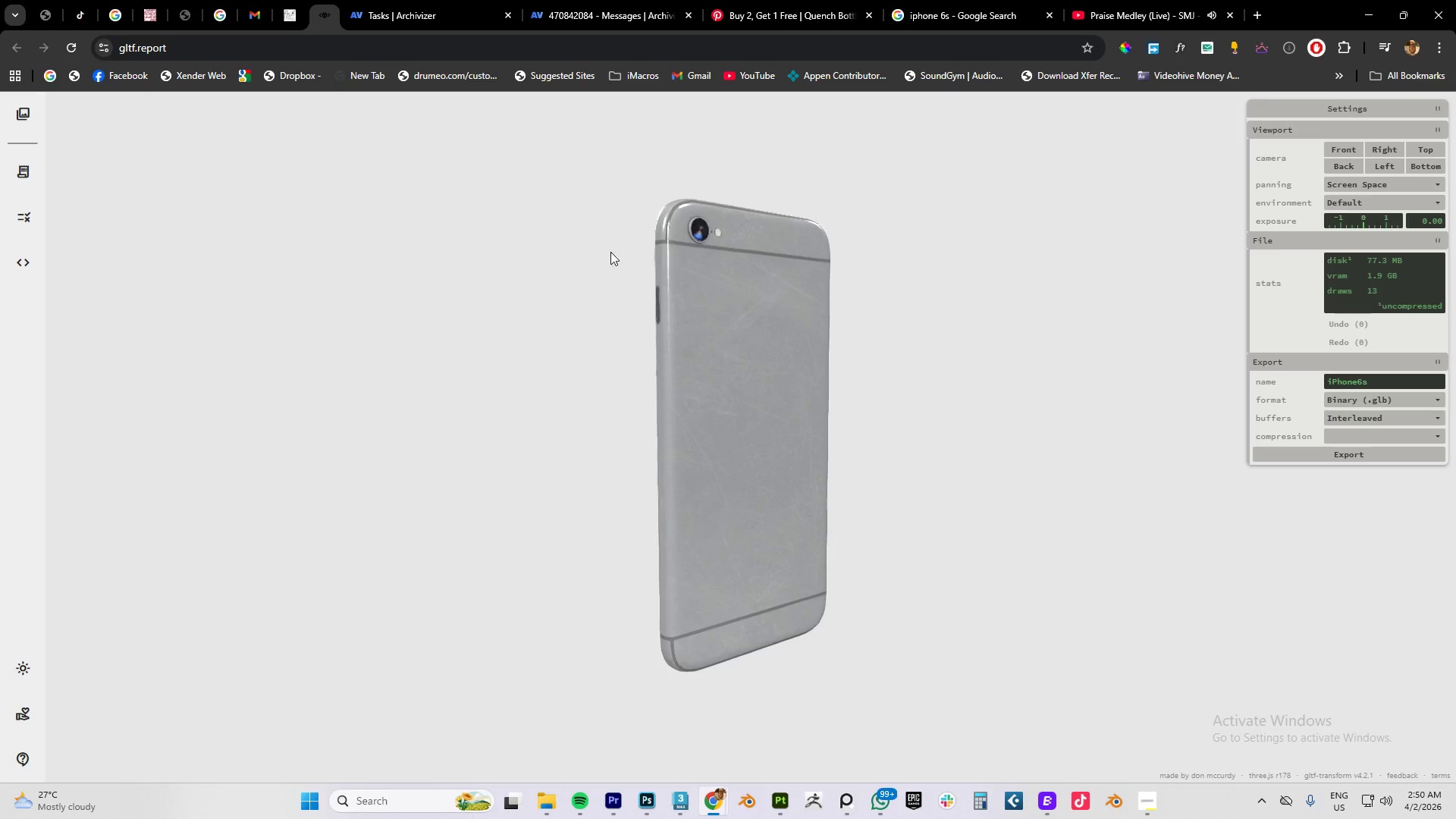 
left_click_drag(start_coordinate=[591, 210], to_coordinate=[617, 243])
 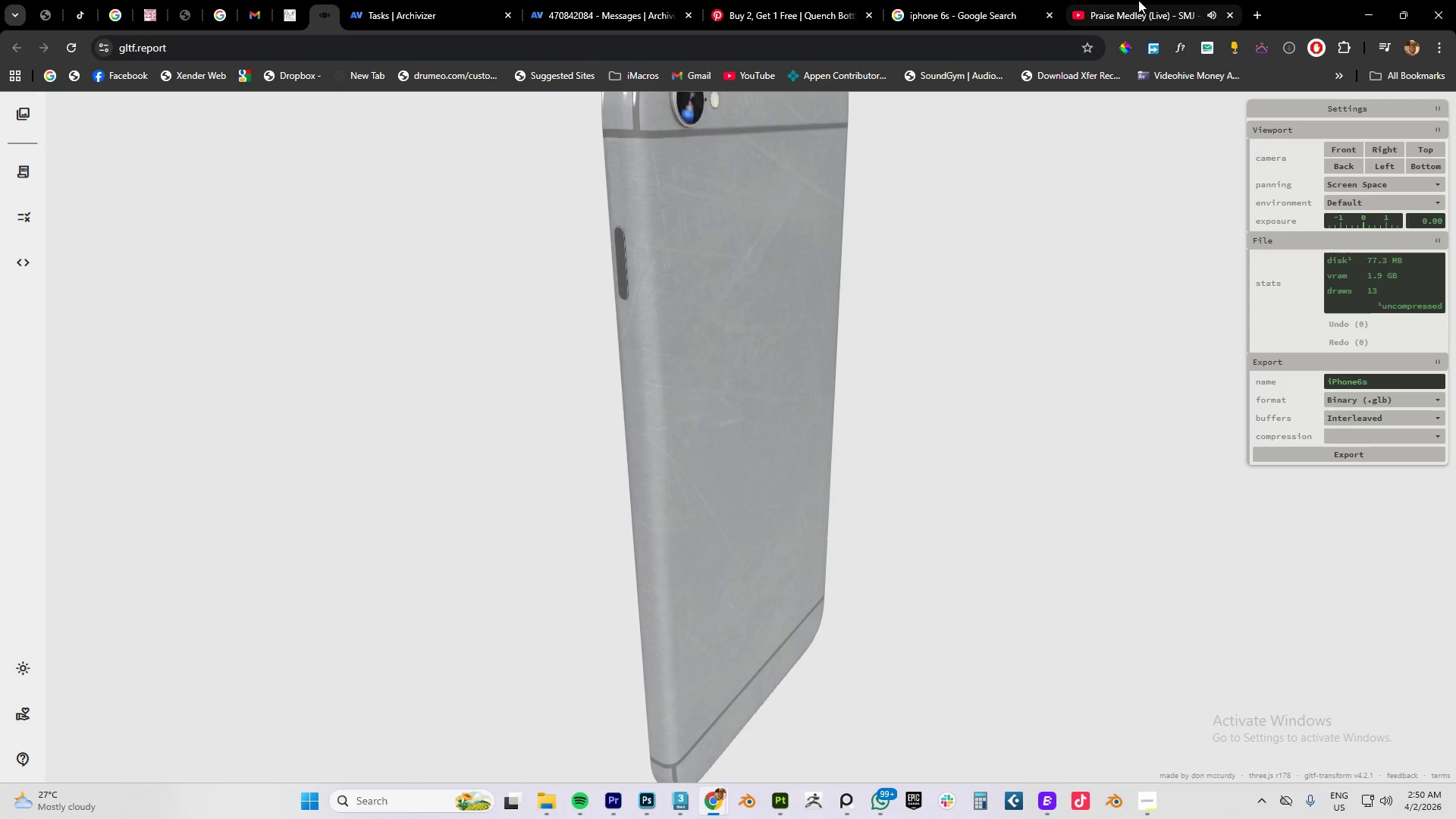 
scroll: coordinate [707, 248], scroll_direction: up, amount: 9.0
 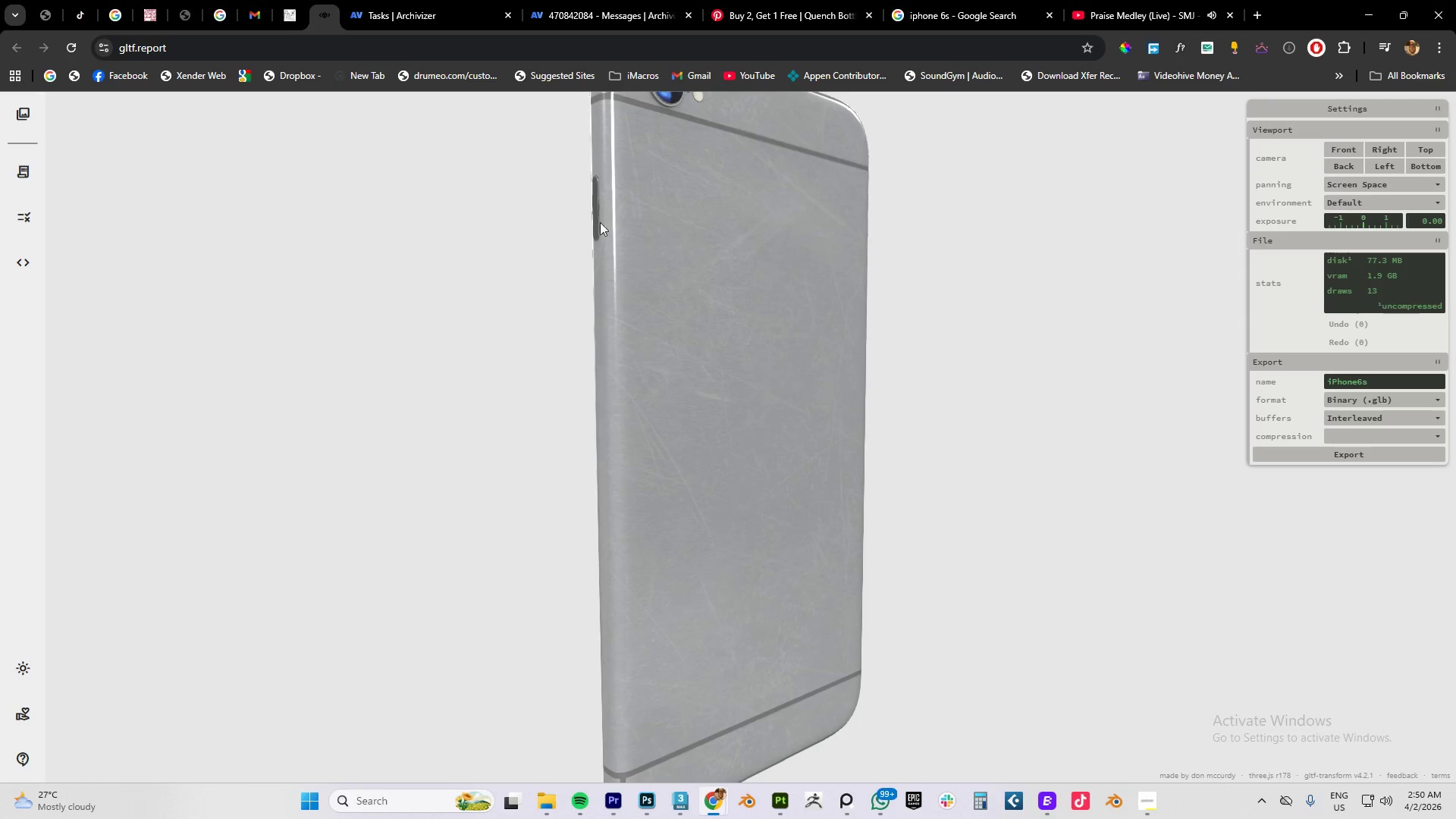 
mouse_move([1122, 21])
 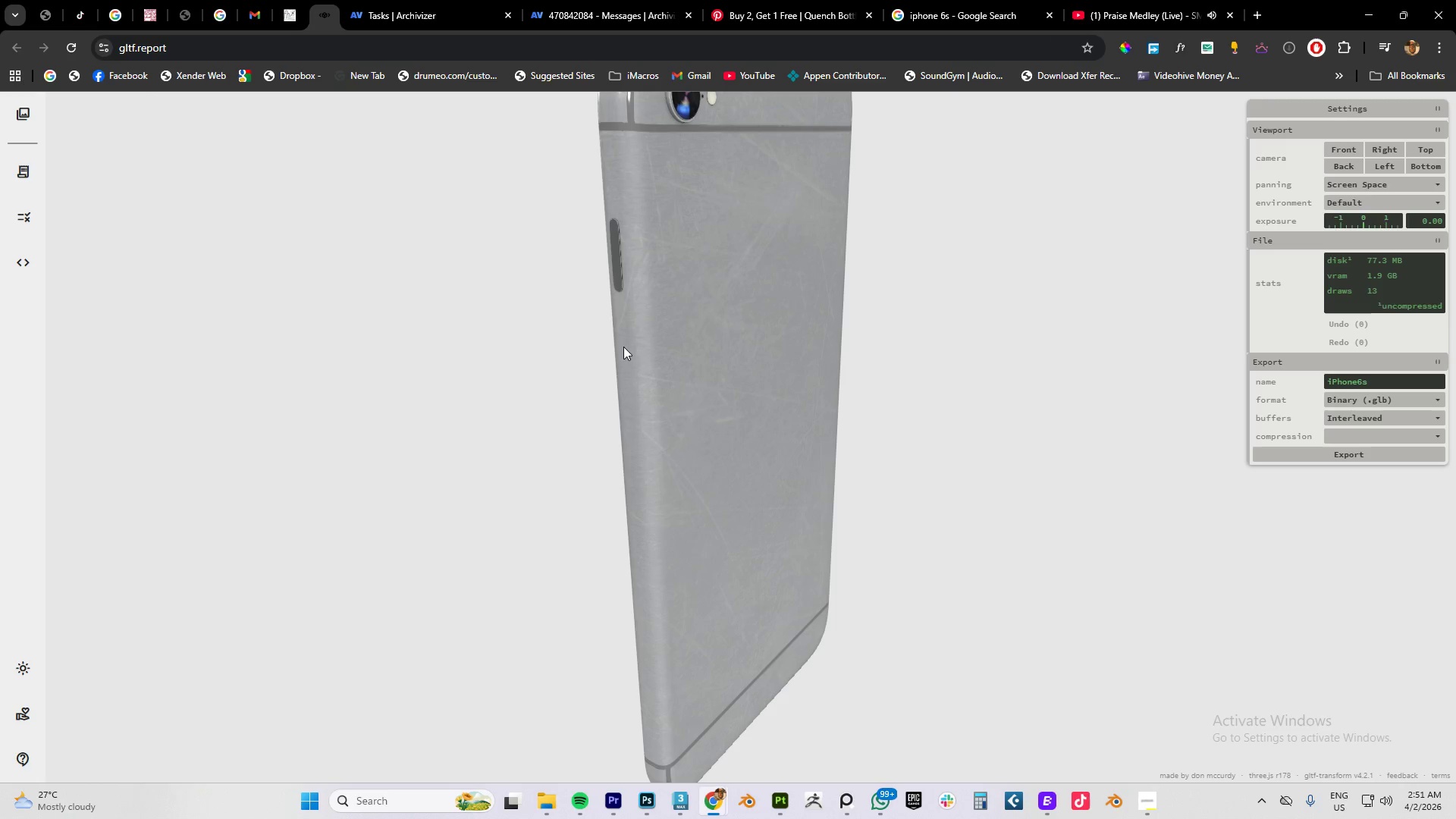 
hold_key(key=AltLeft, duration=1.5)
left_click_drag(start_coordinate=[652, 282], to_coordinate=[729, 291])
 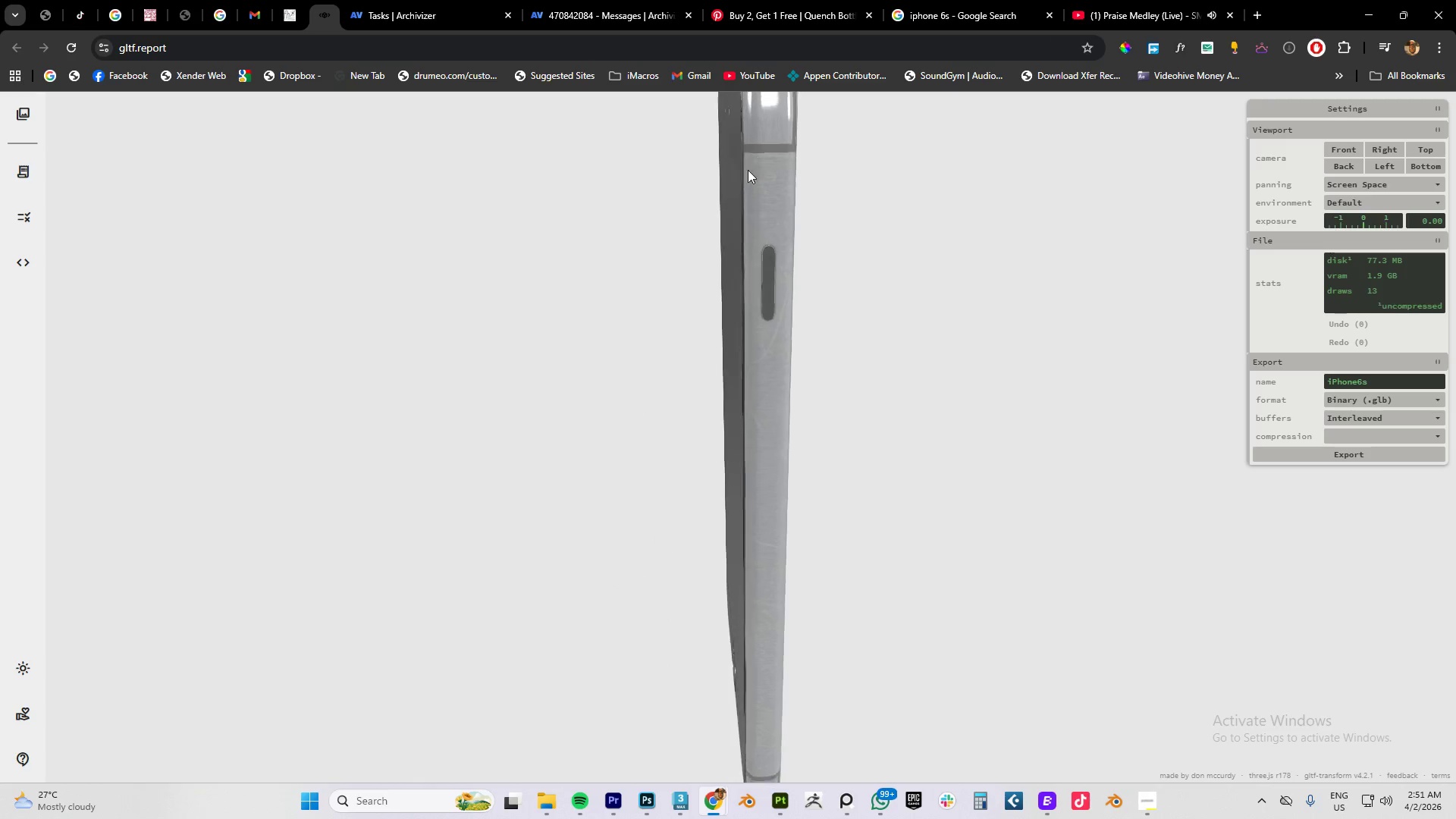 
hold_key(key=AltLeft, duration=1.05)
 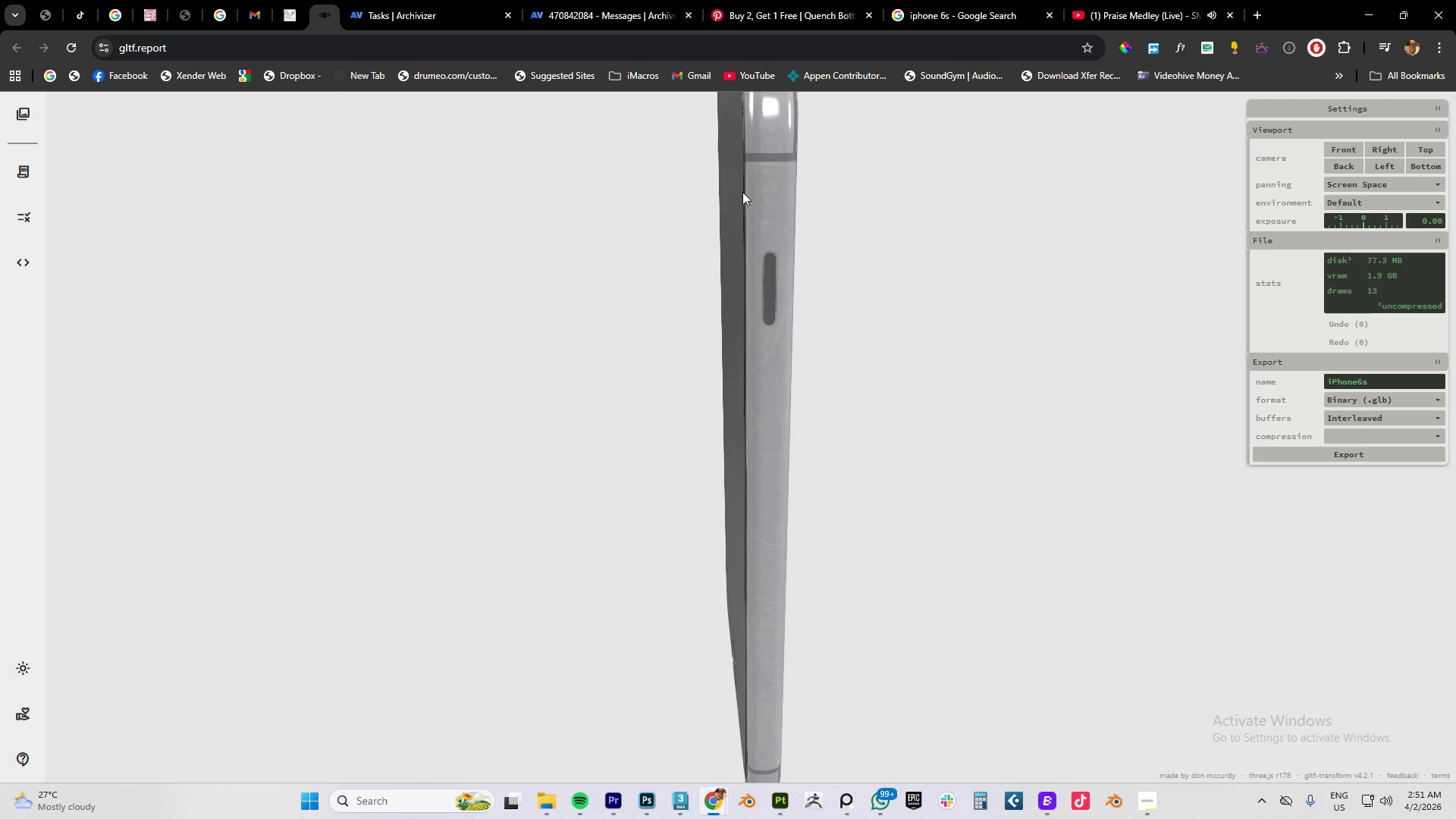 
hold_key(key=AltLeft, duration=0.81)
 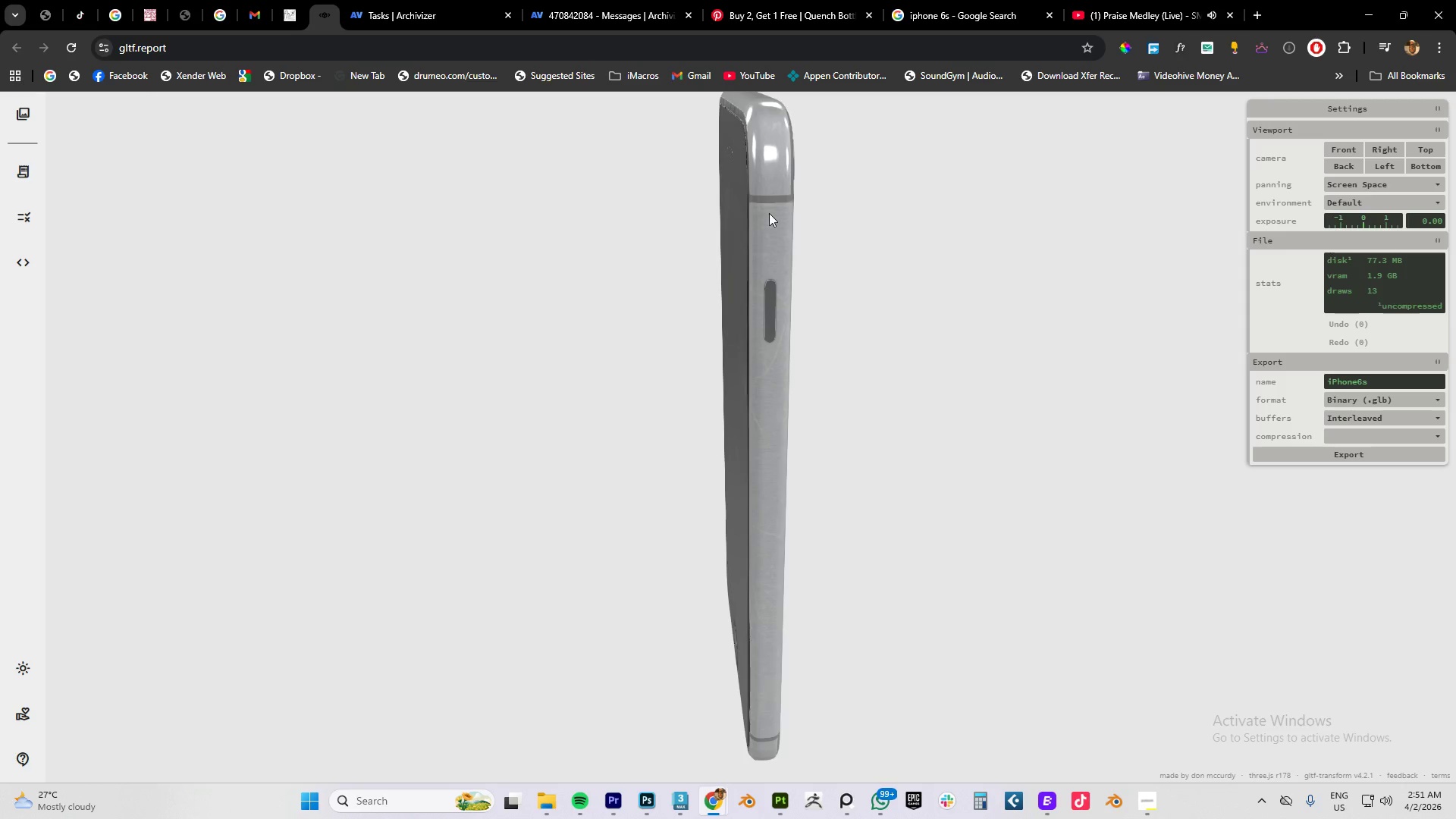 
hold_key(key=AltLeft, duration=1.12)
left_click_drag(start_coordinate=[788, 193], to_coordinate=[664, 140])
 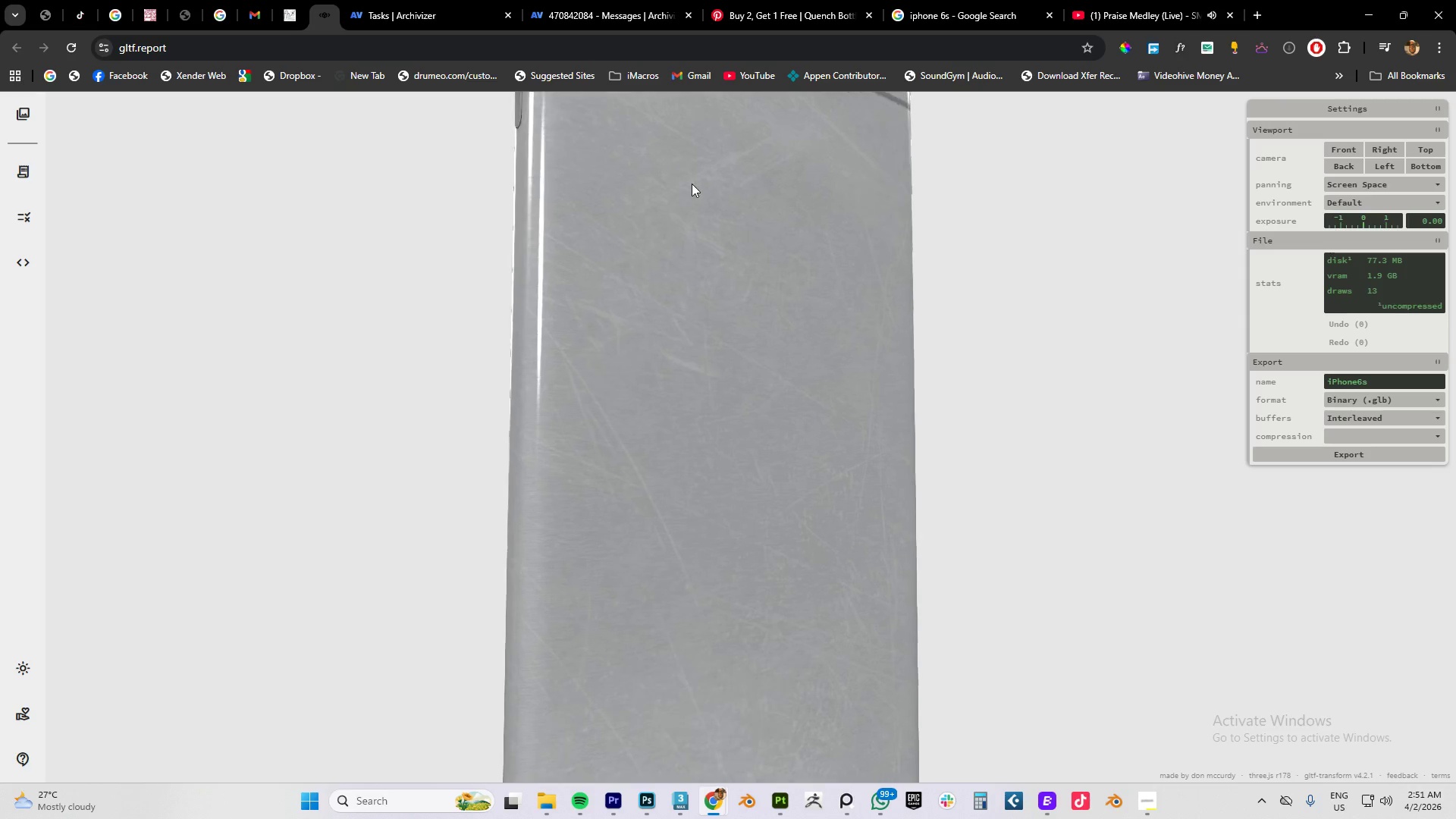 
scroll: coordinate [778, 201], scroll_direction: up, amount: 9.0
 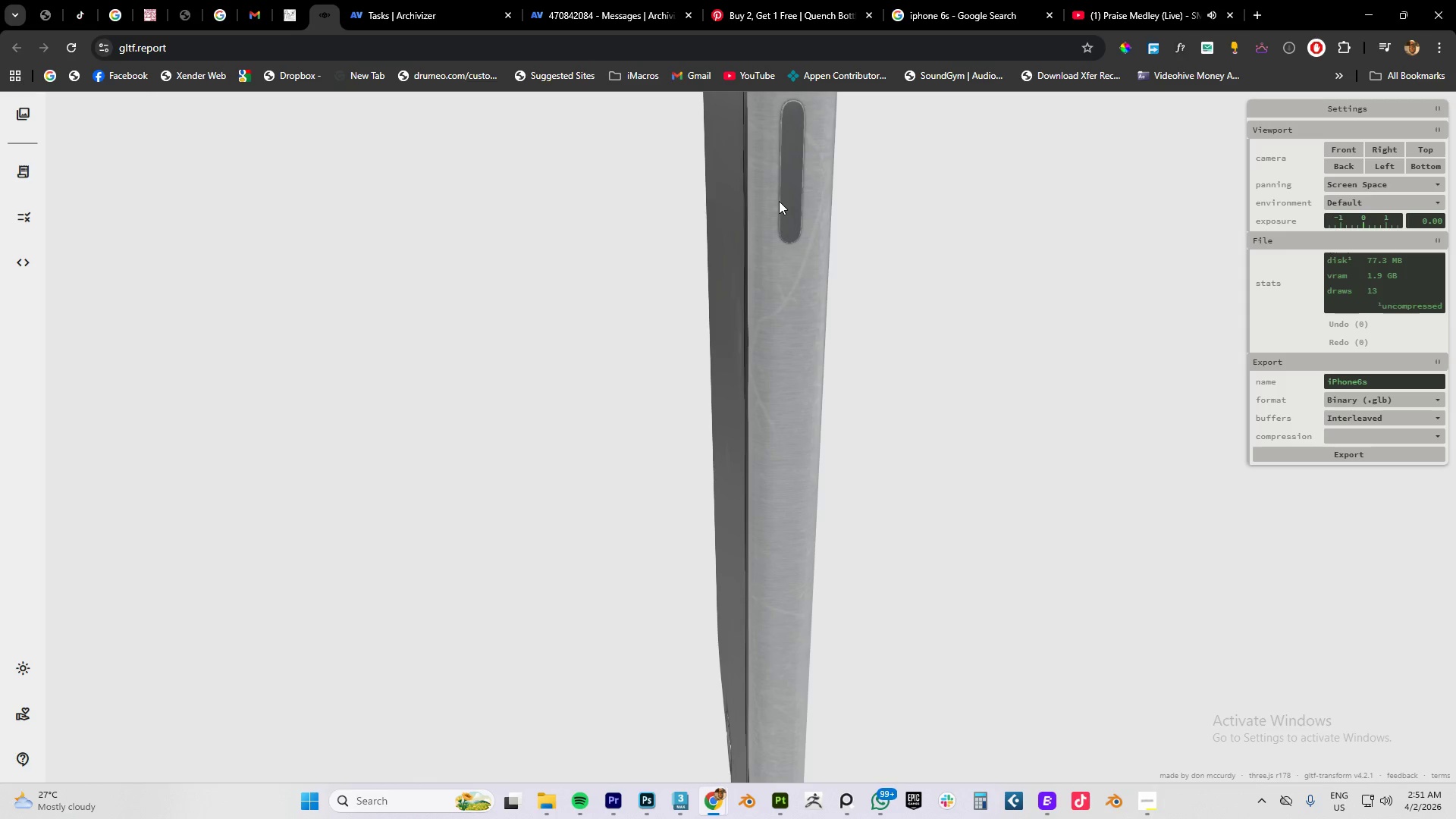 
scroll: coordinate [692, 184], scroll_direction: down, amount: 4.0
 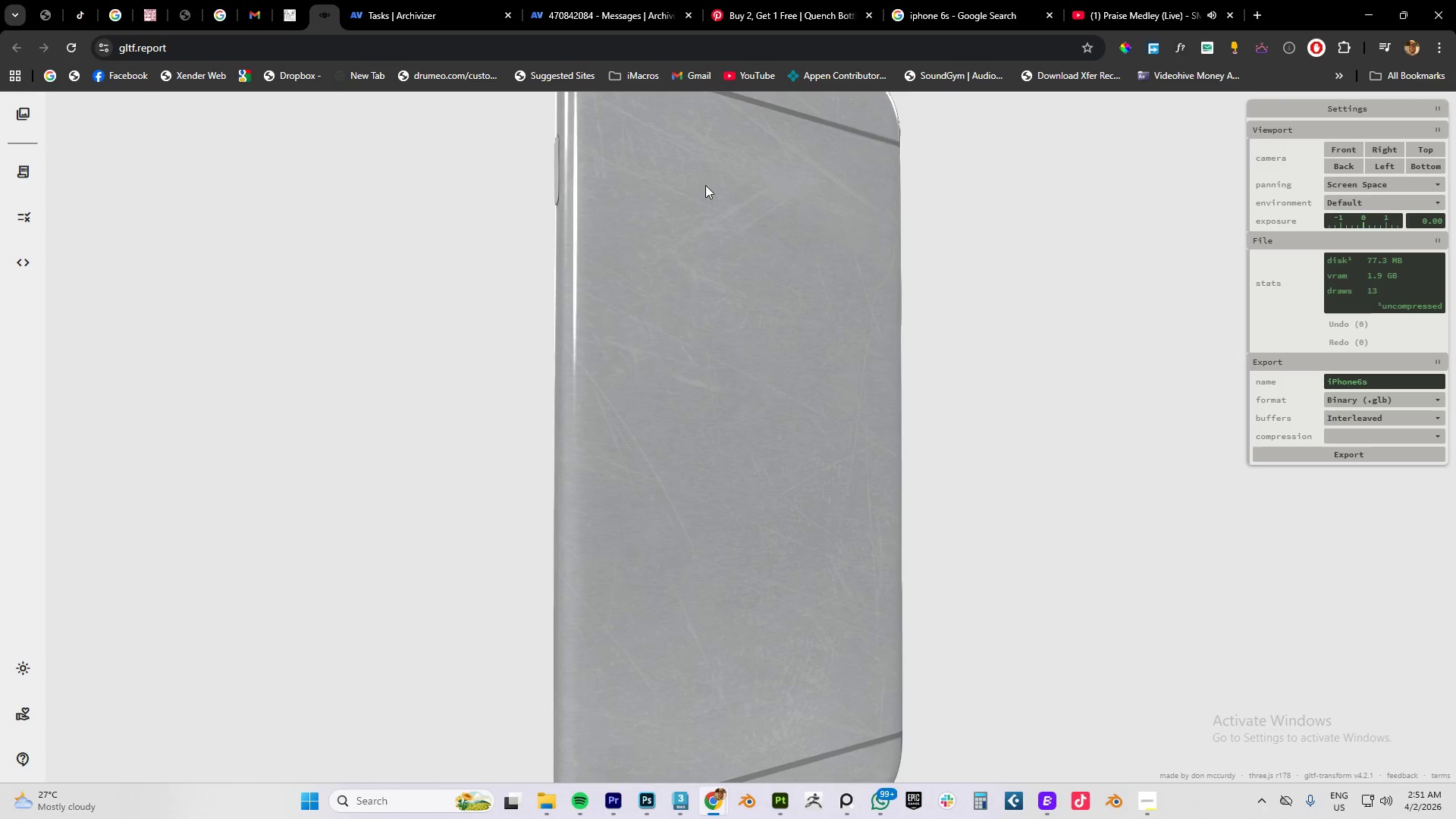 
hold_key(key=AltLeft, duration=1.28)
left_click_drag(start_coordinate=[667, 192], to_coordinate=[739, 171])
 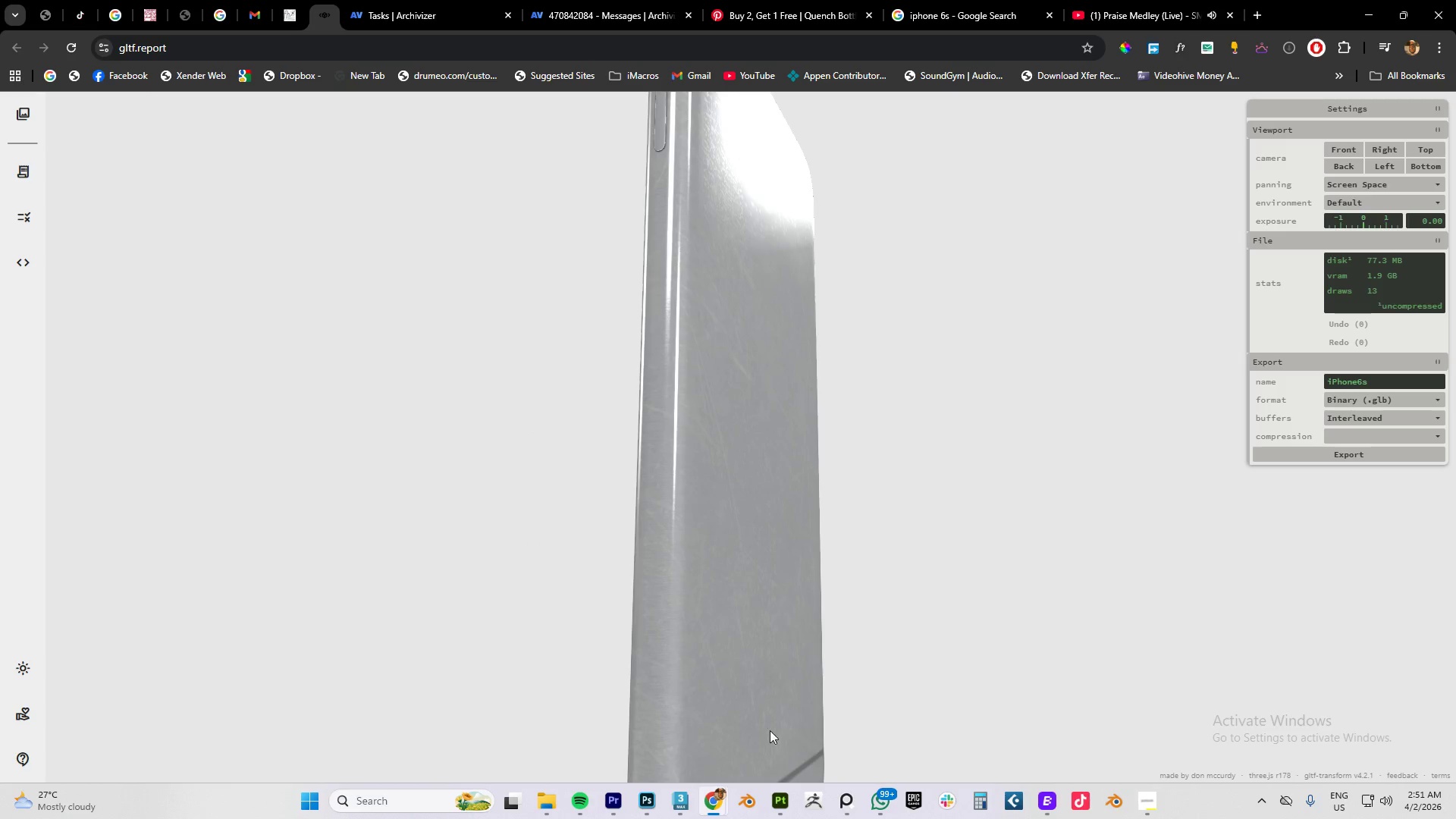 
mouse_move([821, 805])
 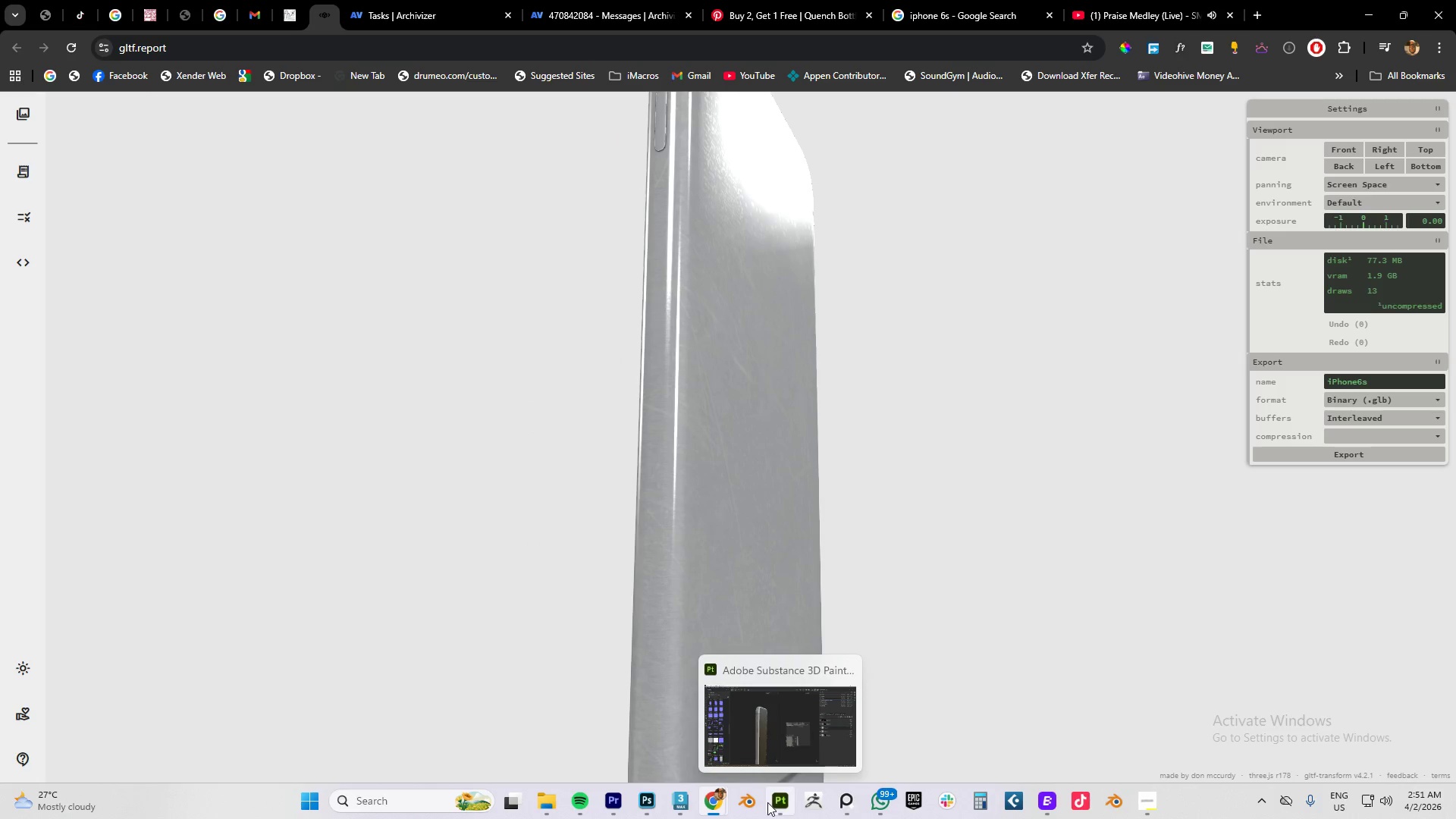 
left_click([769, 801])
 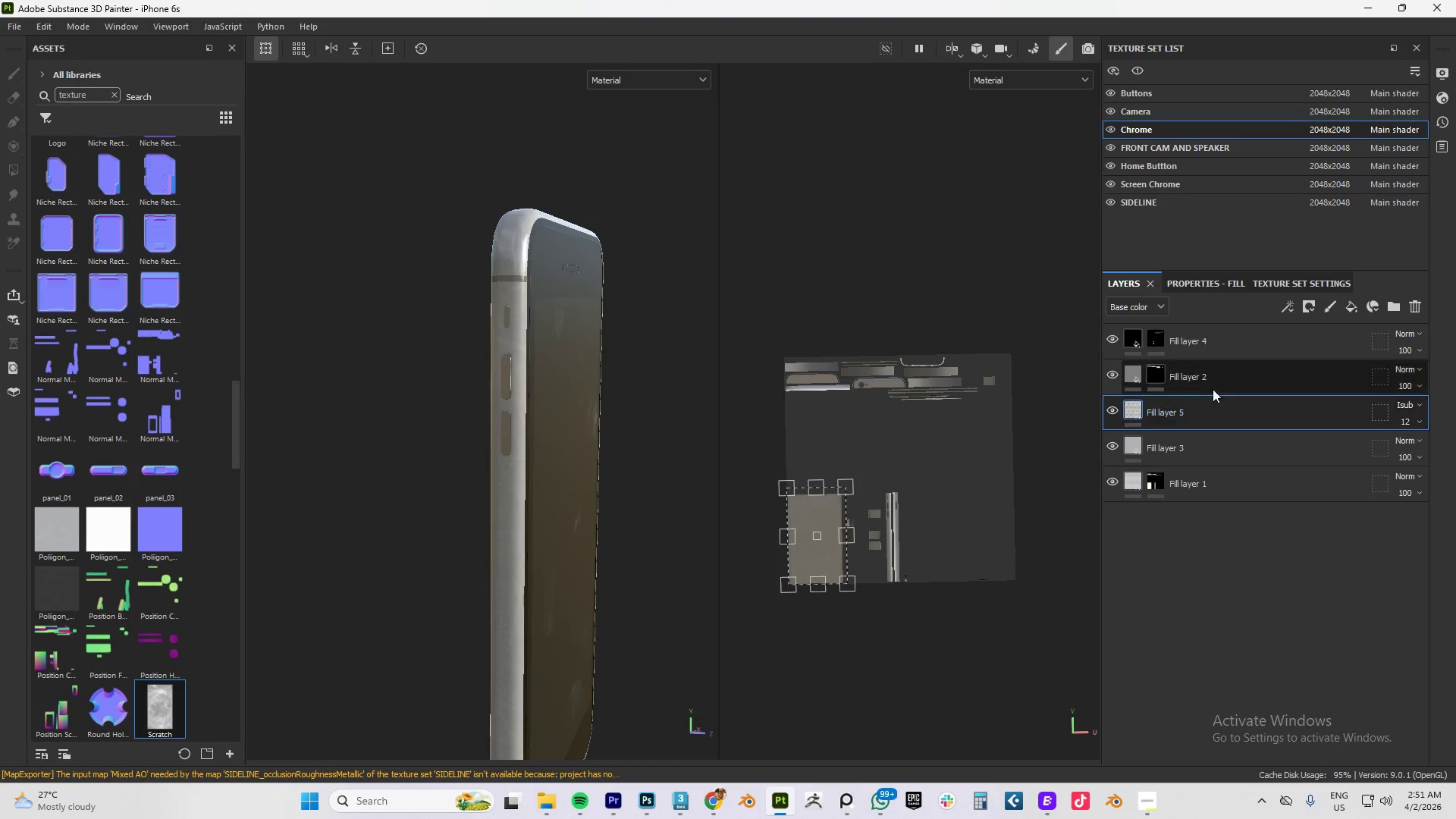 
left_click([1197, 283])
 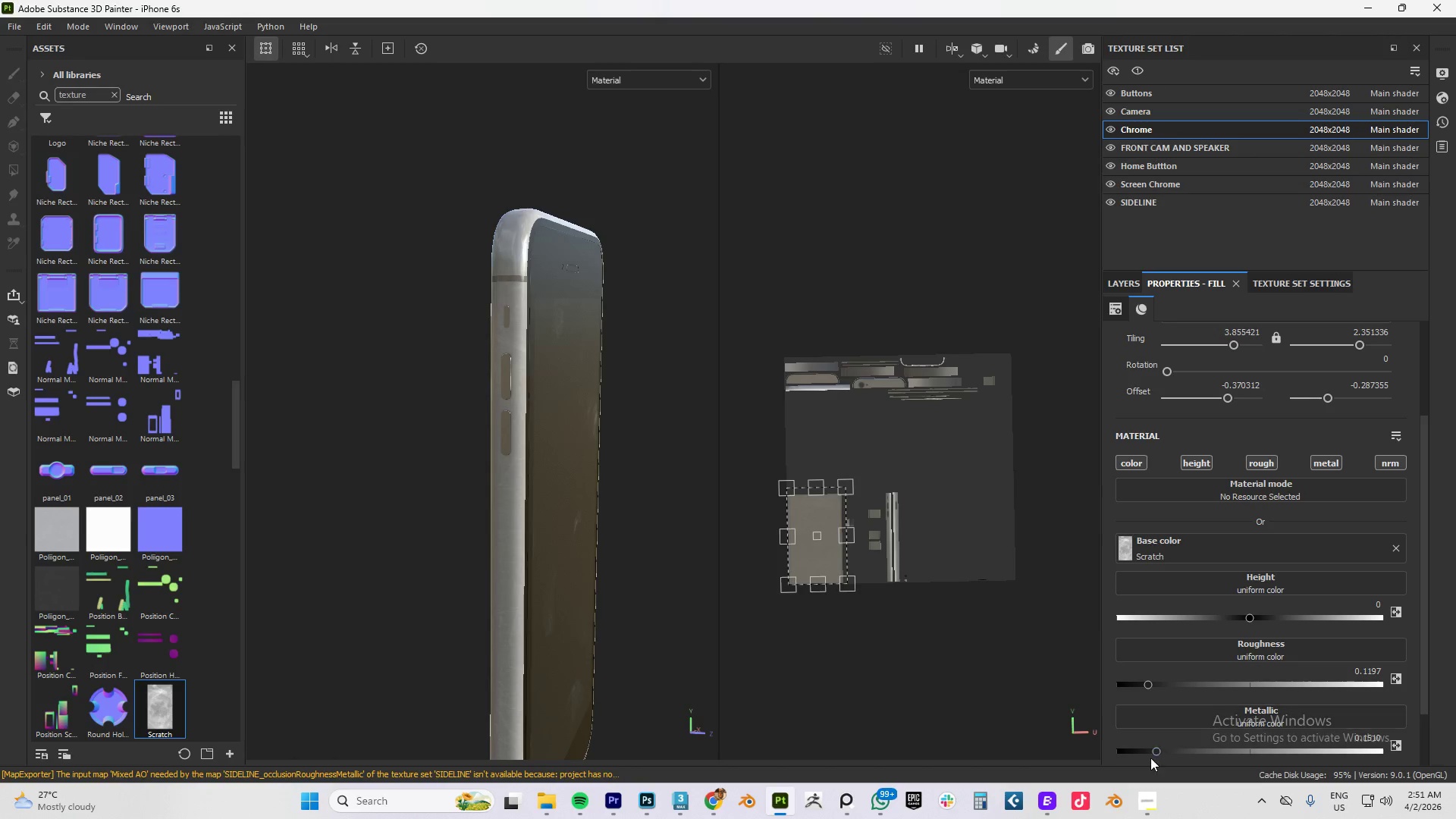 
left_click_drag(start_coordinate=[1156, 753], to_coordinate=[1203, 748])
 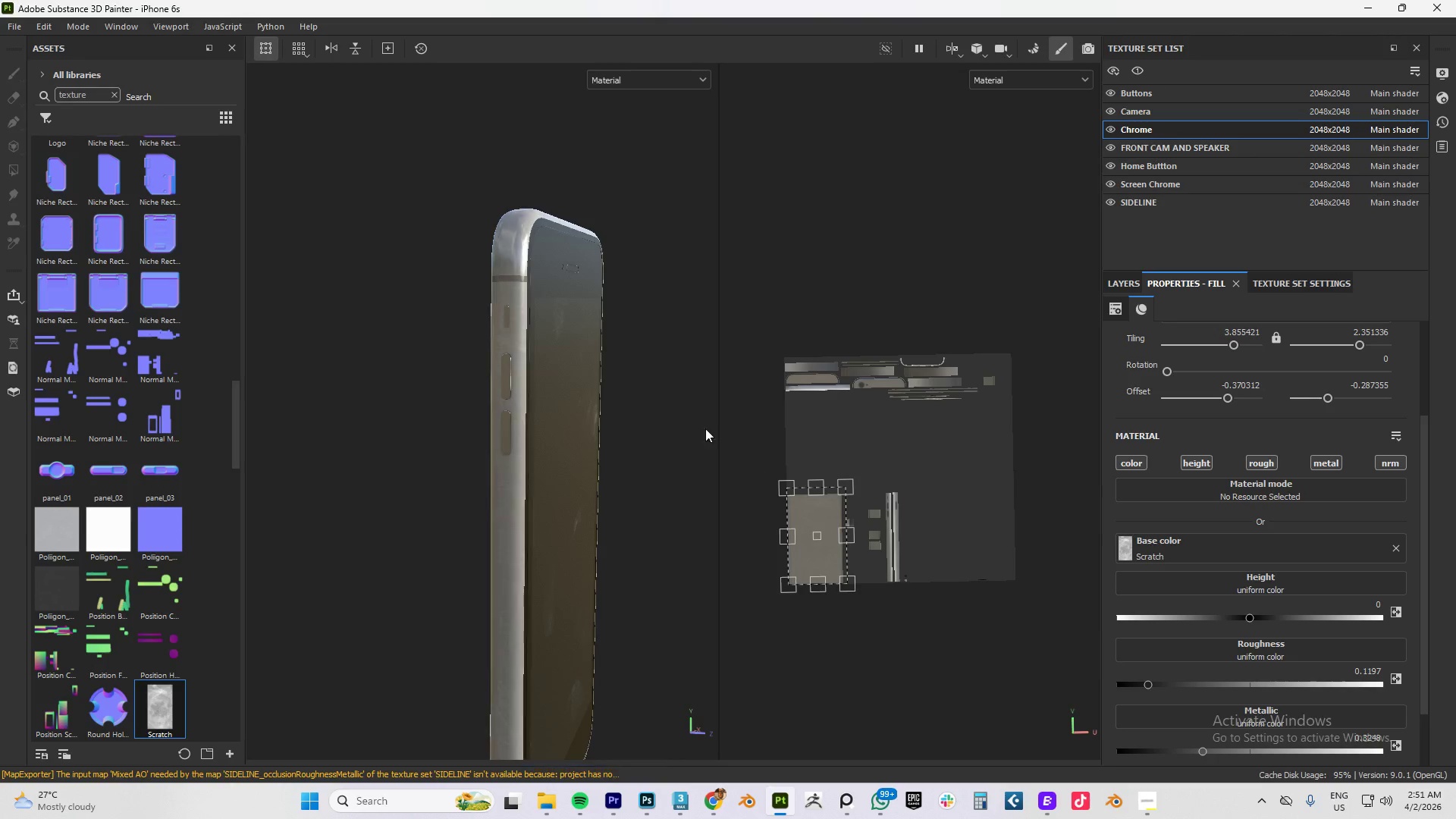 
hold_key(key=AltLeft, duration=1.5)
left_click_drag(start_coordinate=[576, 342], to_coordinate=[596, 344])
 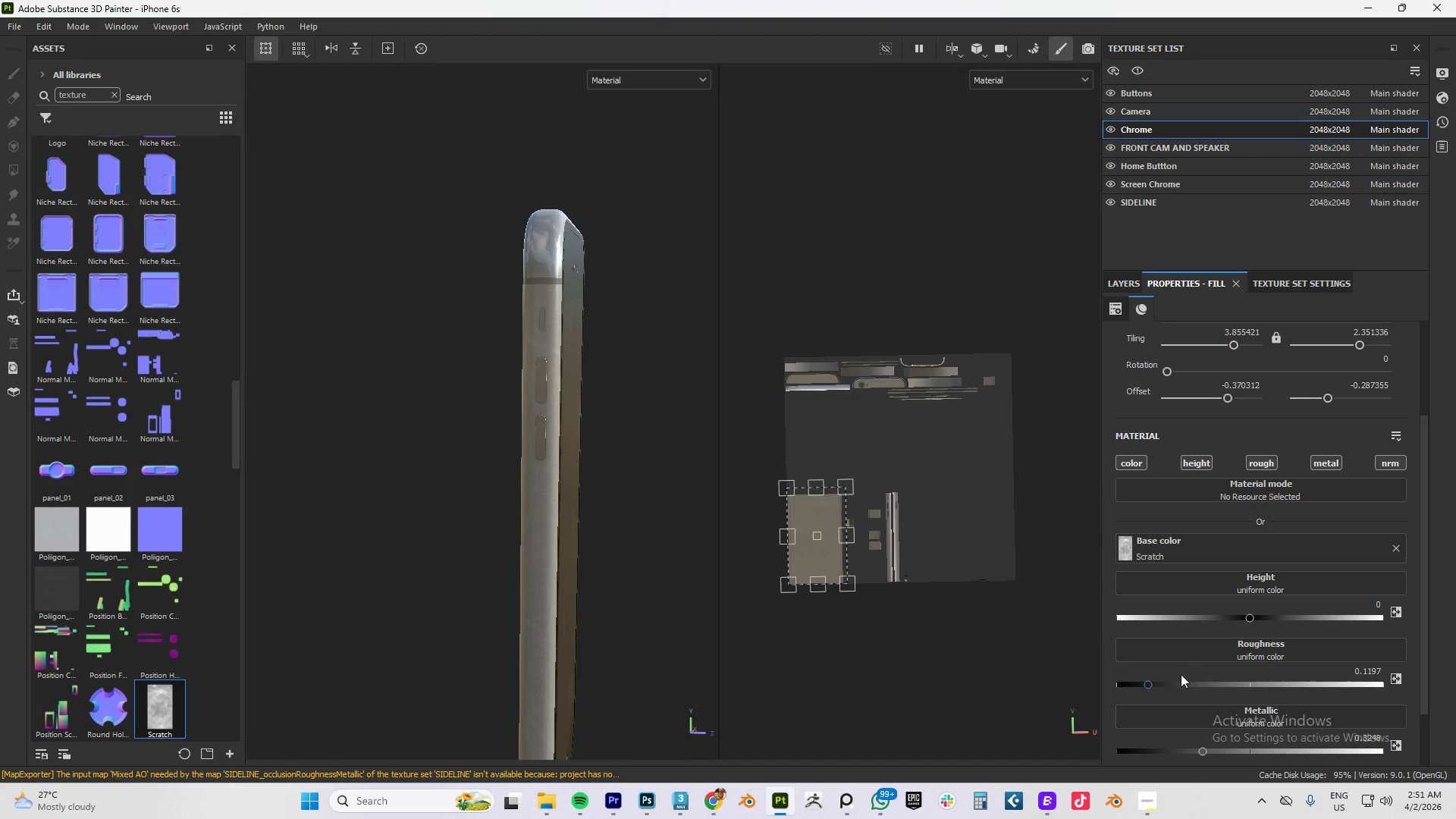 
key(Alt+AltLeft)
 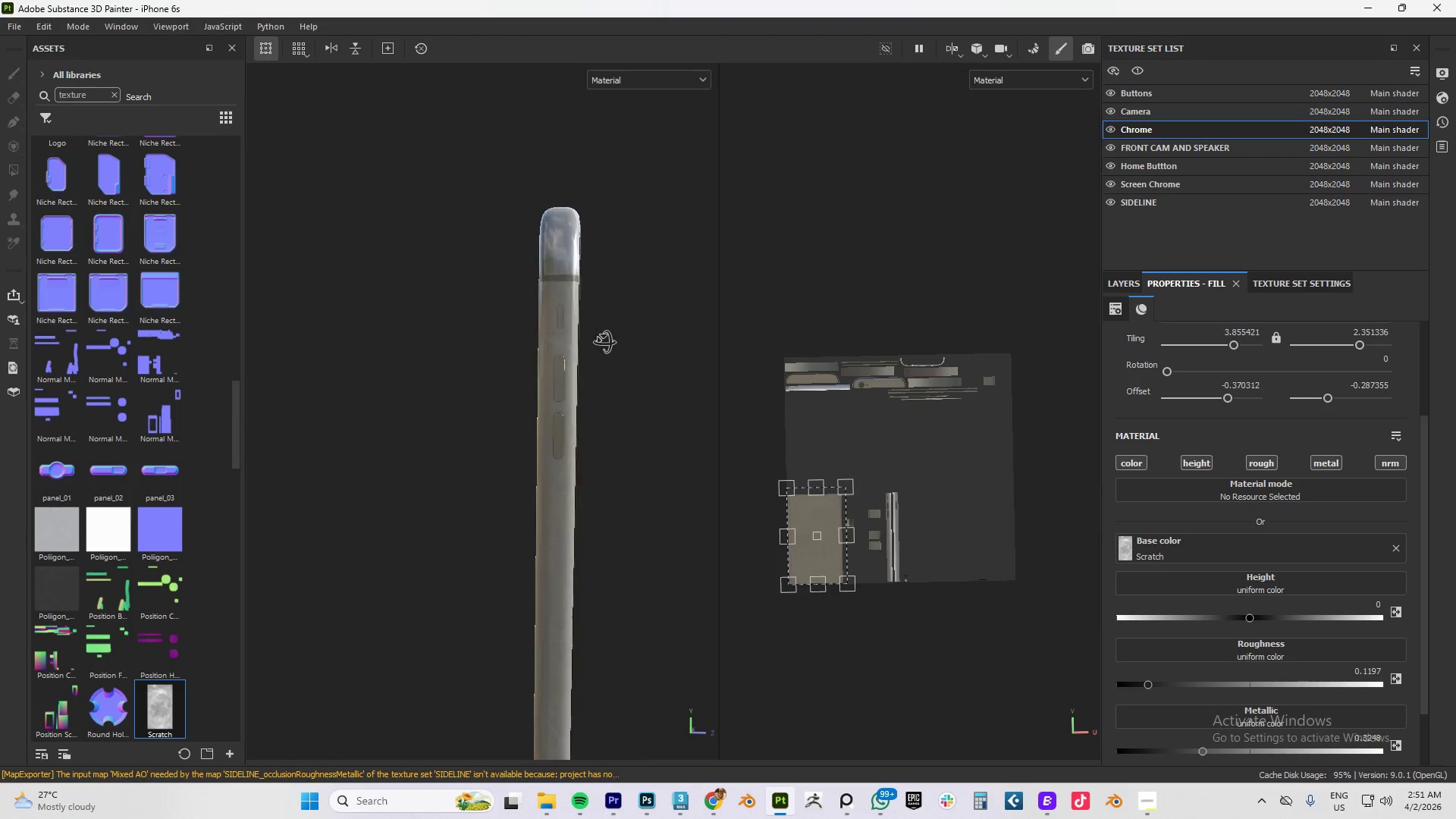 
key(Alt+AltLeft)
 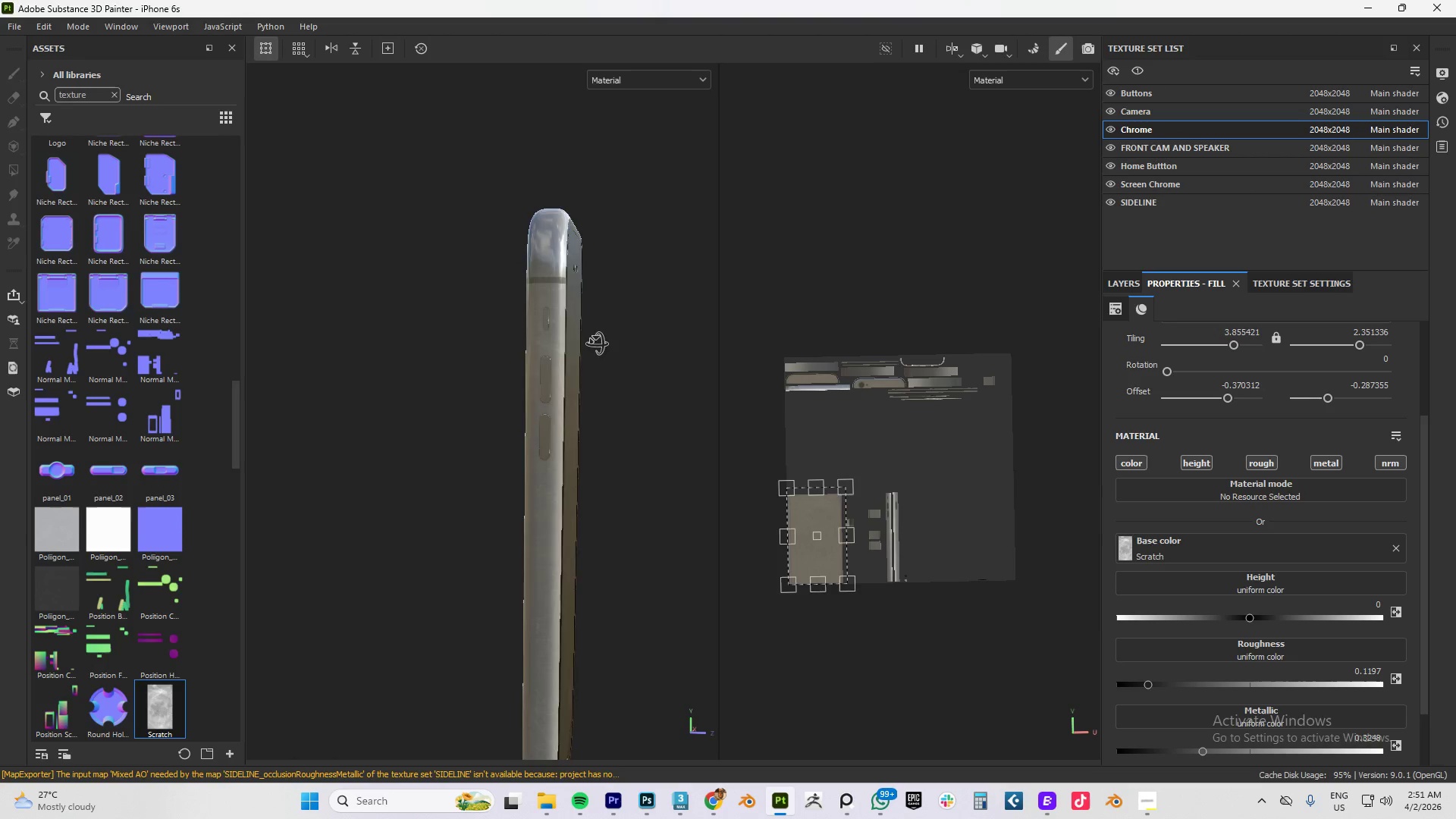 
key(Alt+AltLeft)
 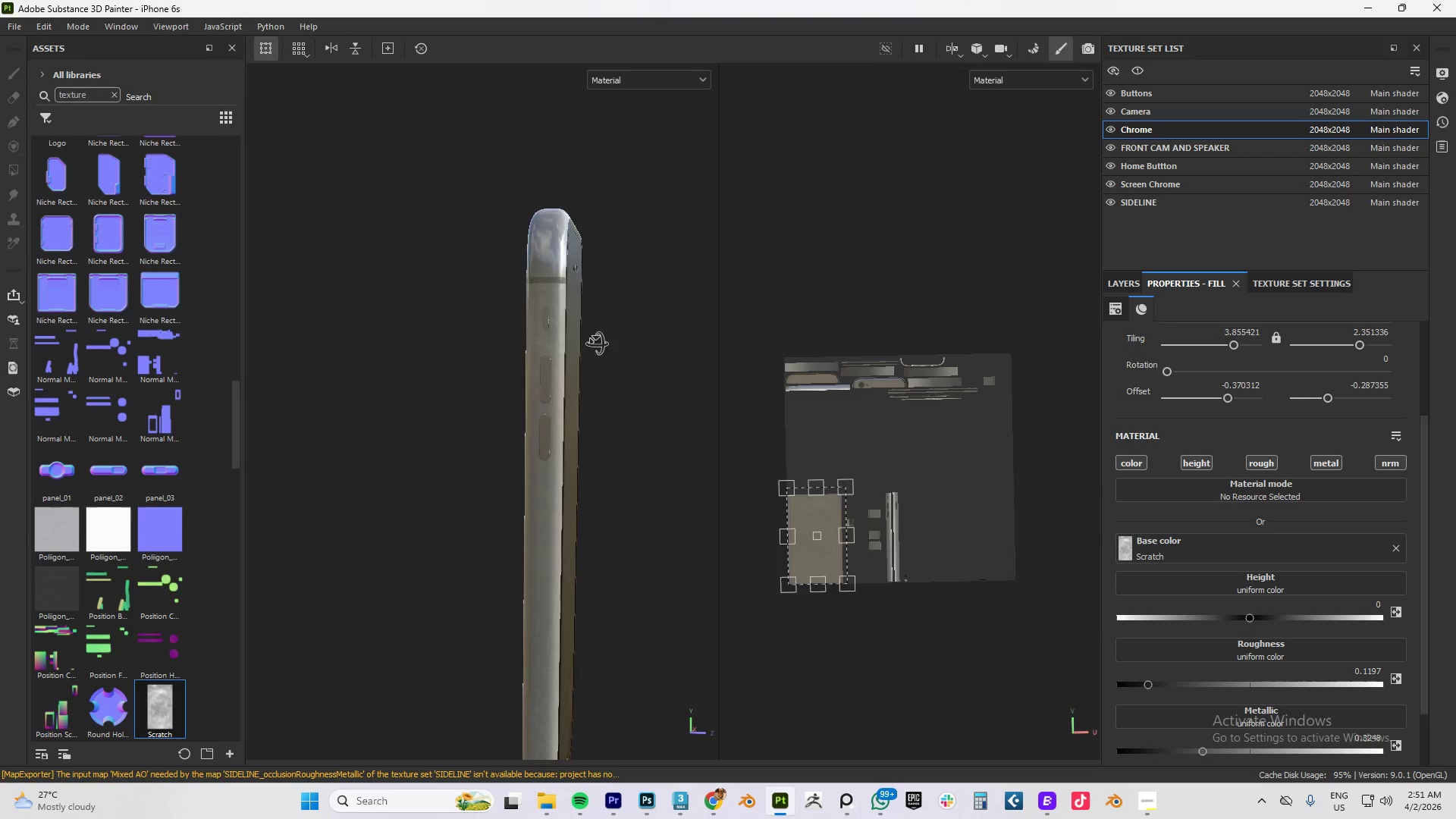 
key(Alt+AltLeft)
 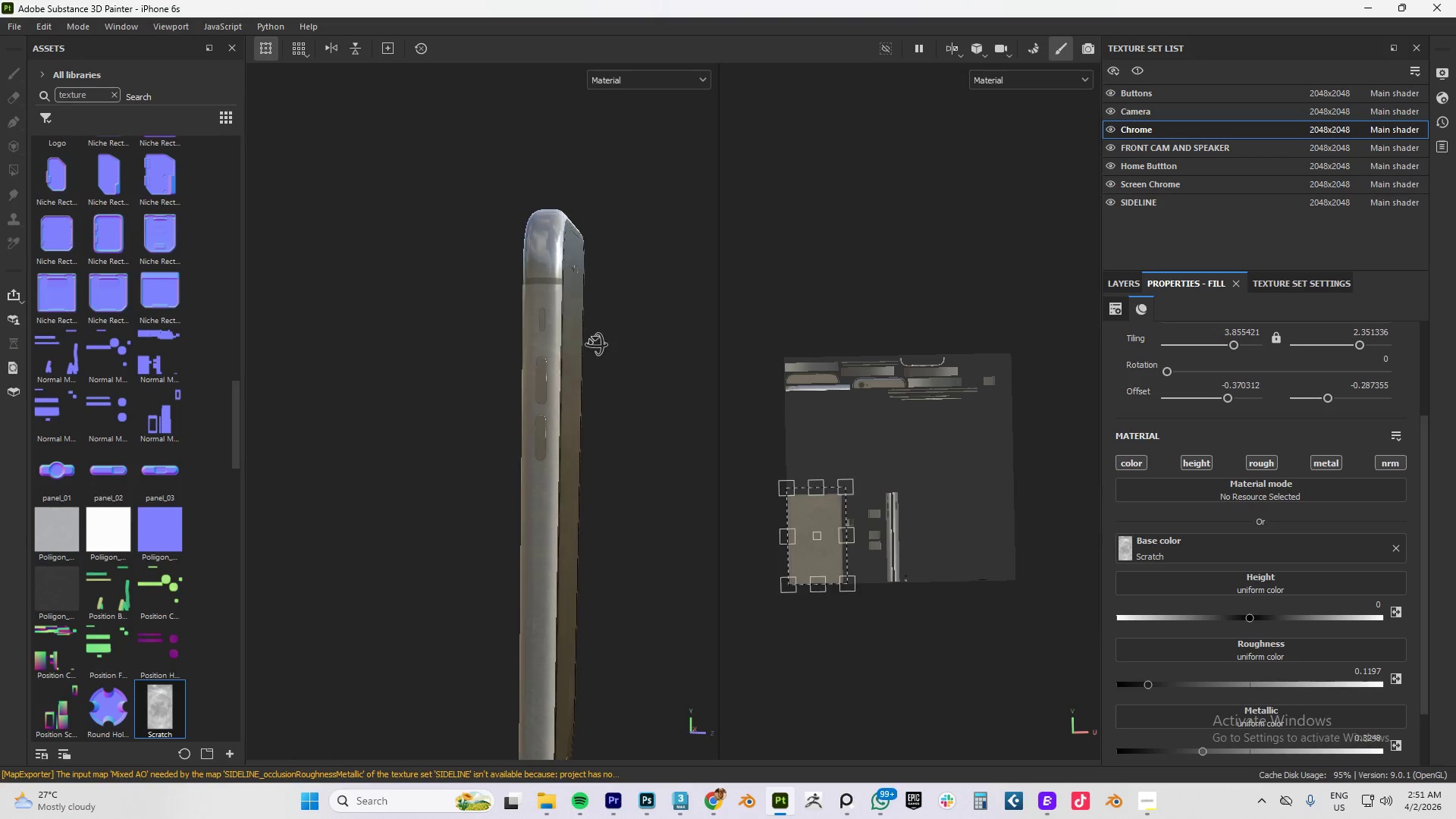 
key(Alt+AltLeft)
 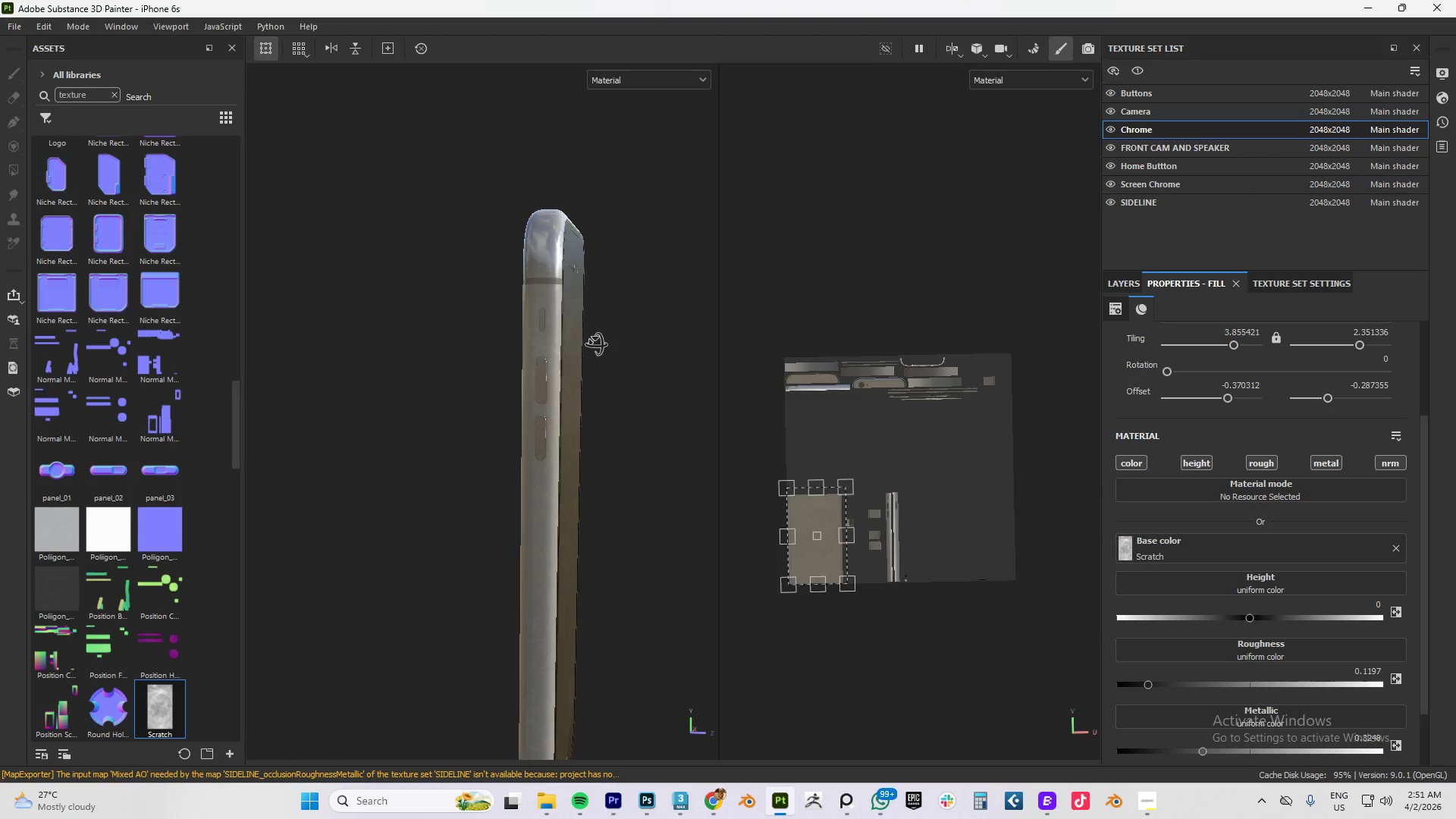 
key(Alt+AltLeft)
 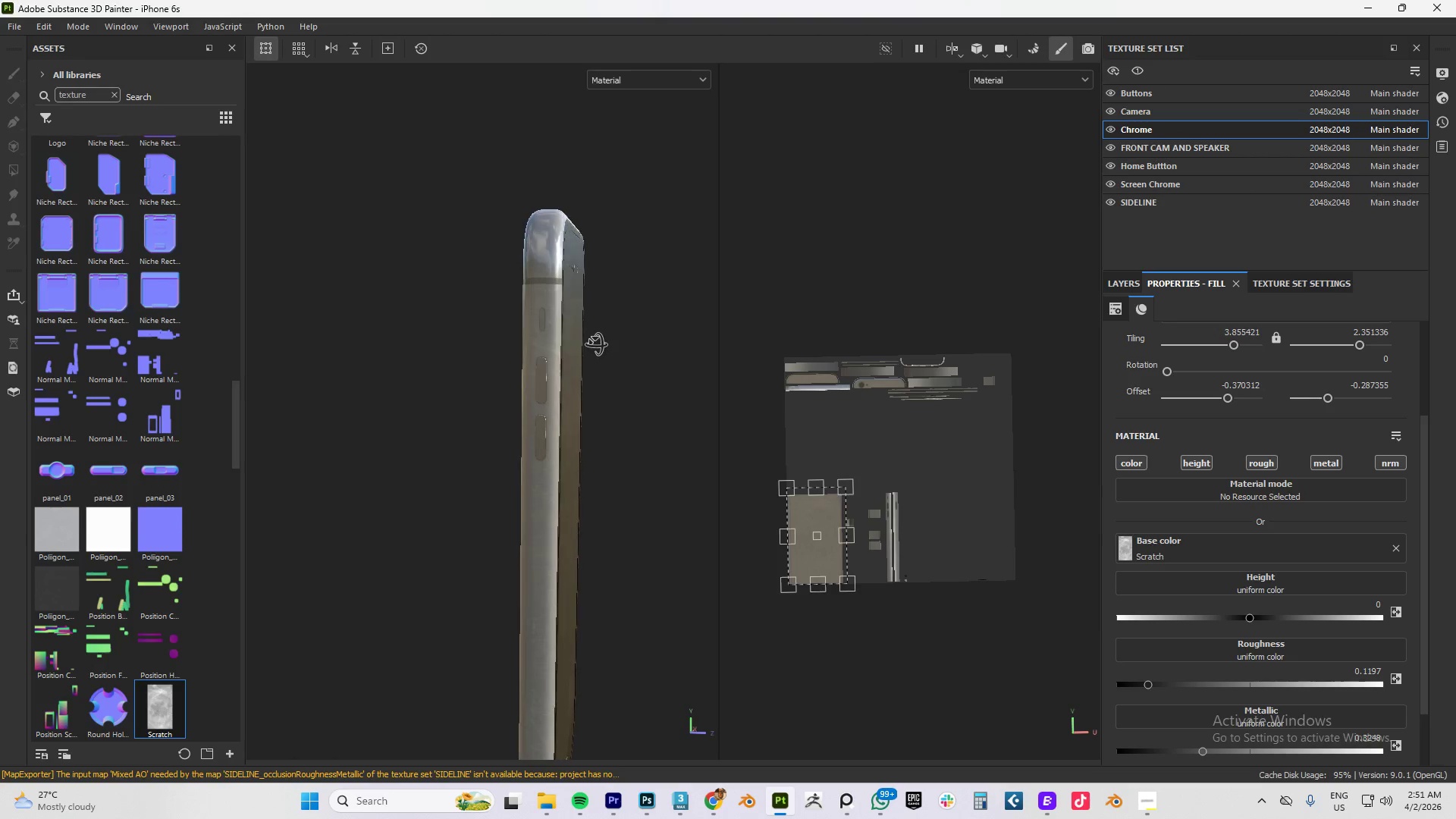 
key(Alt+AltLeft)
 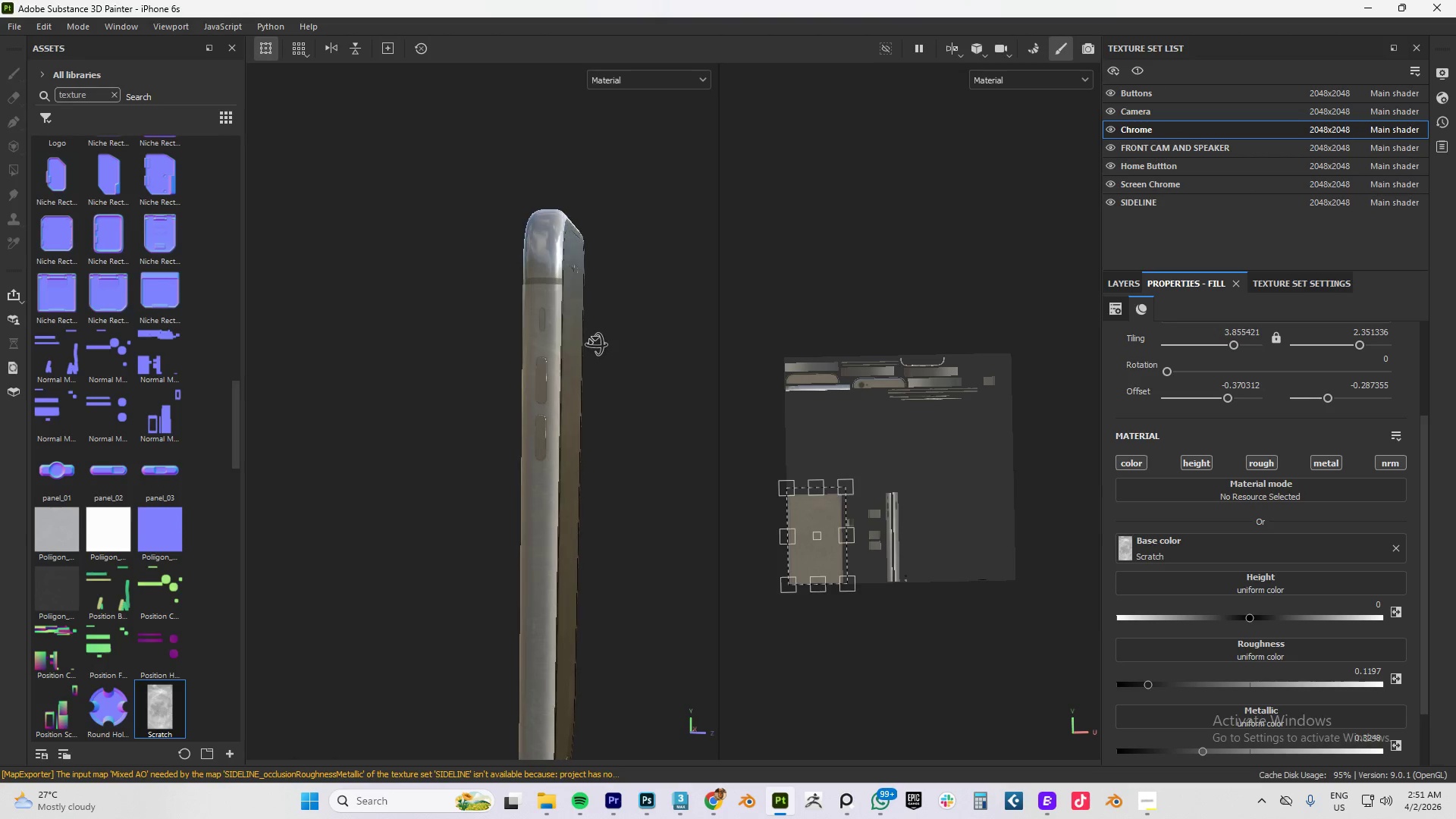 
key(Alt+AltLeft)
 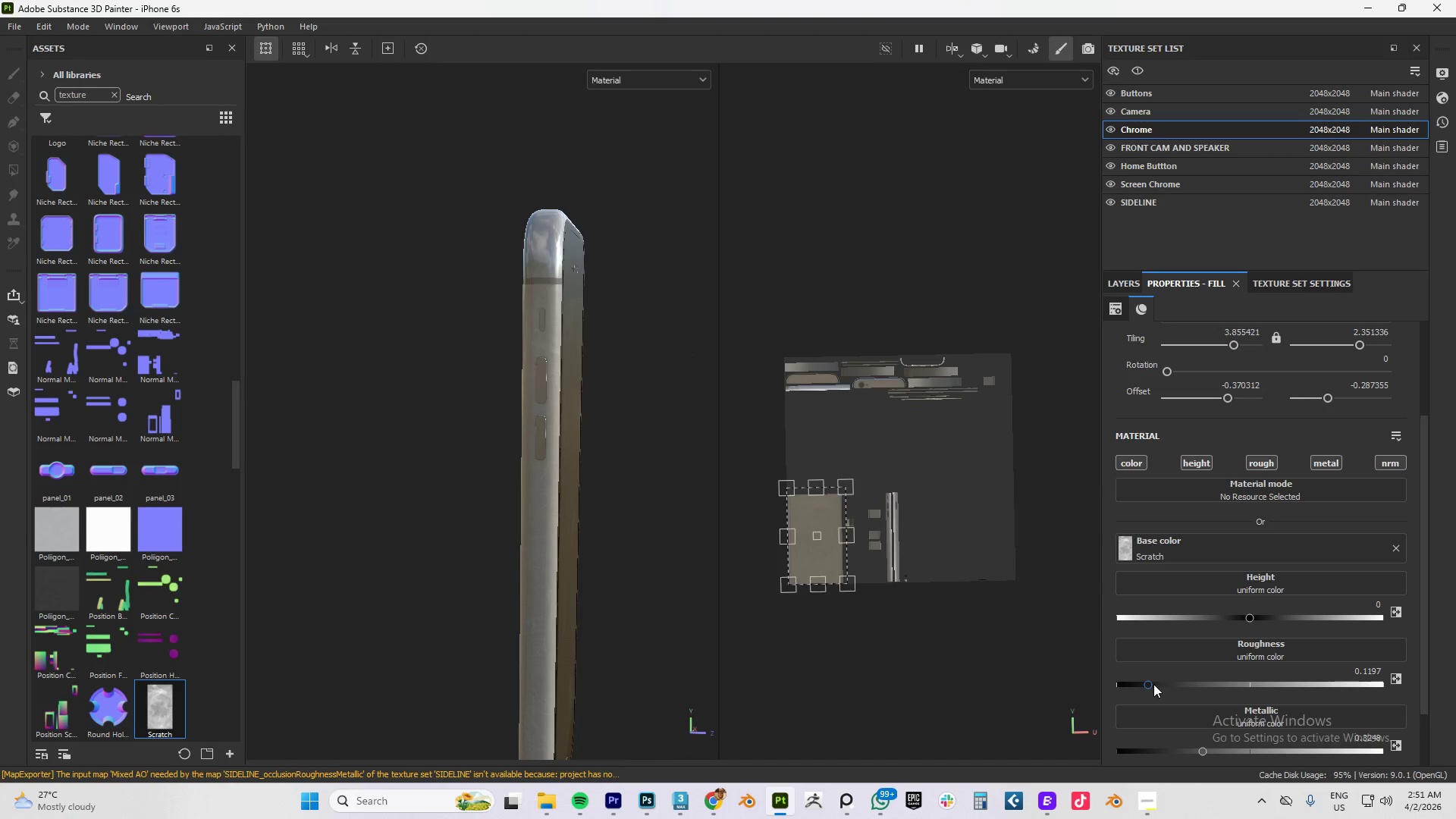 
left_click_drag(start_coordinate=[1145, 686], to_coordinate=[1183, 686])
 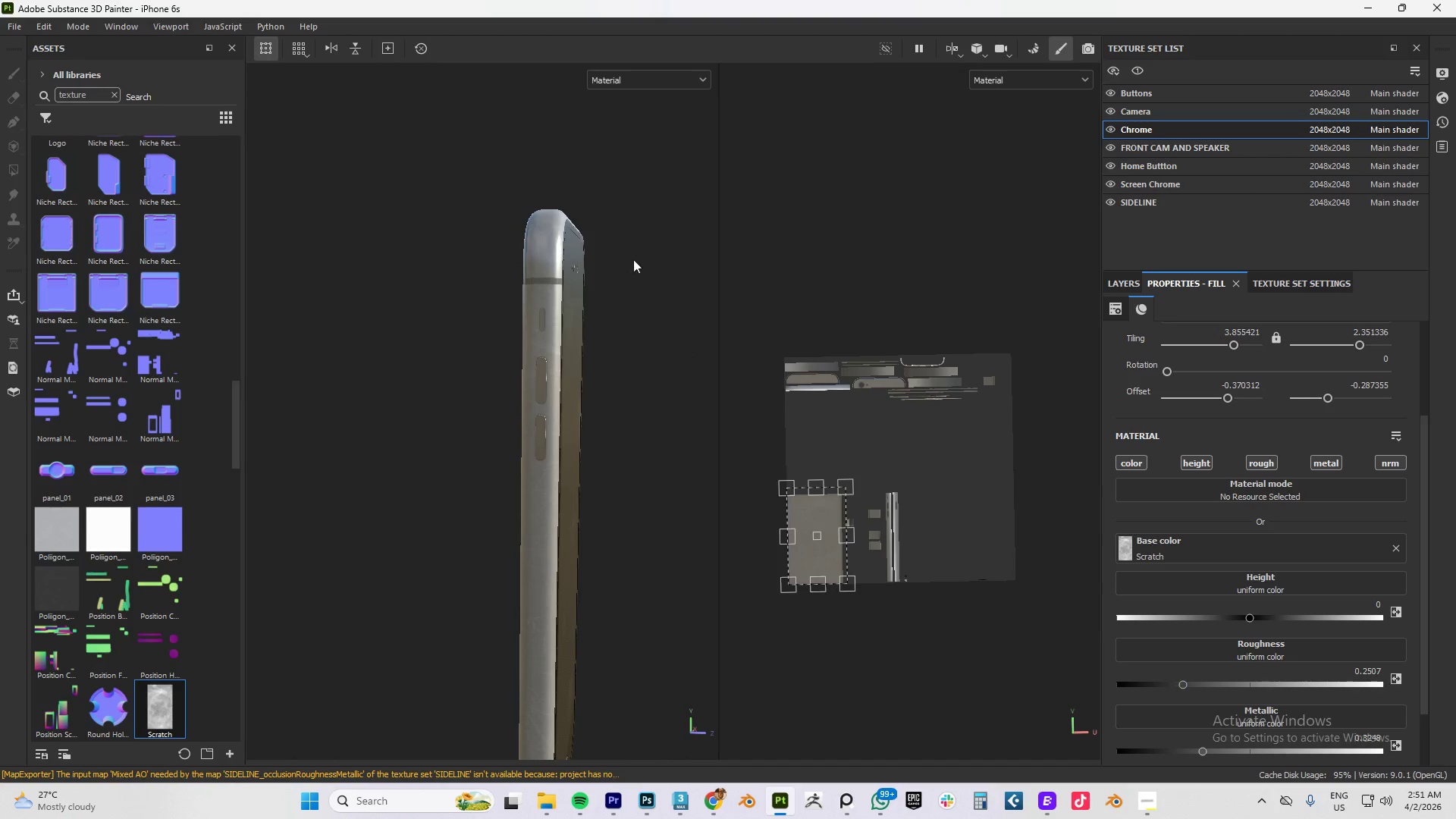 
hold_key(key=AltLeft, duration=0.66)
left_click_drag(start_coordinate=[541, 242], to_coordinate=[611, 231])
 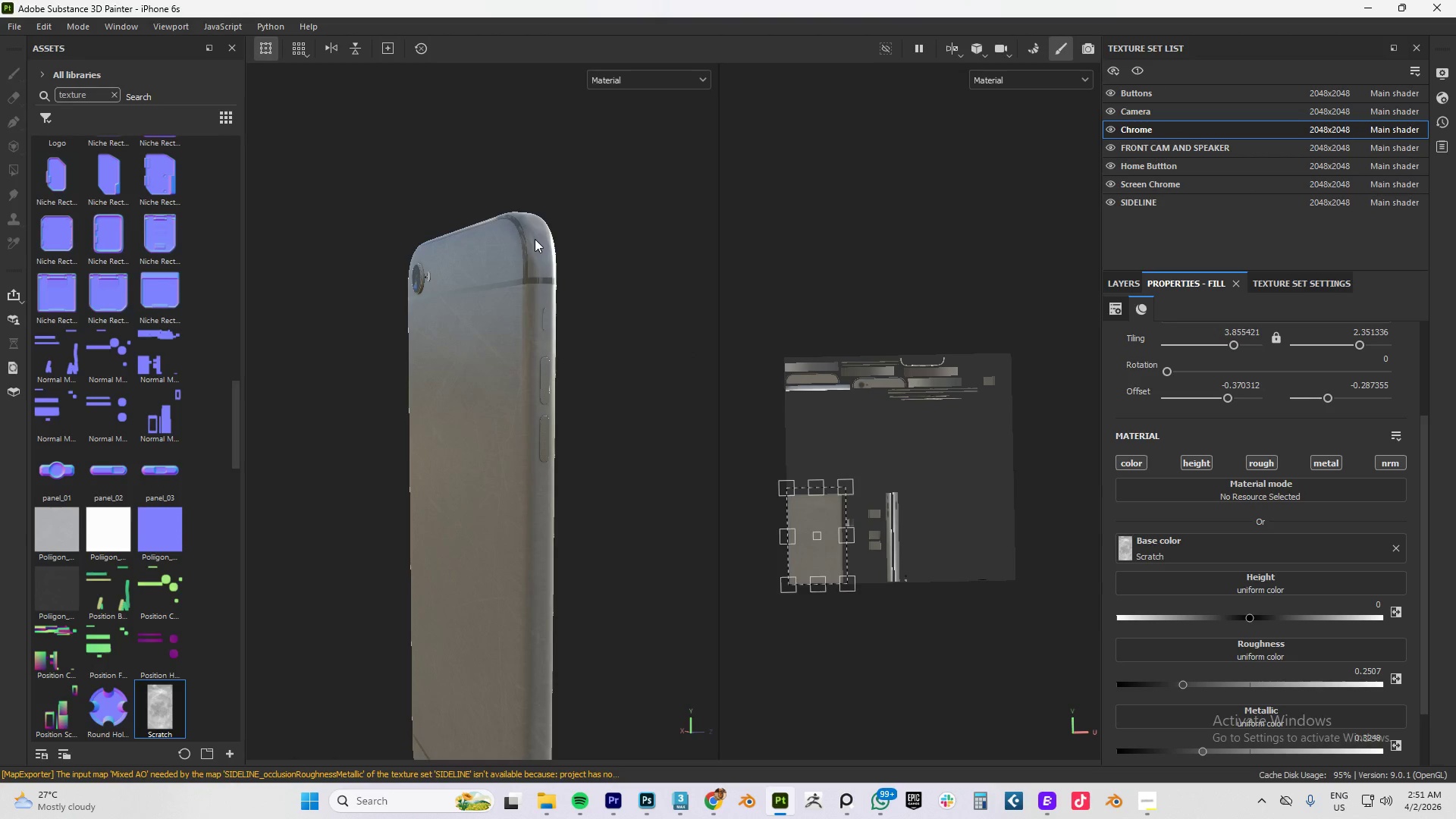 
hold_key(key=AltLeft, duration=1.23)
left_click_drag(start_coordinate=[519, 324], to_coordinate=[512, 280])
 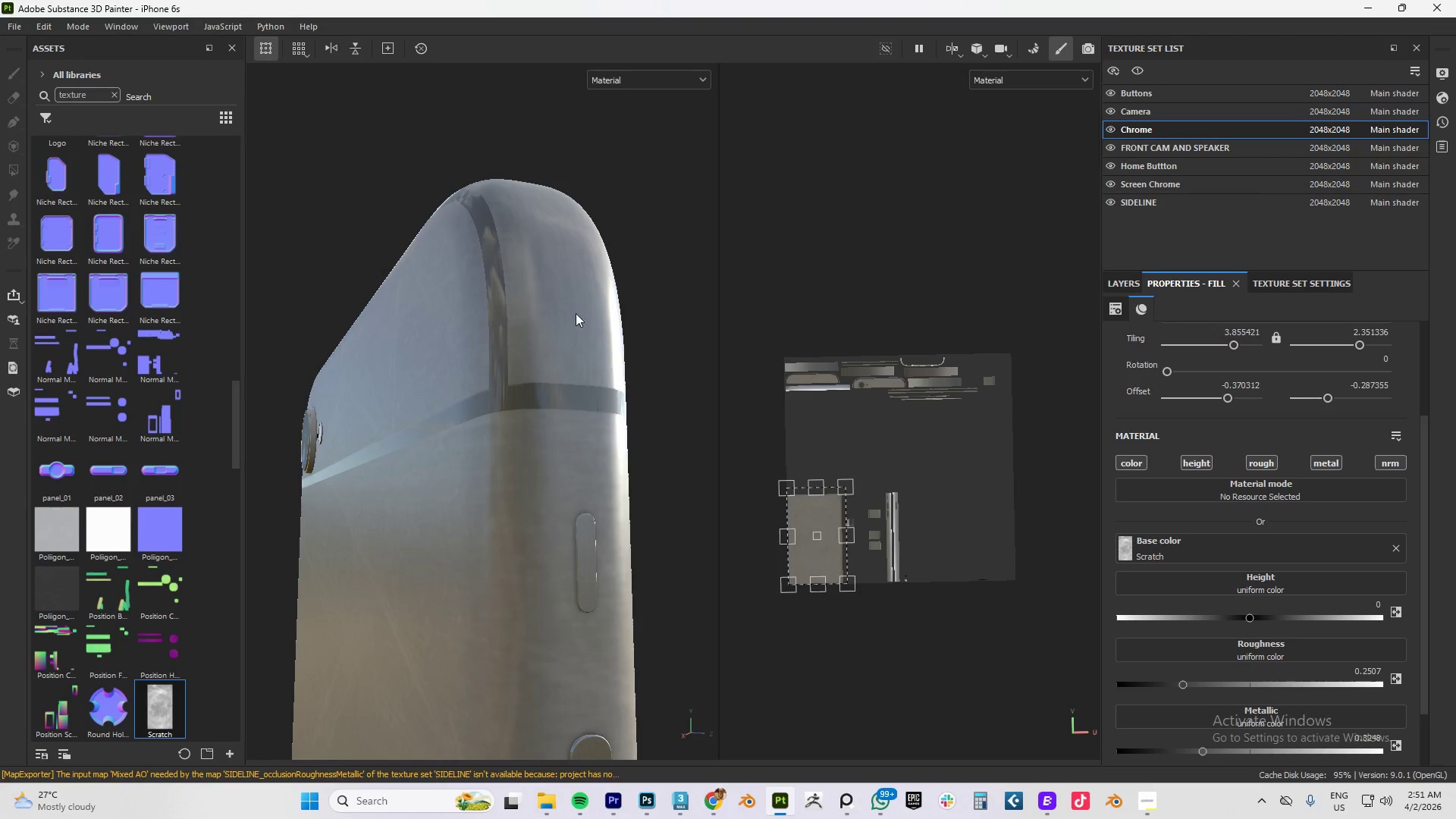 
scroll: coordinate [534, 262], scroll_direction: up, amount: 14.0
 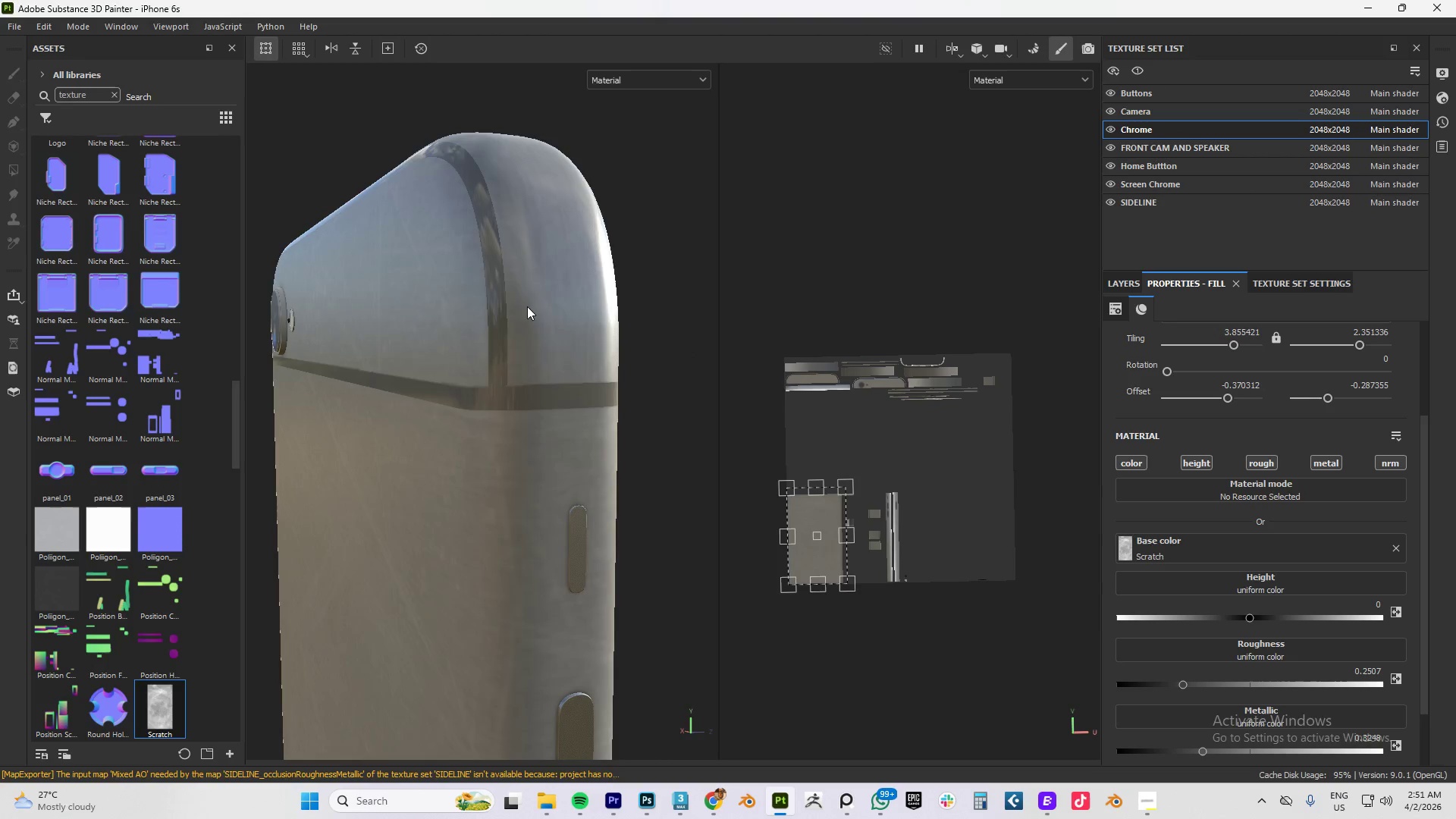 
hold_key(key=AltLeft, duration=9.34)
left_click_drag(start_coordinate=[1184, 686], to_coordinate=[1207, 686])
 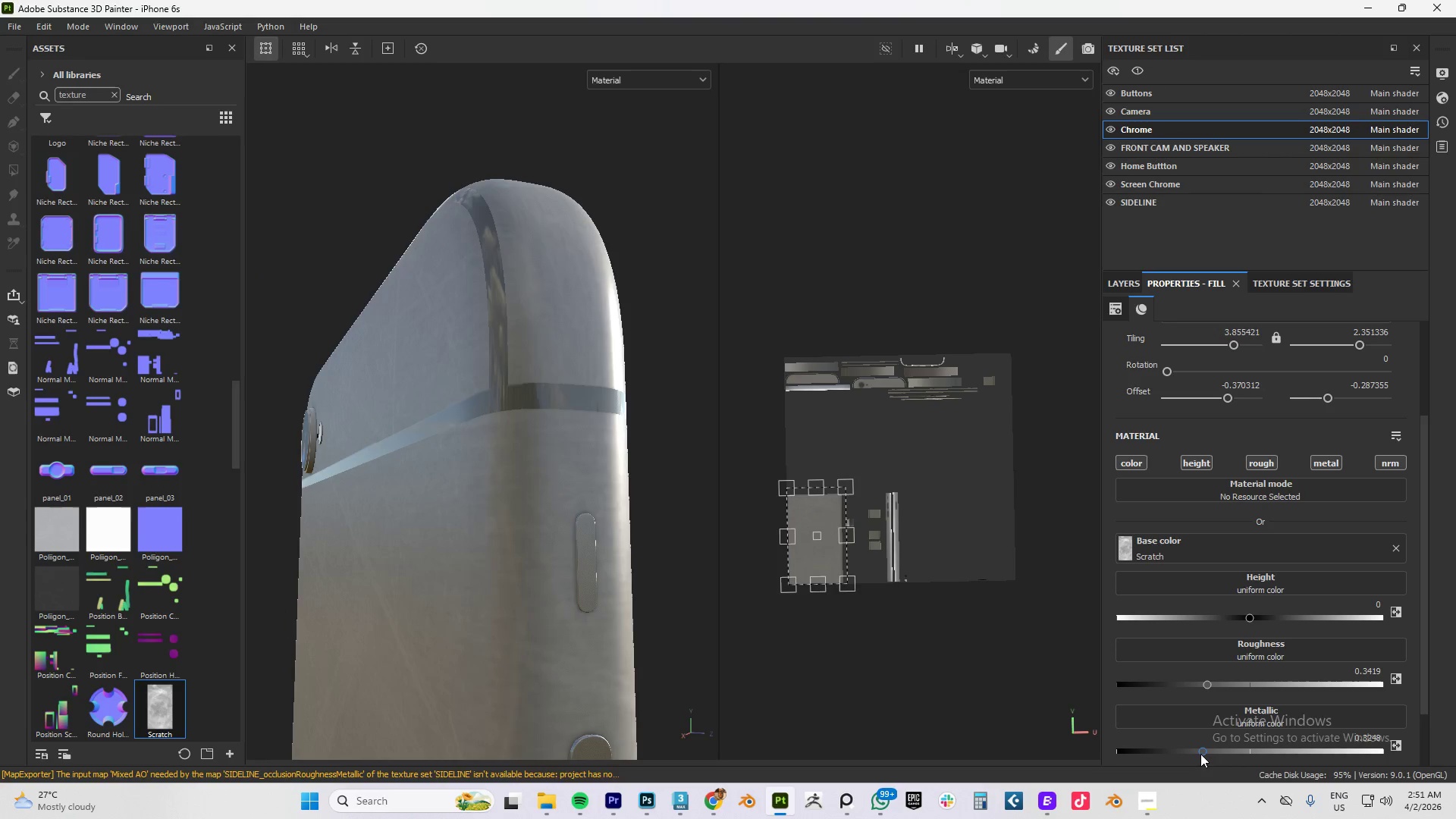 
left_click_drag(start_coordinate=[1201, 752], to_coordinate=[1246, 752])
 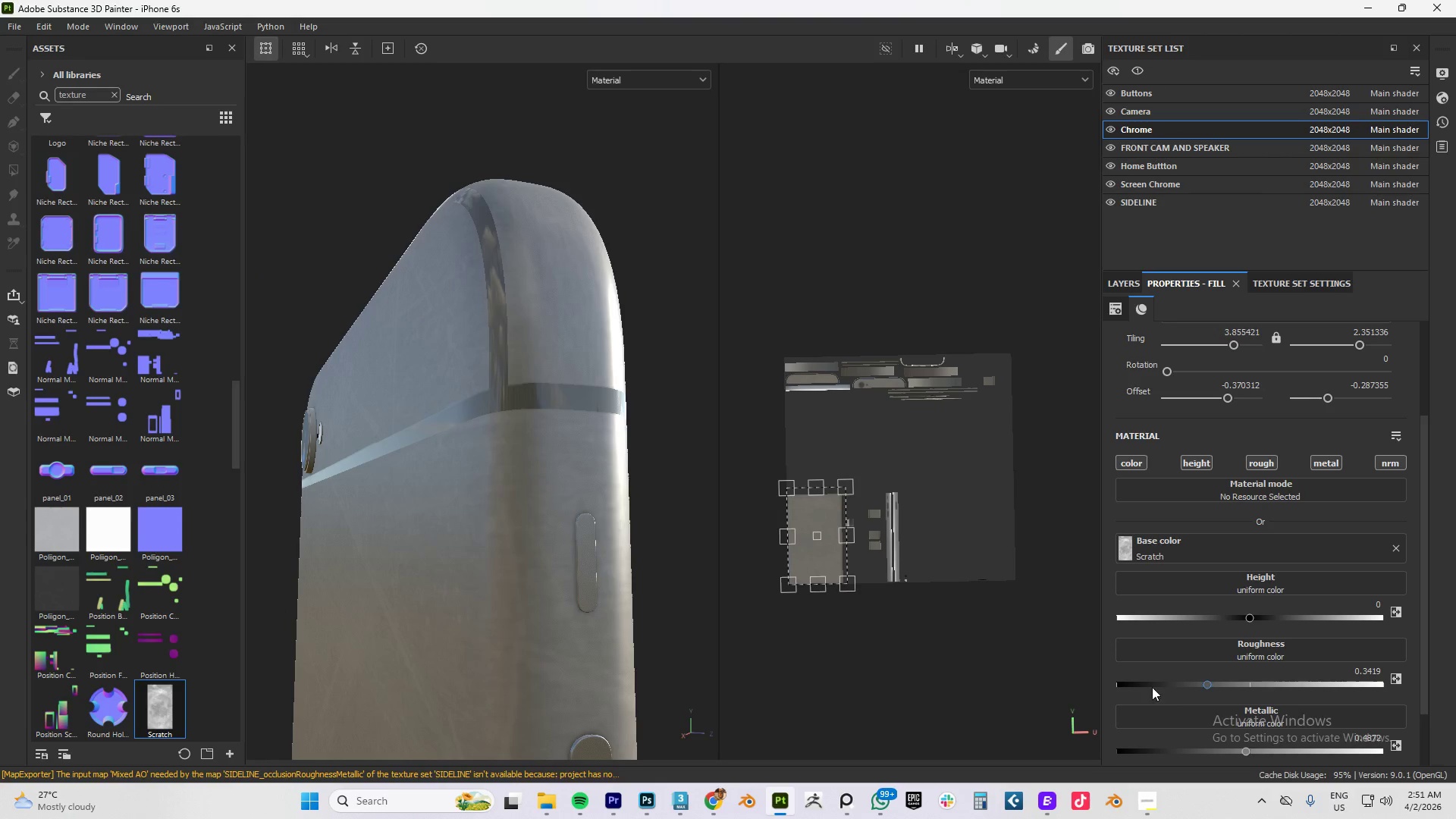 
hold_key(key=AltLeft, duration=1.5)
left_click_drag(start_coordinate=[548, 575], to_coordinate=[542, 529])
 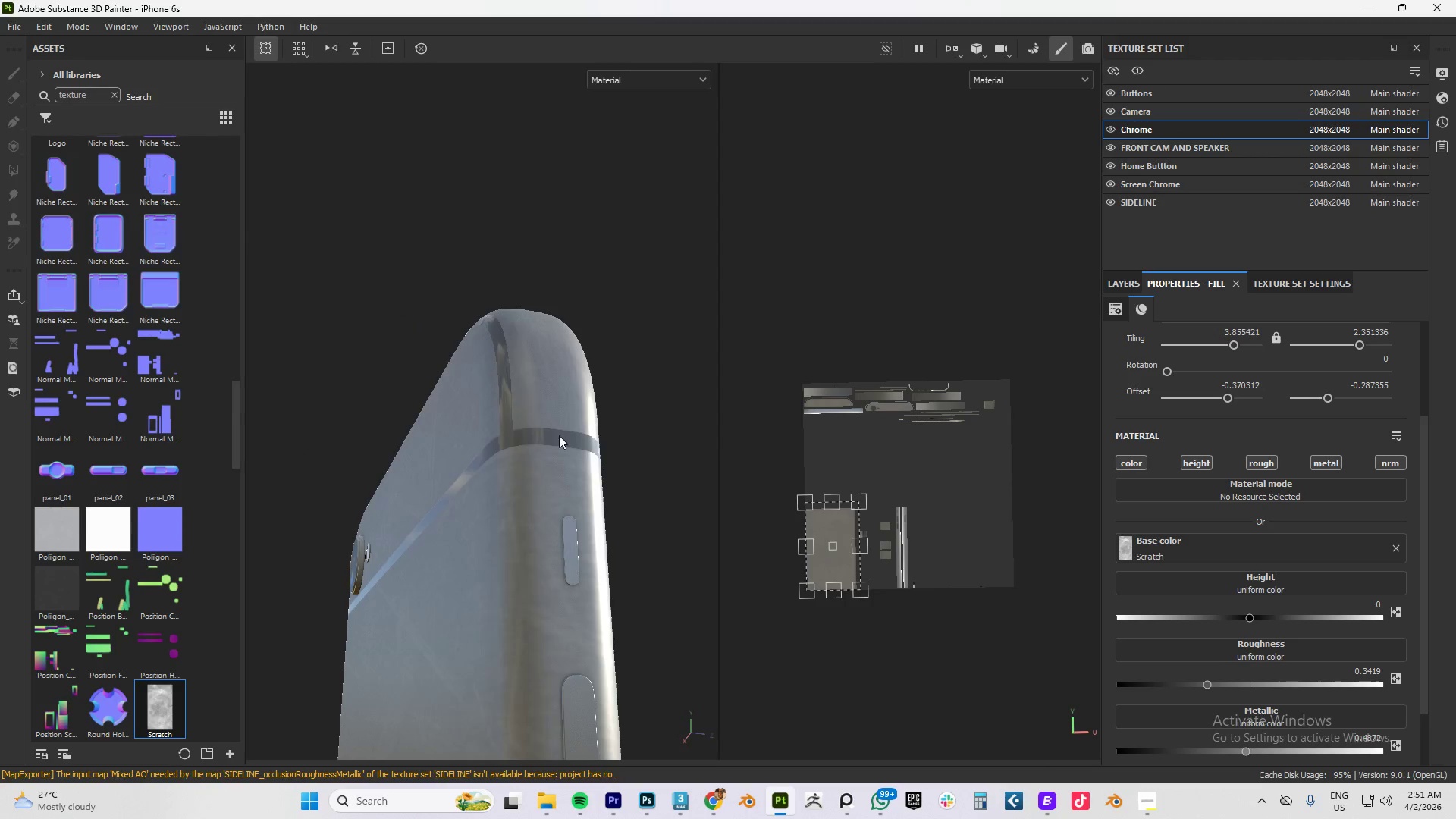 
scroll: coordinate [581, 579], scroll_direction: down, amount: 10.0
 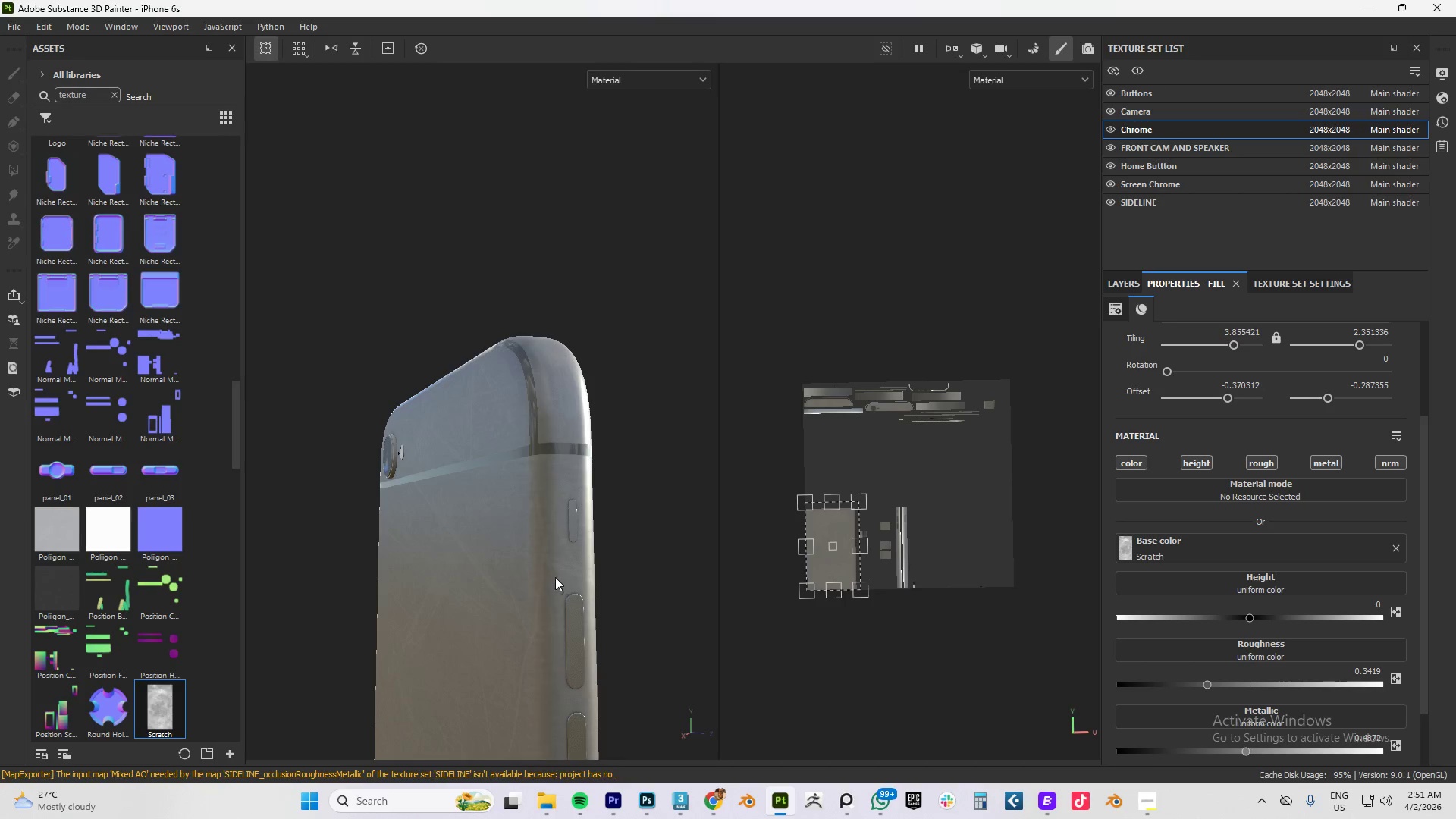 
hold_key(key=AltLeft, duration=1.51)
 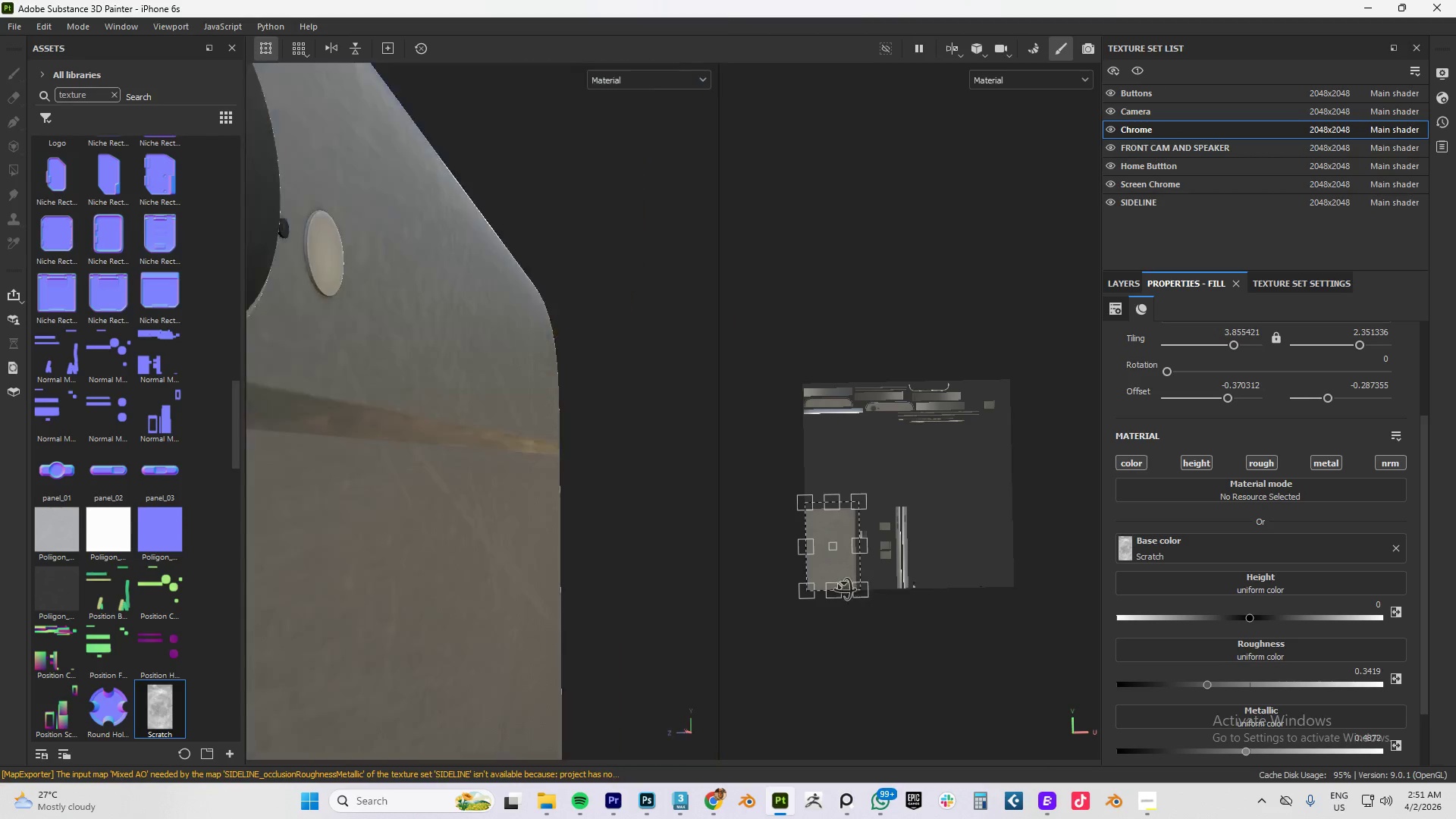 
hold_key(key=AltLeft, duration=1.5)
 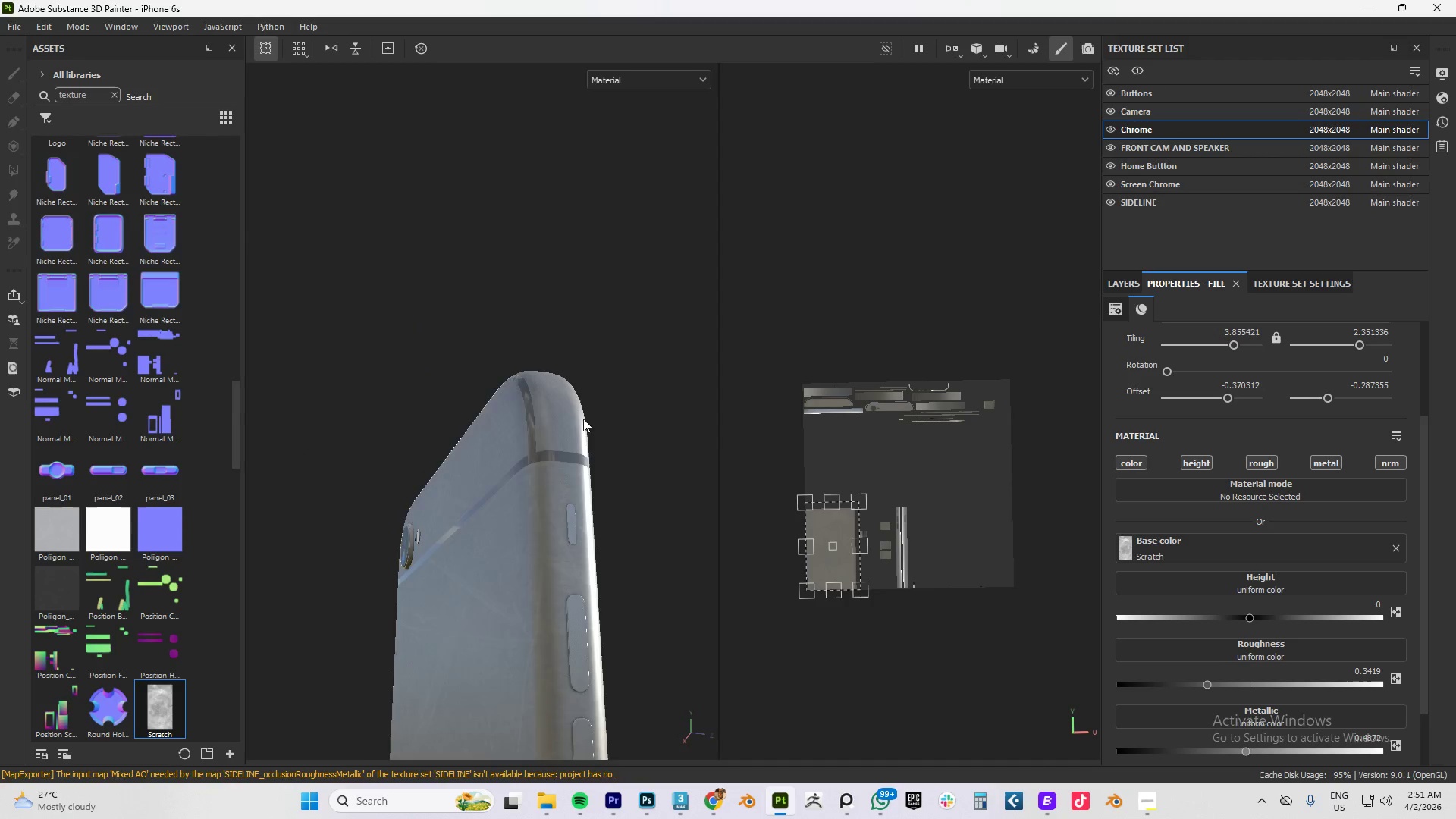 
hold_key(key=AltLeft, duration=0.33)
 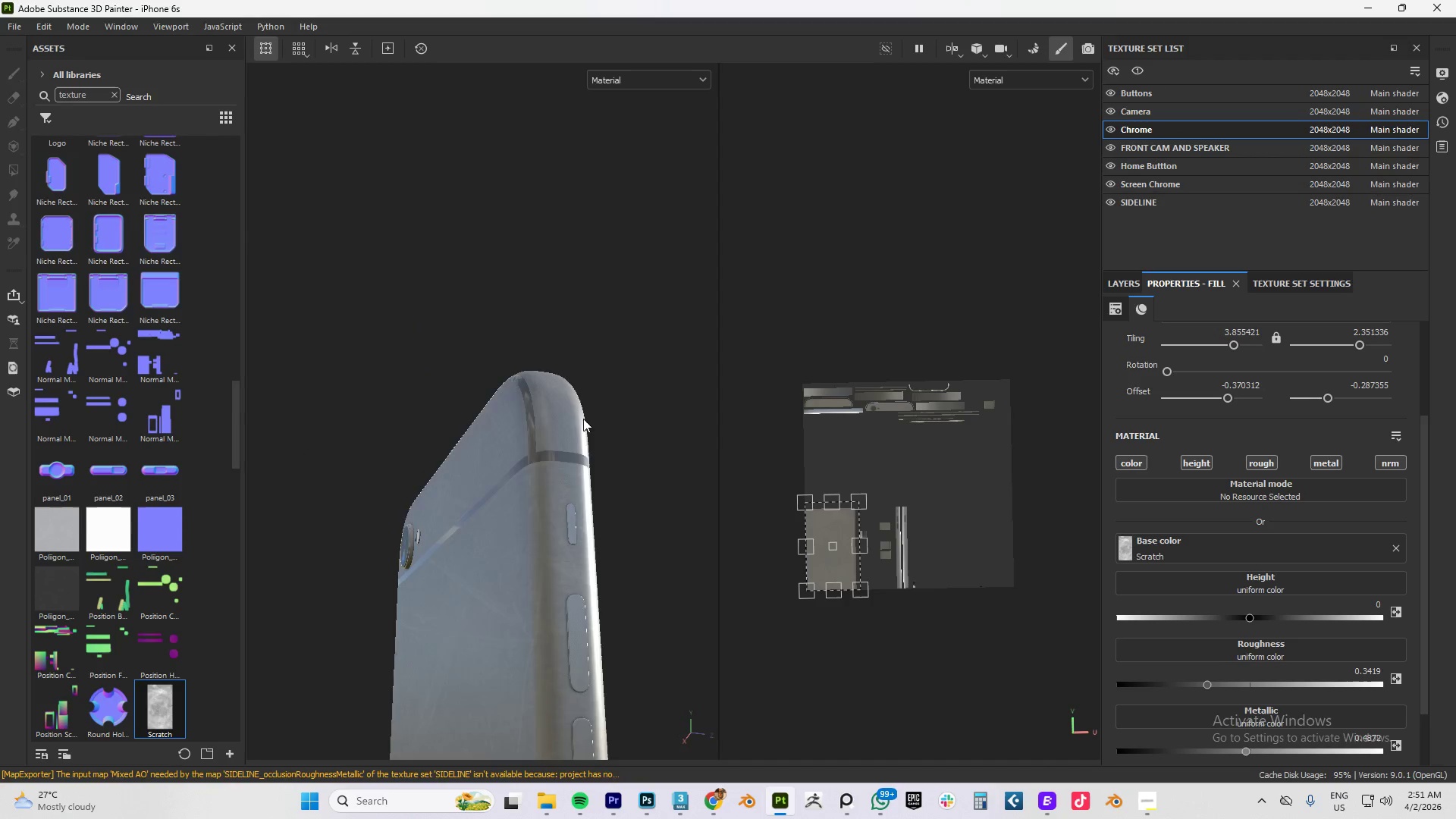 
hold_key(key=AltLeft, duration=1.28)
 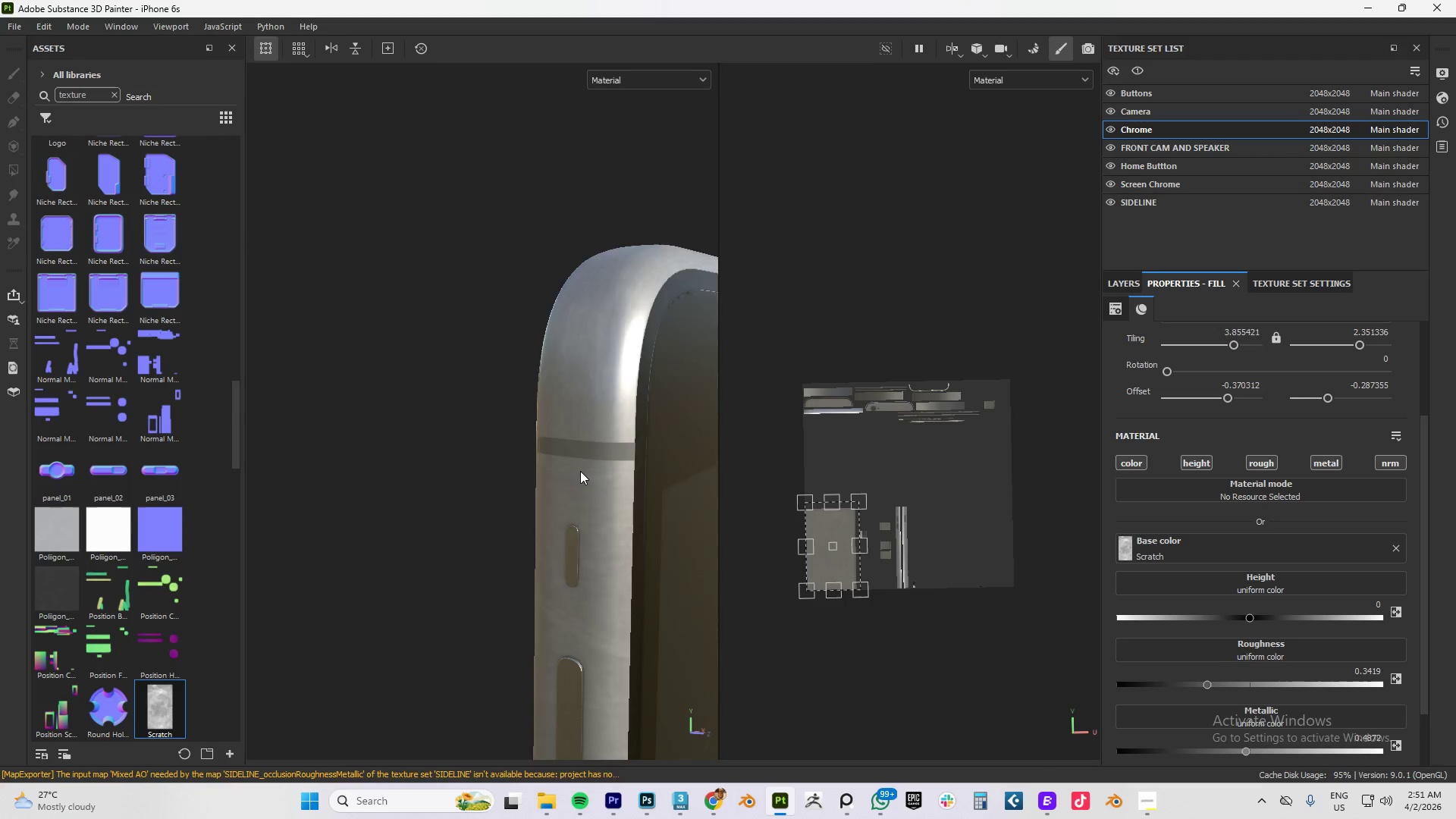 
scroll: coordinate [553, 441], scroll_direction: up, amount: 9.0
 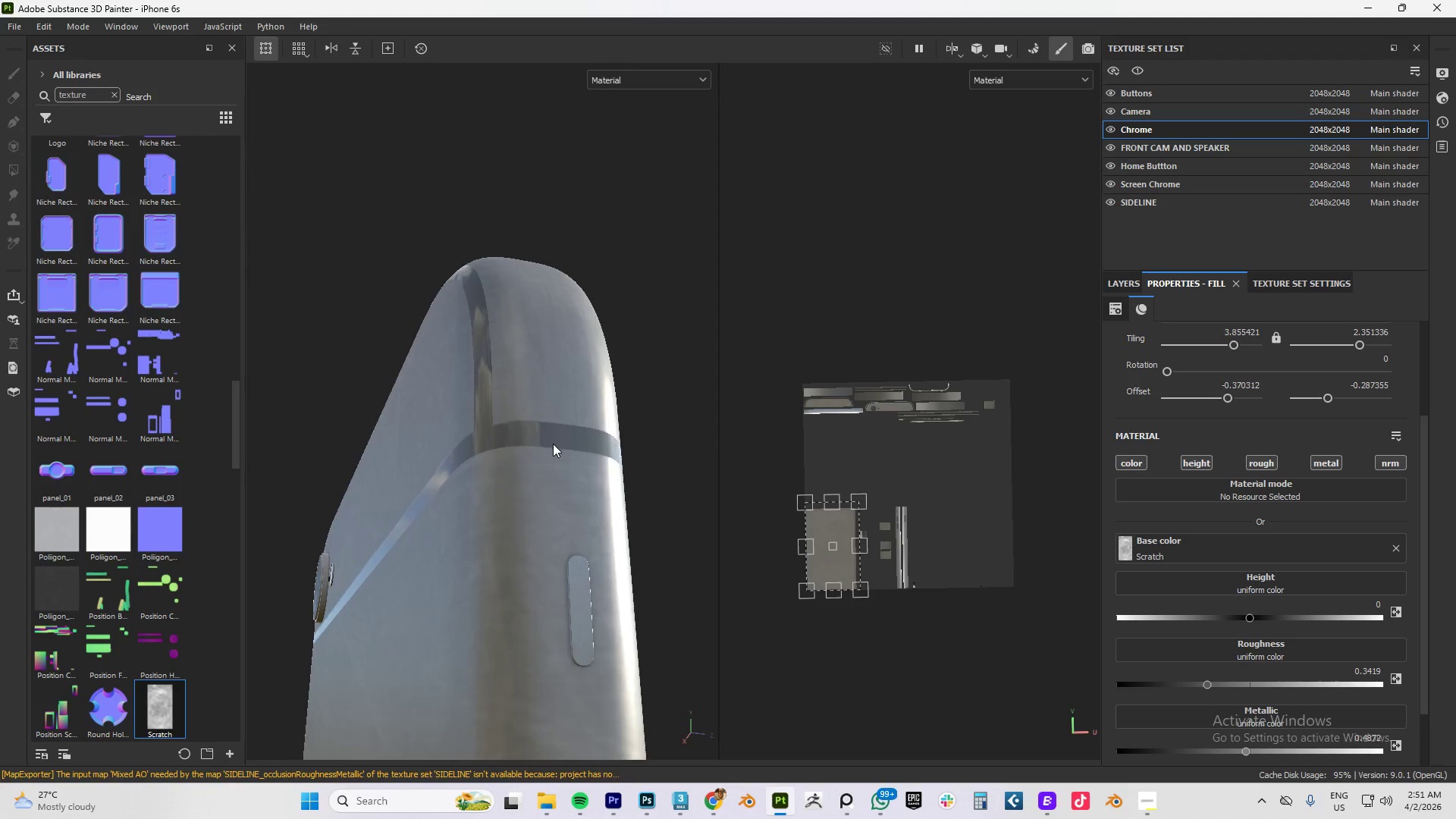 
left_click_drag(start_coordinate=[555, 448], to_coordinate=[449, 540])
 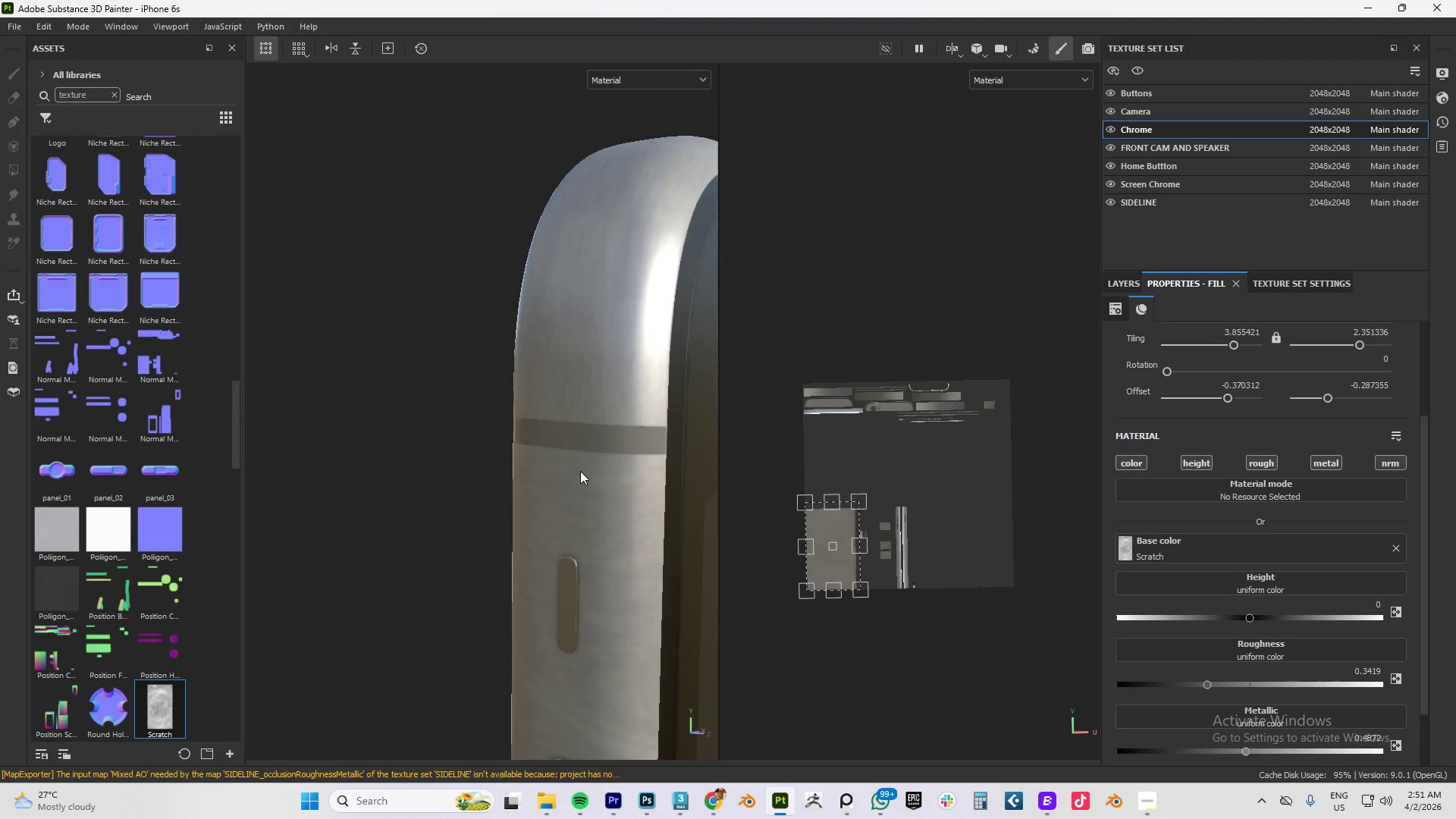 
scroll: coordinate [604, 455], scroll_direction: up, amount: 5.0
 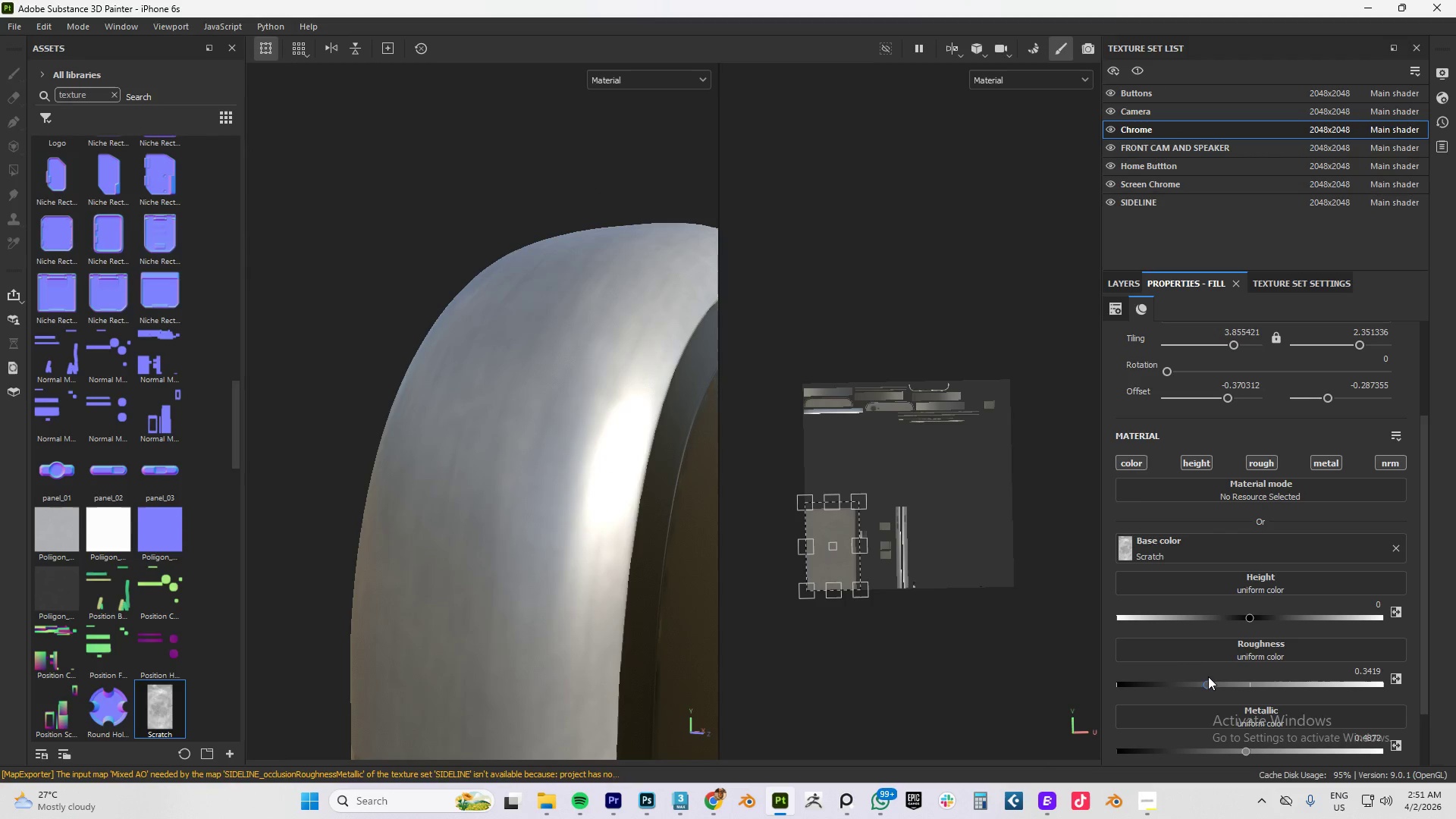 
left_click_drag(start_coordinate=[1207, 682], to_coordinate=[1188, 683])
 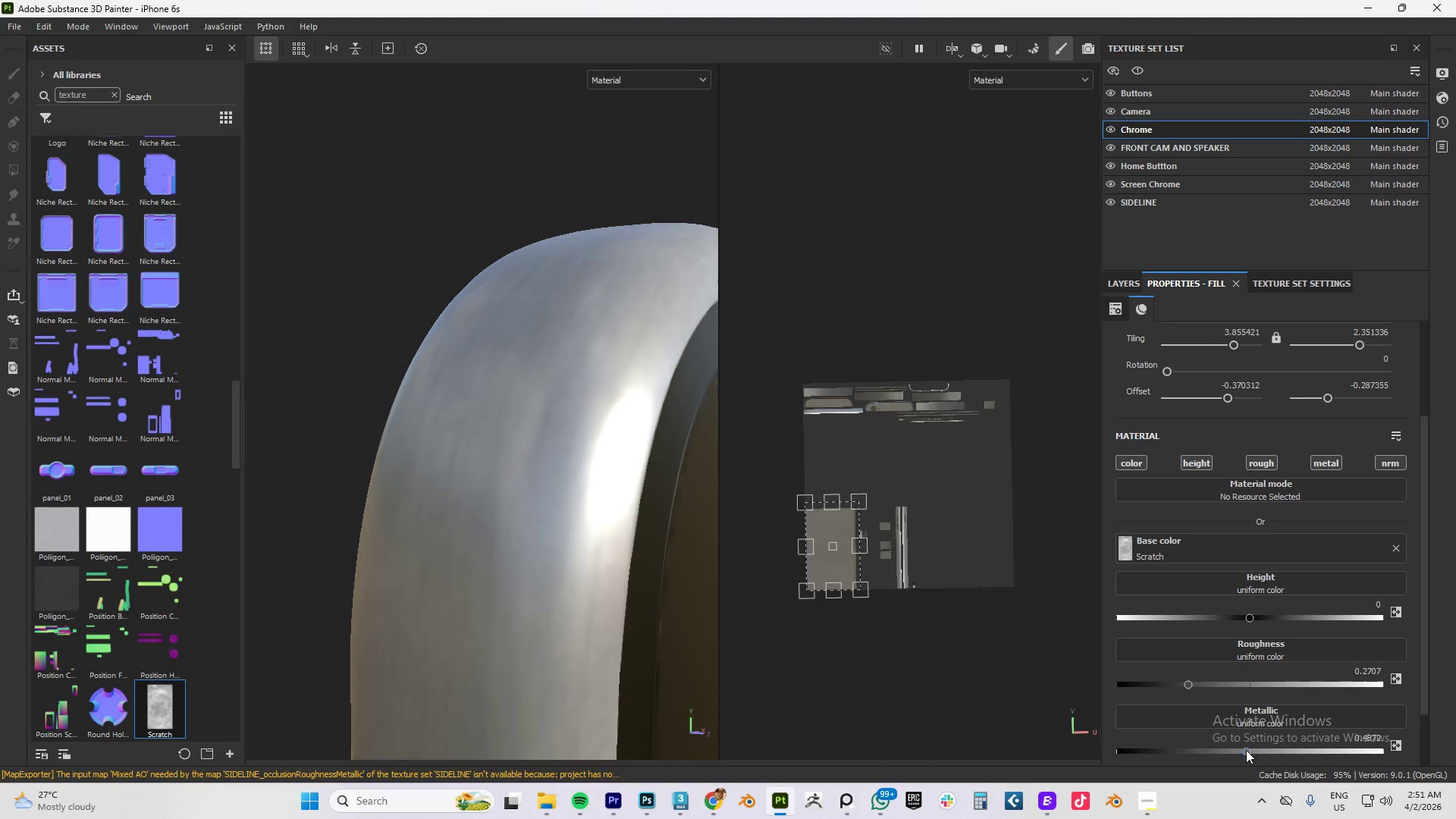 
left_click_drag(start_coordinate=[1245, 751], to_coordinate=[1235, 753])
 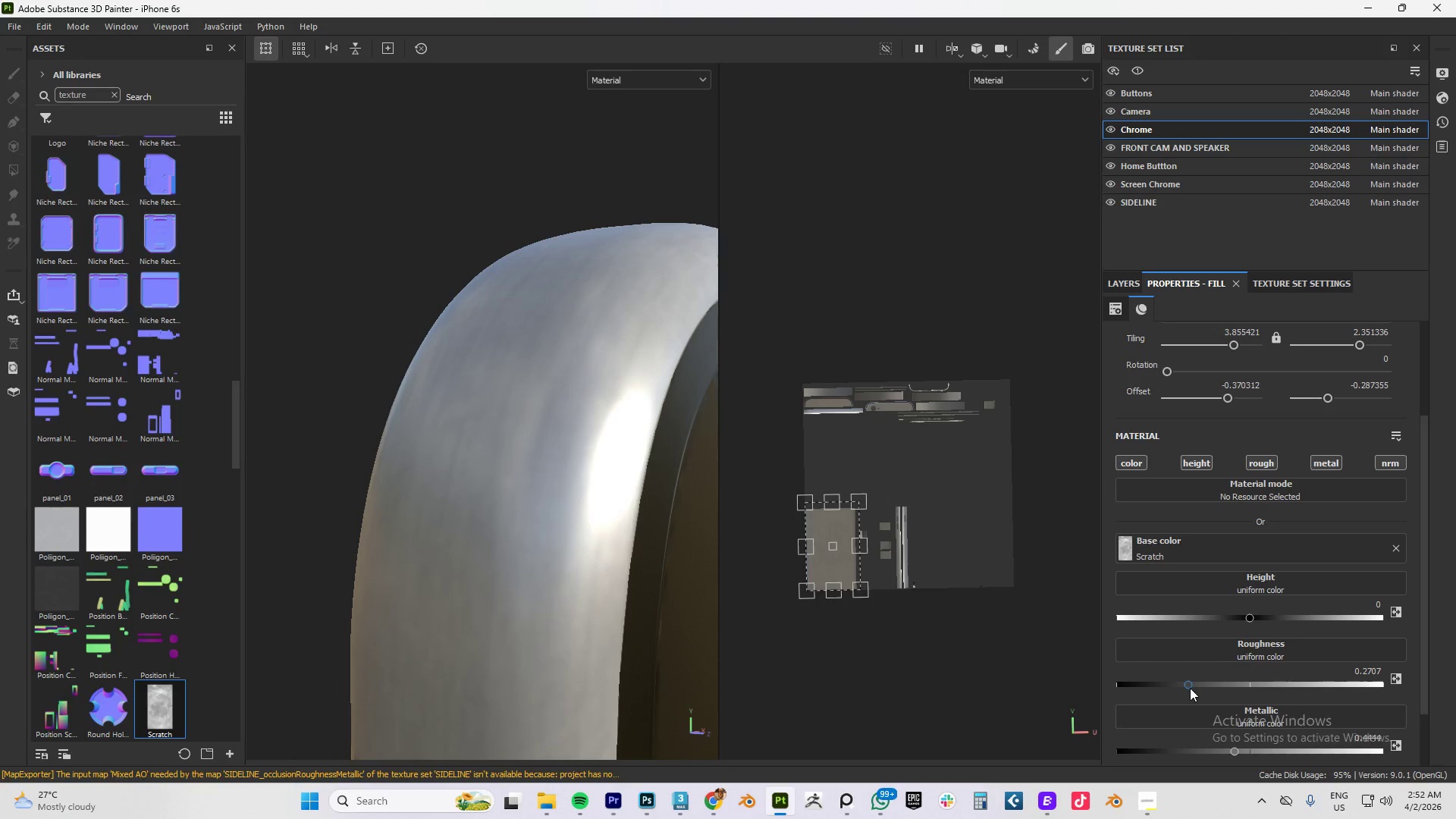 
left_click_drag(start_coordinate=[1188, 686], to_coordinate=[1206, 683])
 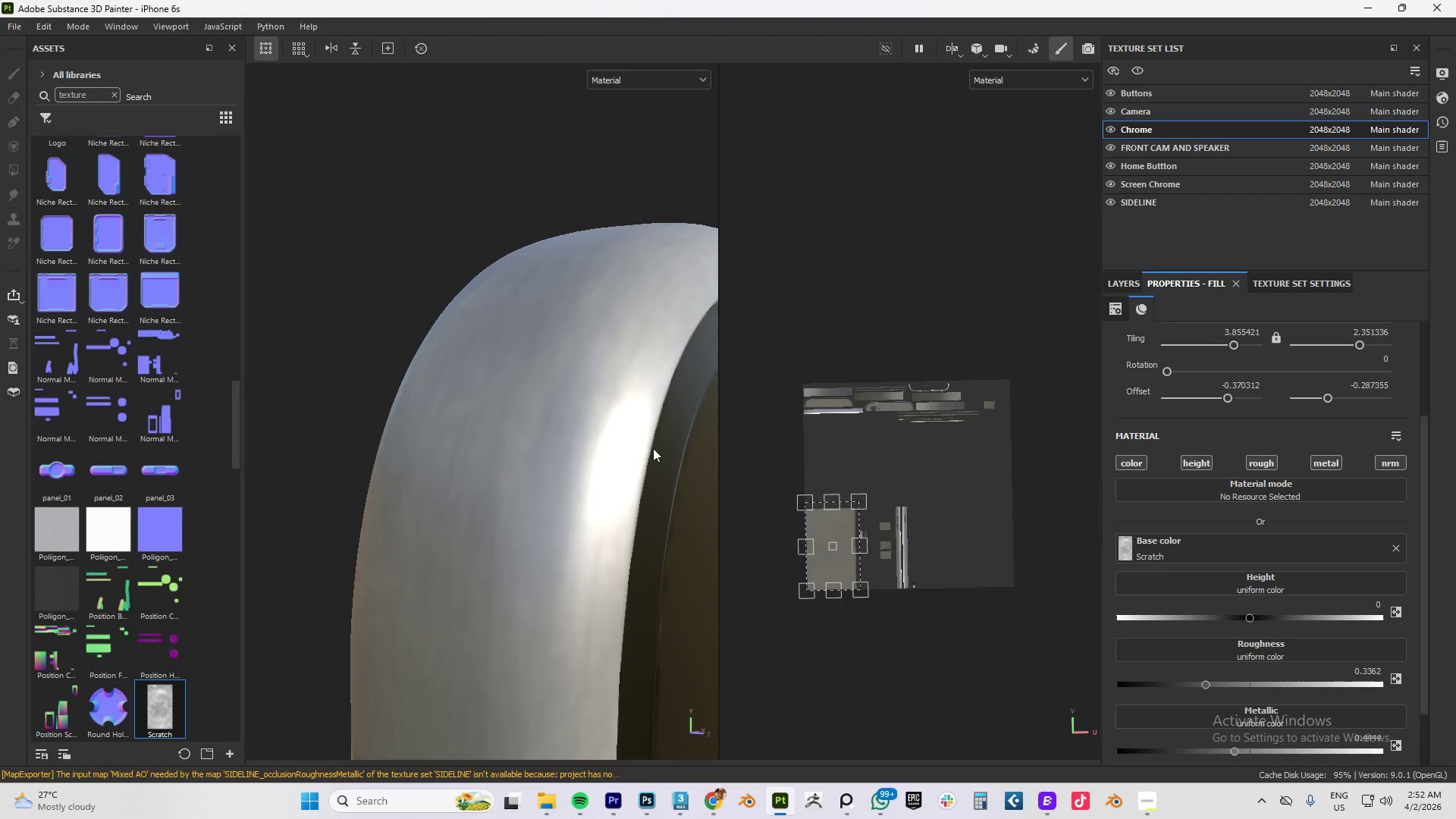 
hold_key(key=AltLeft, duration=1.53)
 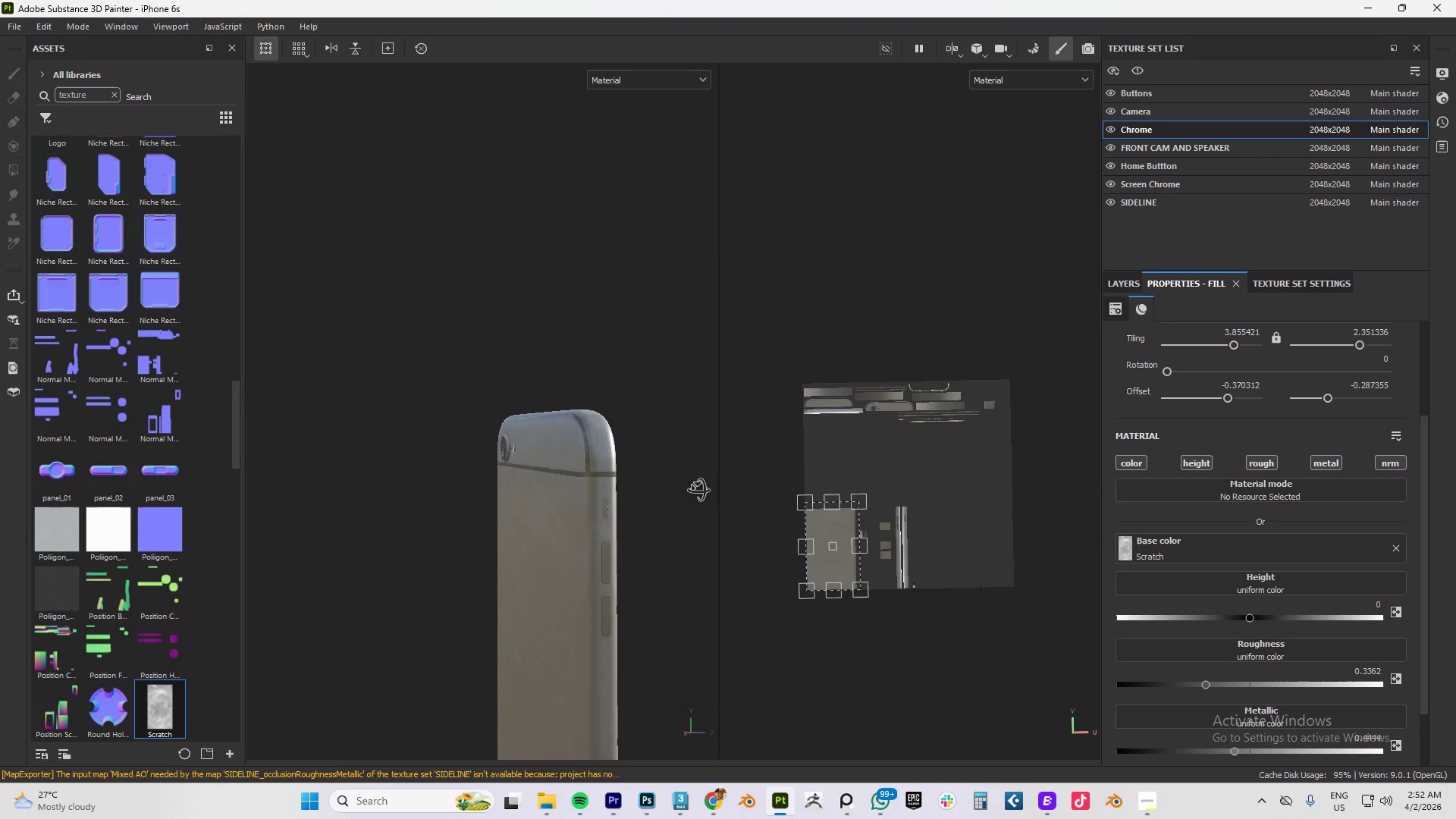 
scroll: coordinate [628, 438], scroll_direction: down, amount: 25.0
 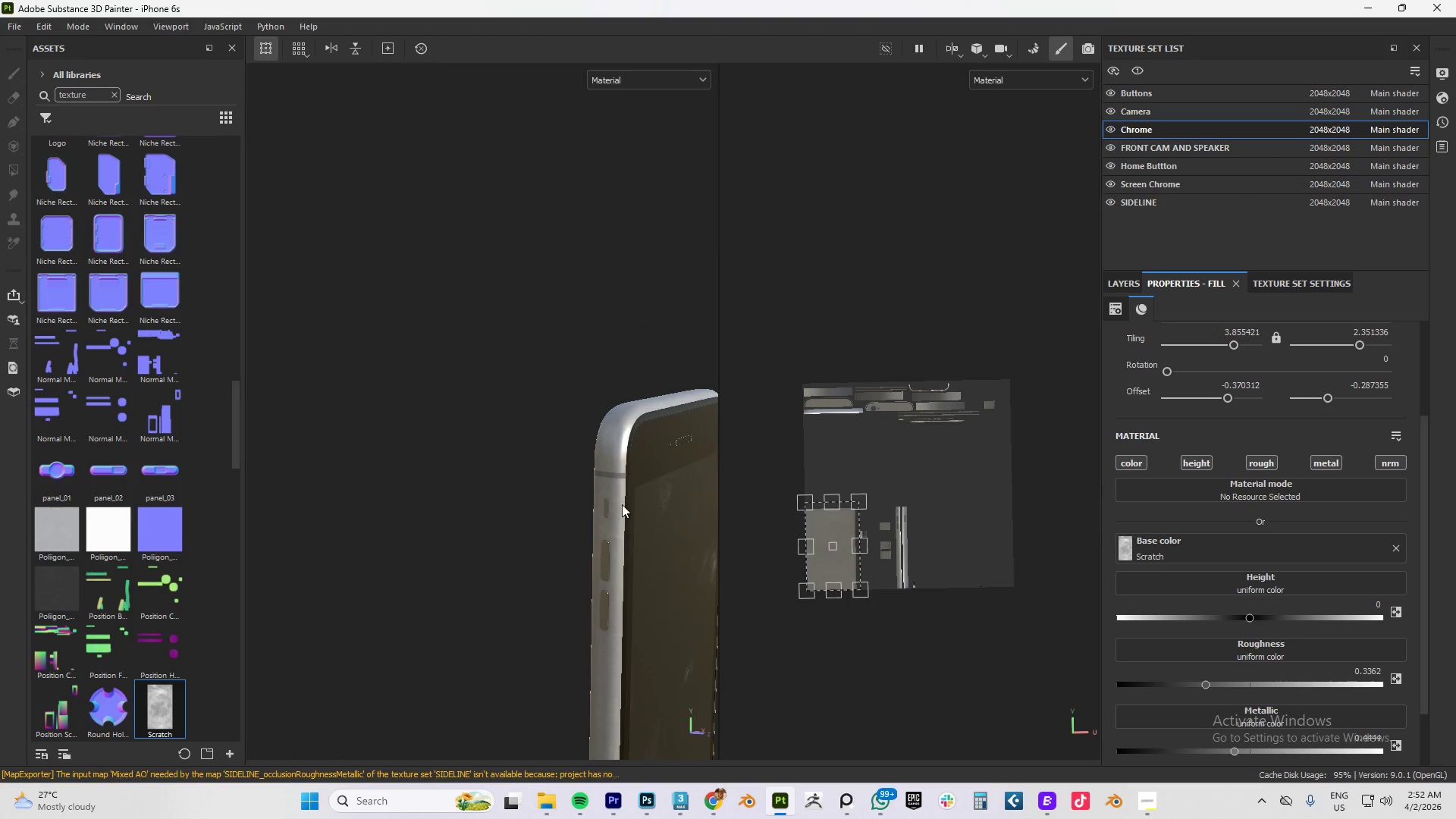 
left_click_drag(start_coordinate=[607, 513], to_coordinate=[664, 491])
 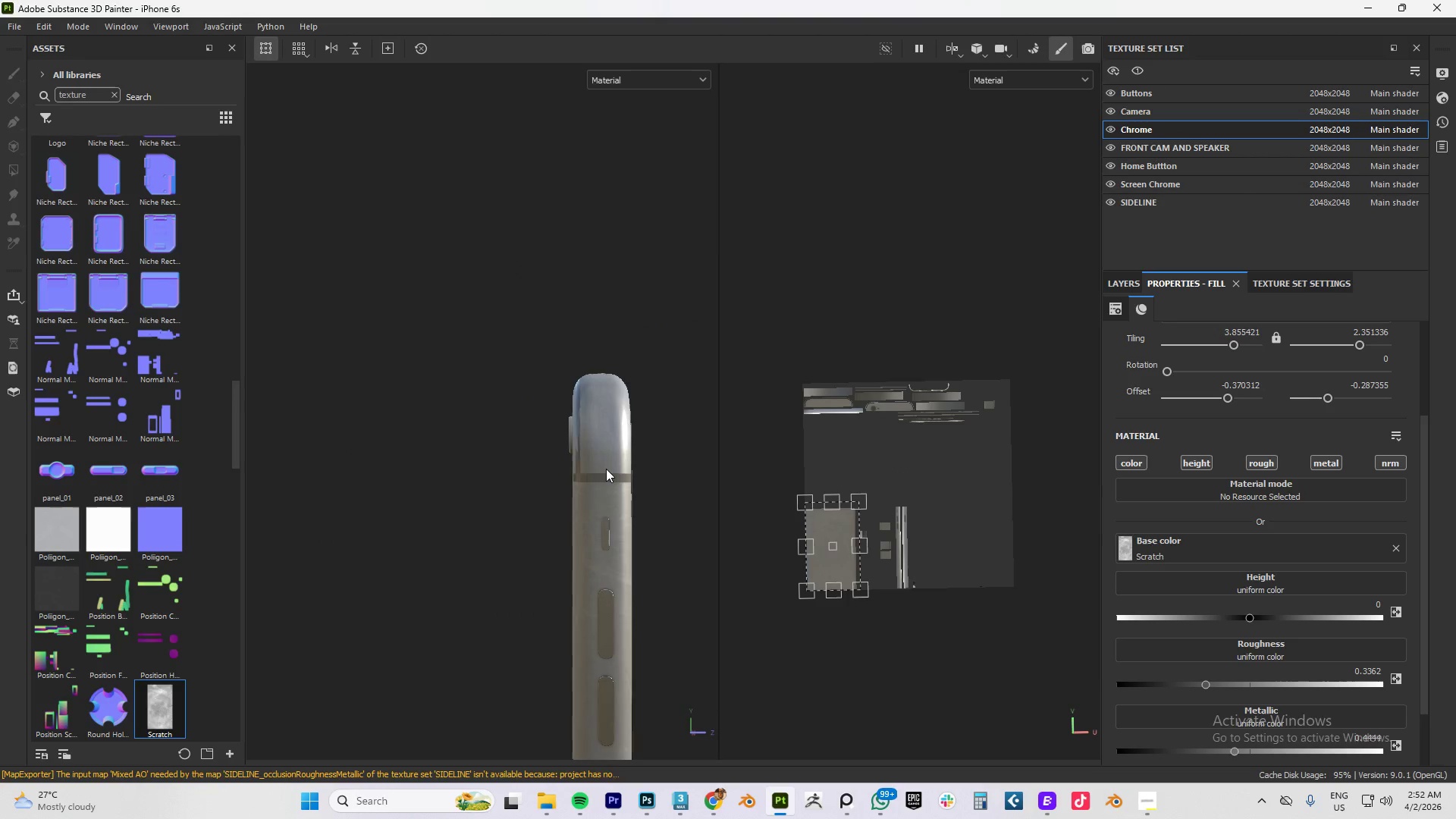 
hold_key(key=AltLeft, duration=0.81)
 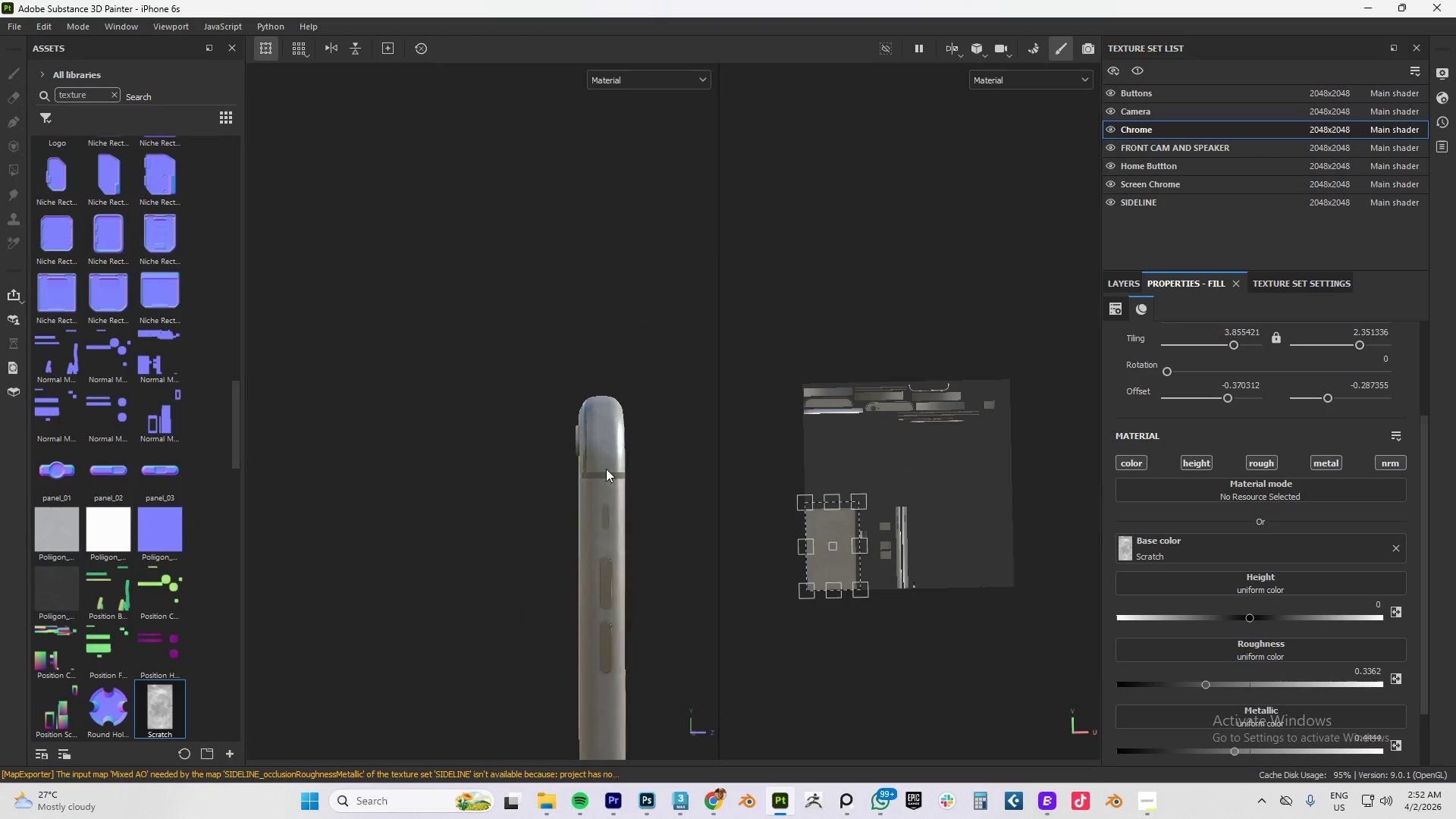 
hold_key(key=AltLeft, duration=0.33)
 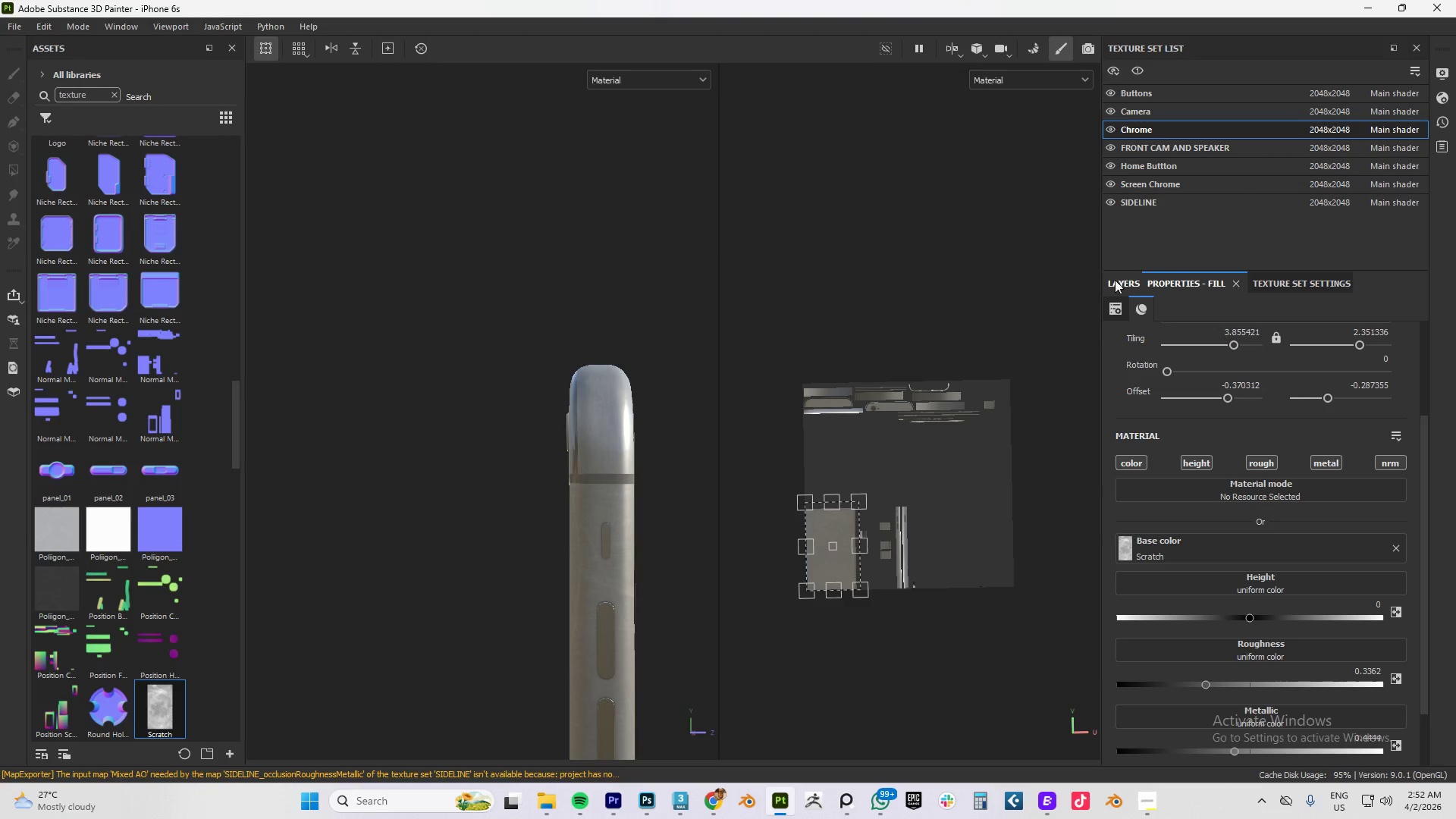 
scroll: coordinate [606, 469], scroll_direction: up, amount: 6.0
 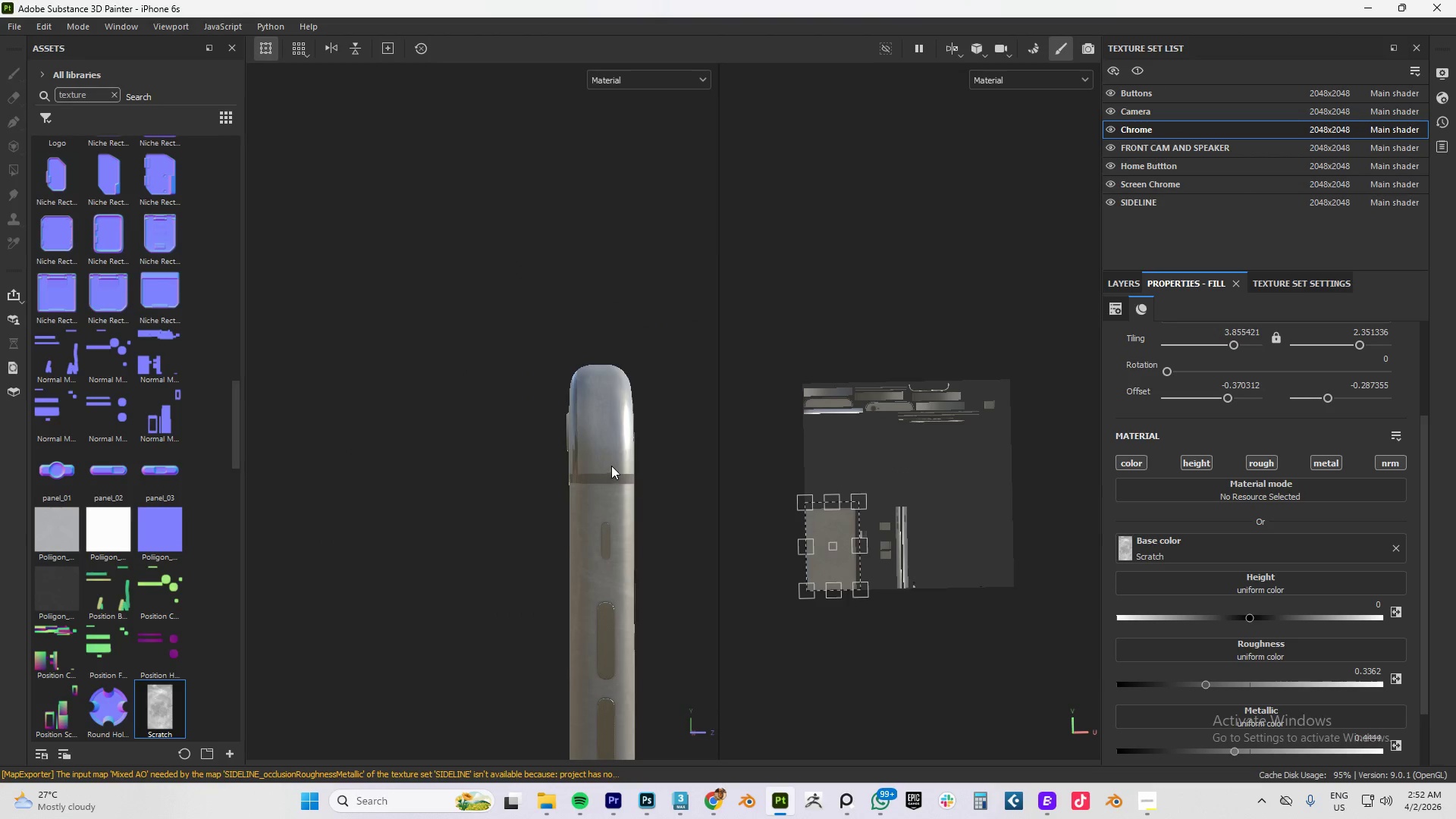 
left_click([1118, 284])
 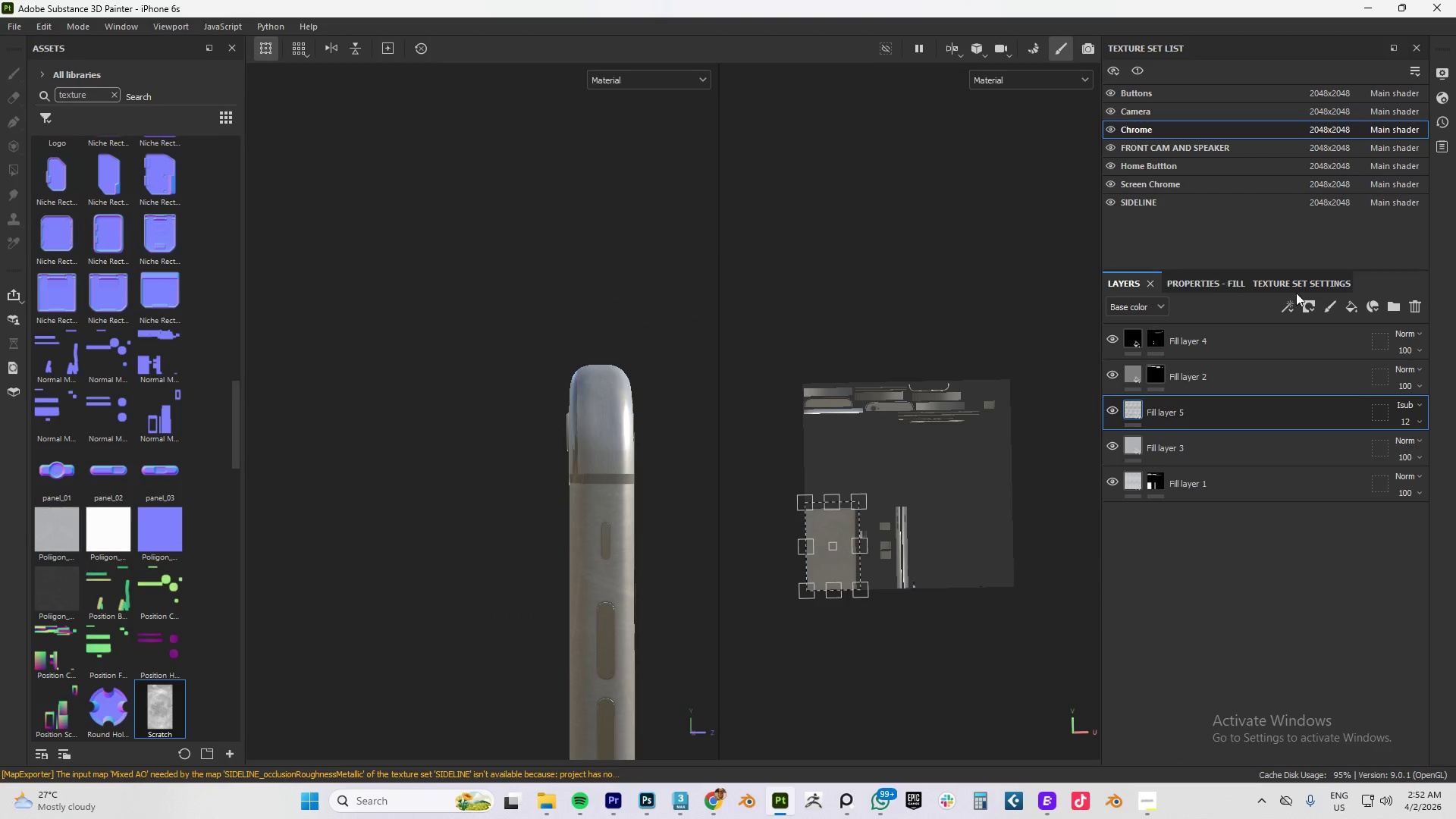 
left_click([1420, 424])
 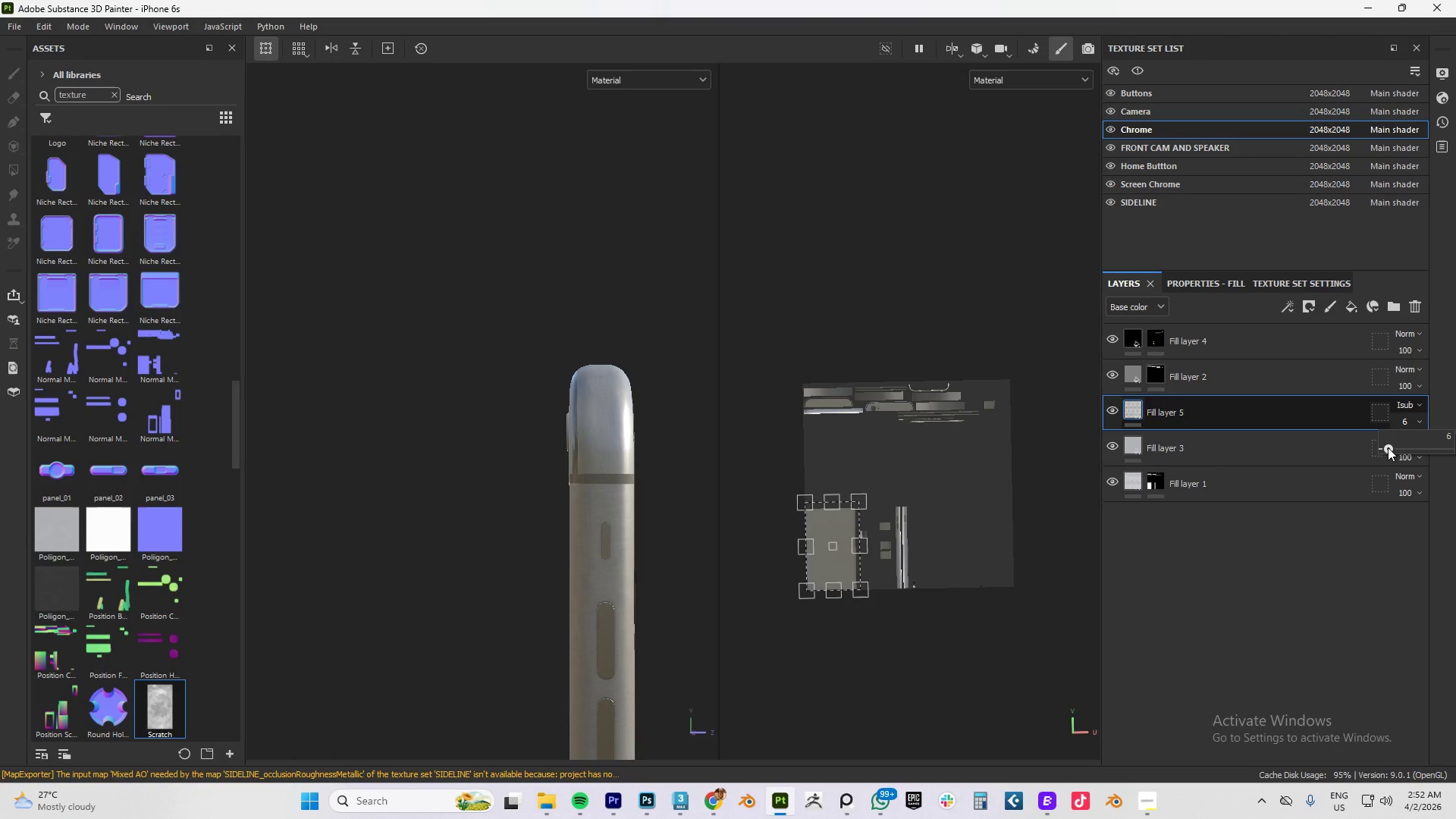 
hold_key(key=AltLeft, duration=1.06)
left_click_drag(start_coordinate=[588, 440], to_coordinate=[746, 408])
 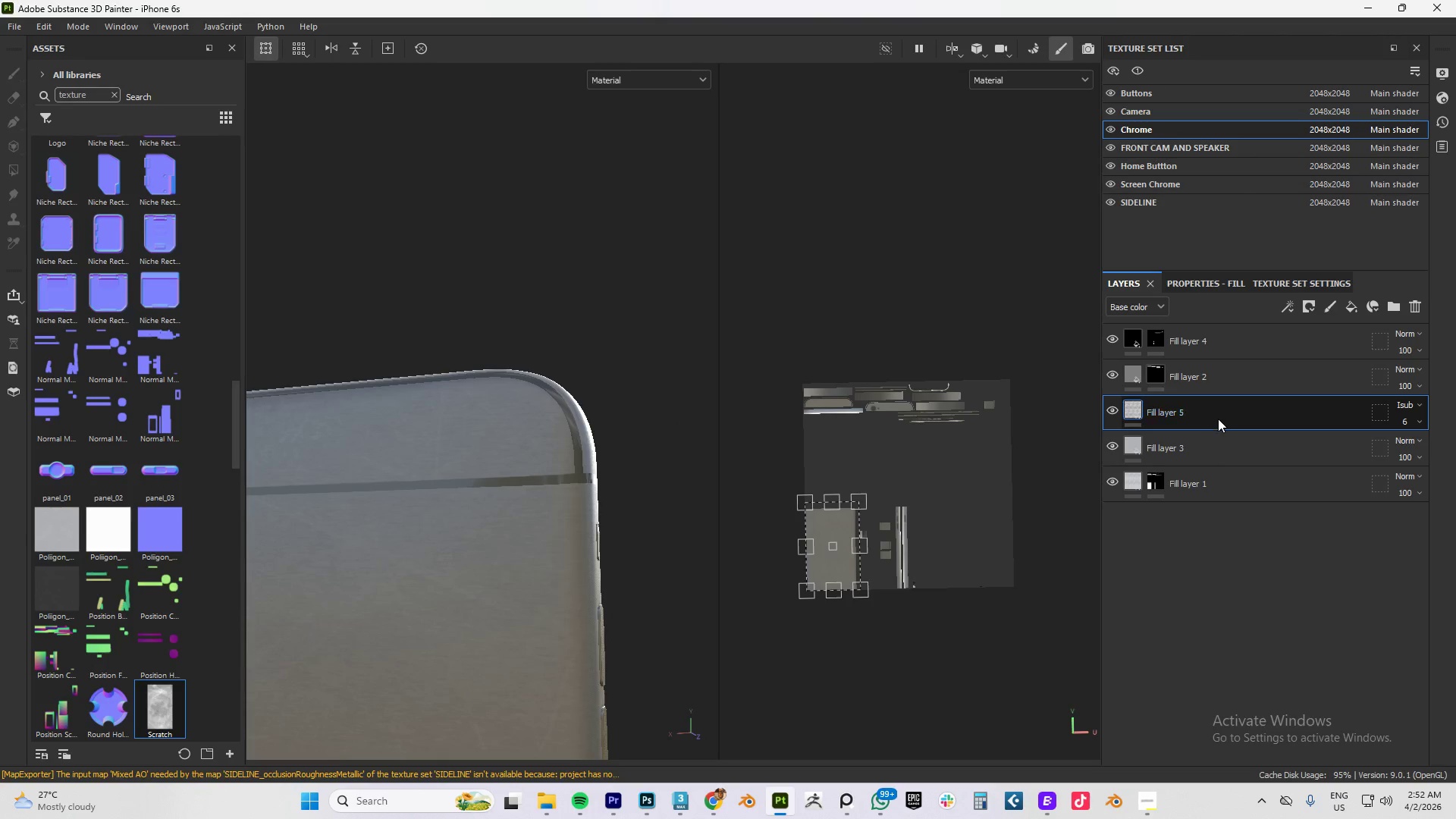 
left_click_drag(start_coordinate=[1218, 419], to_coordinate=[1219, 464])
 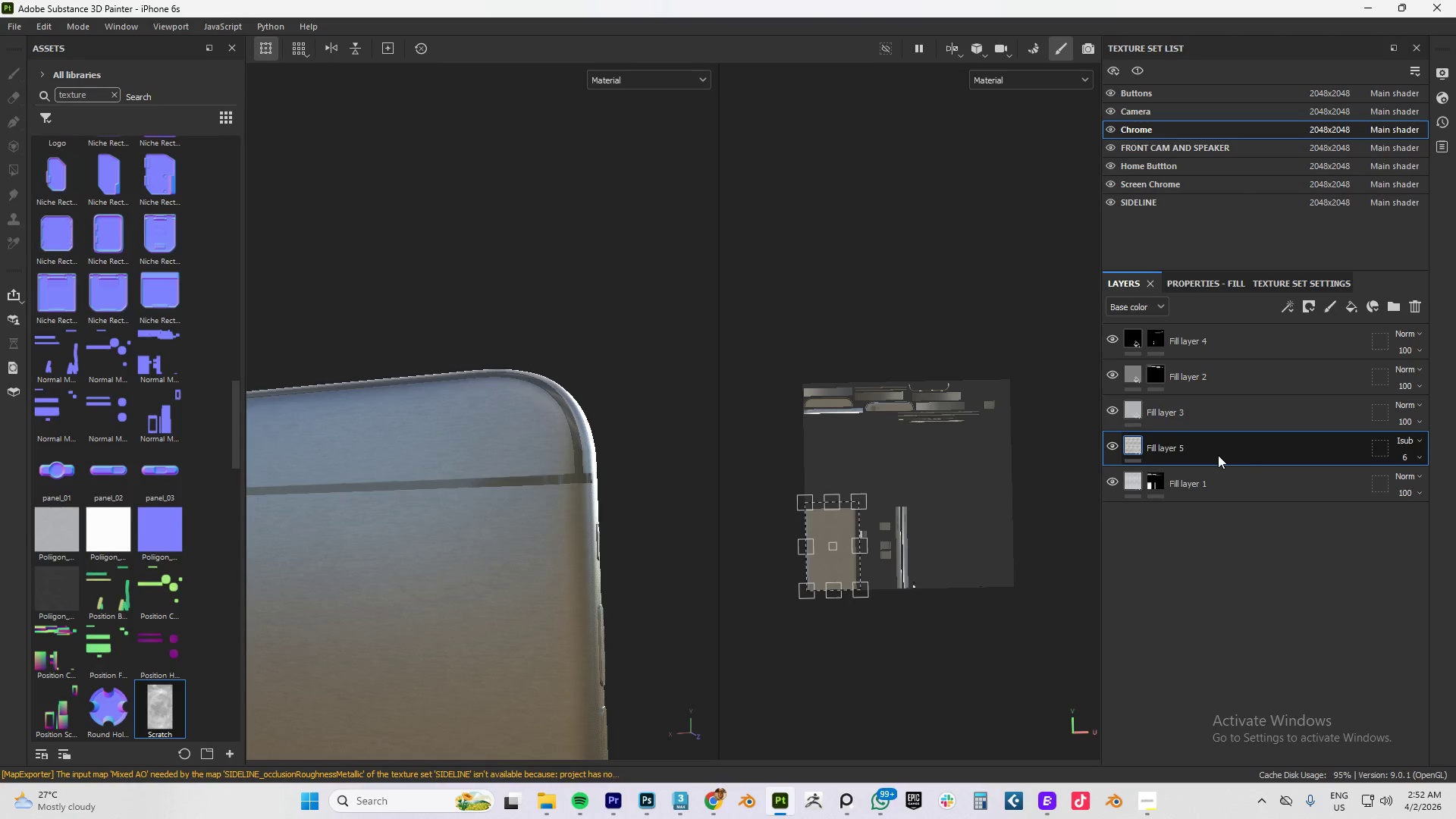 
left_click_drag(start_coordinate=[1216, 453], to_coordinate=[1210, 404])
 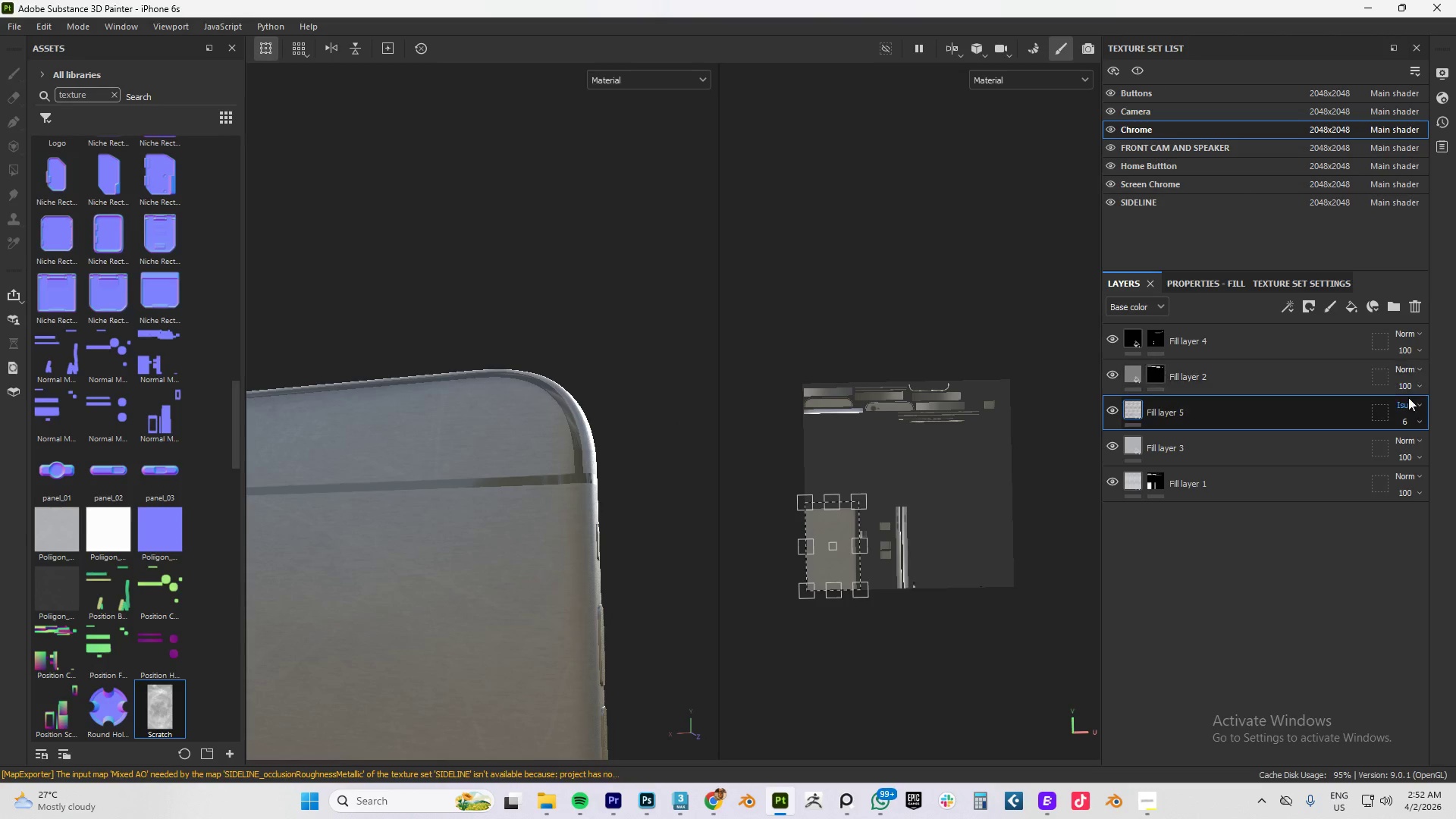 
left_click([1402, 406])
 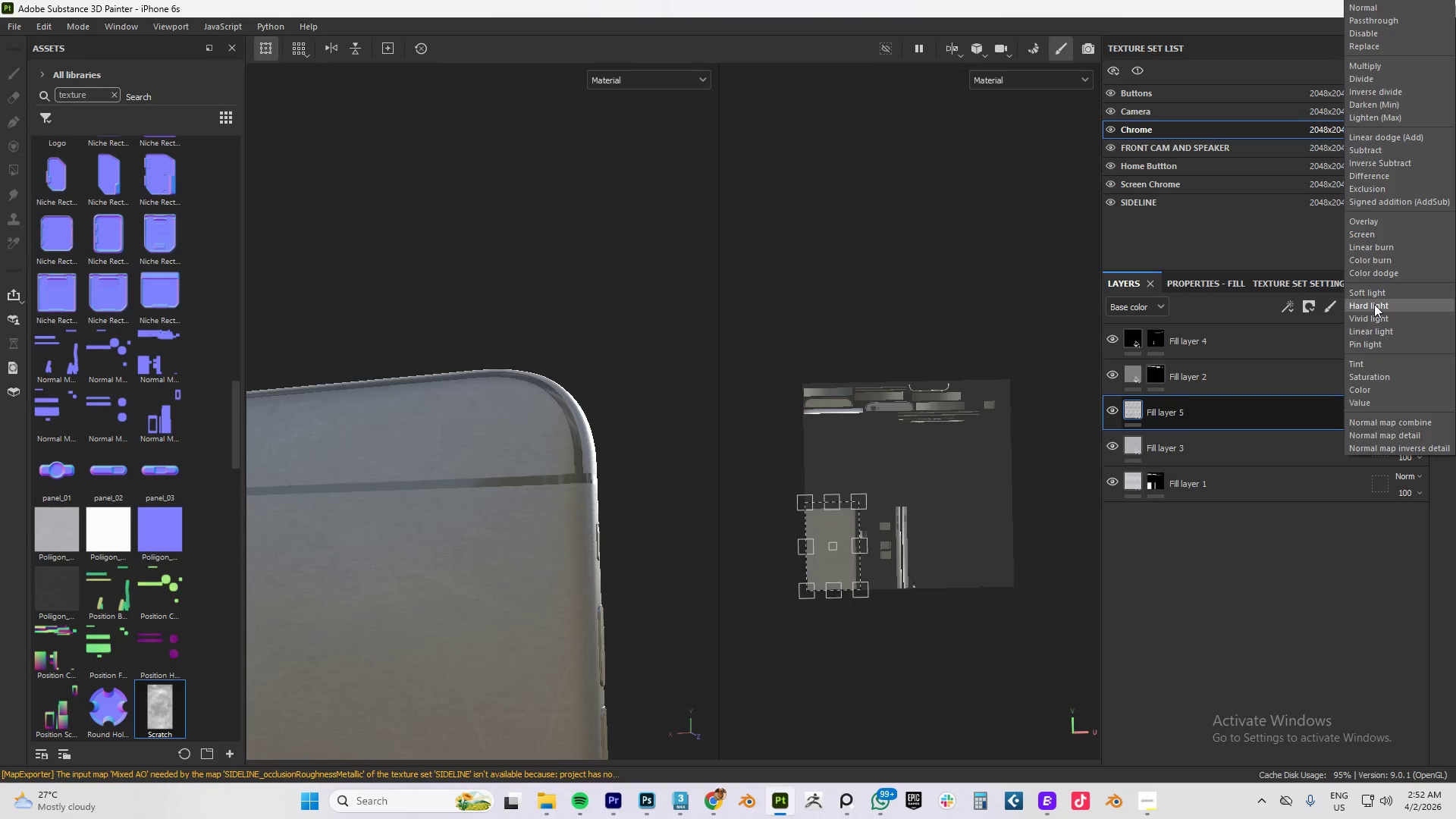 
left_click([1372, 293])
 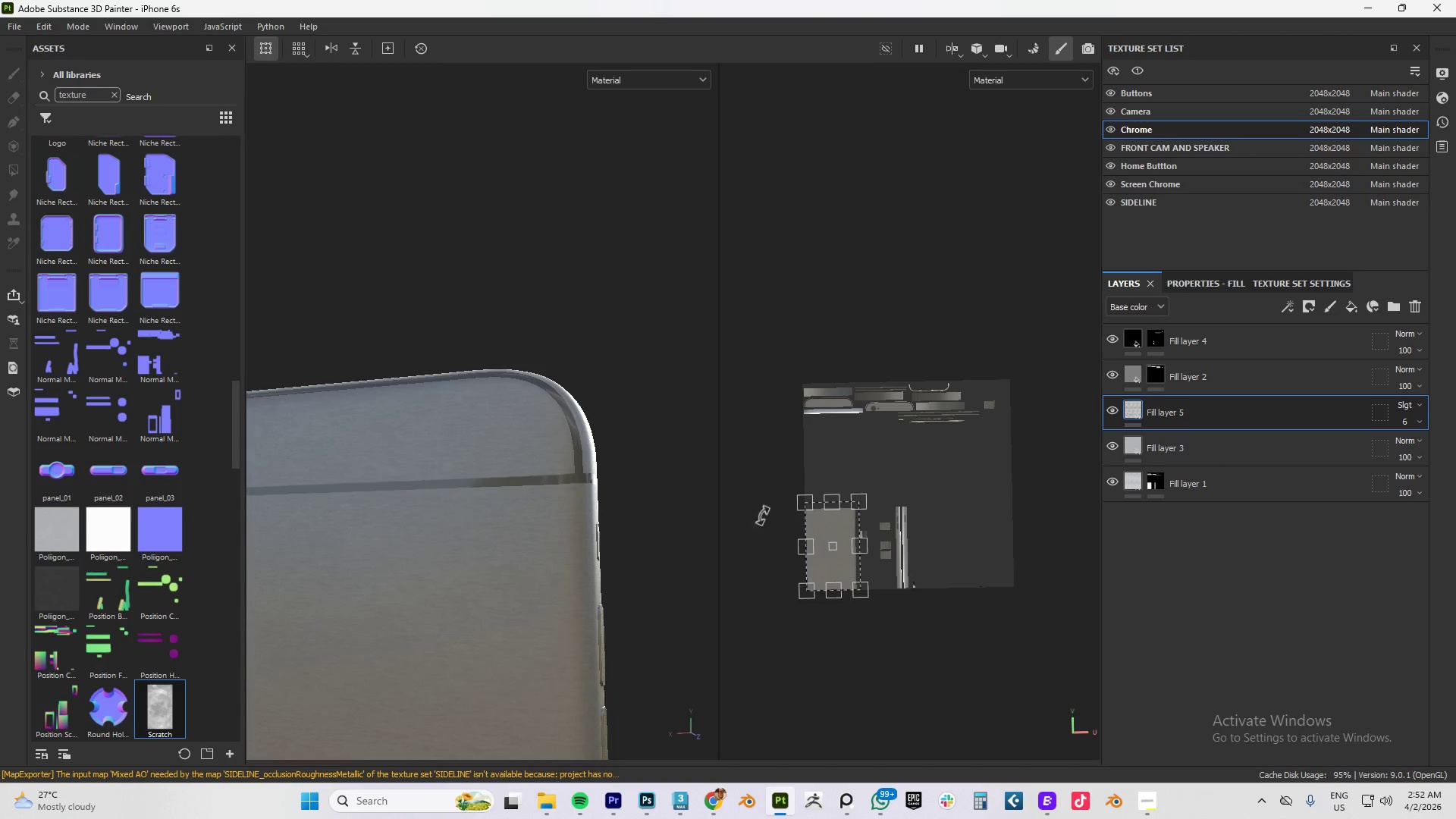 
hold_key(key=AltLeft, duration=0.95)
left_click_drag(start_coordinate=[586, 479], to_coordinate=[383, 488])
 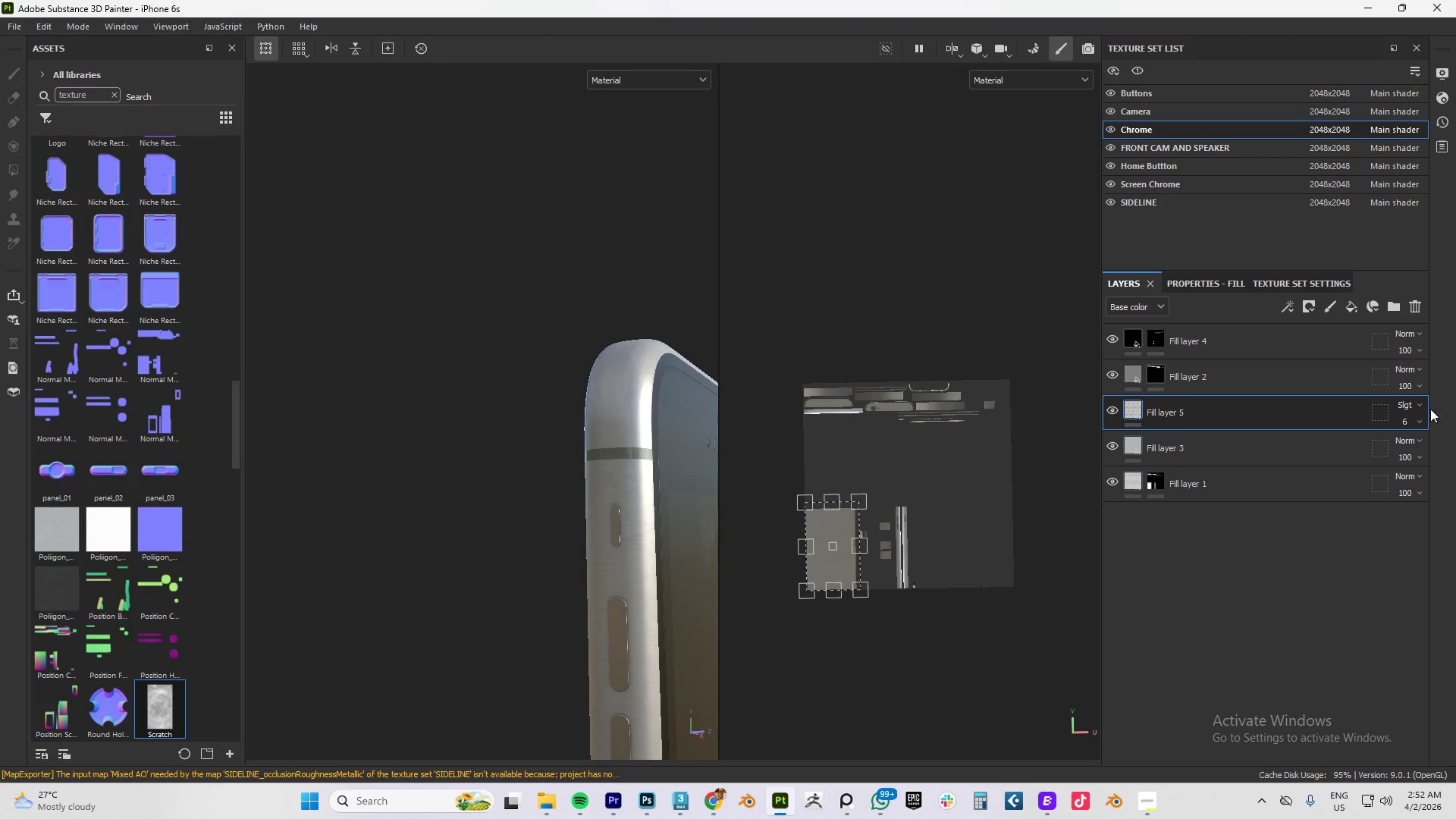 
scroll: coordinate [558, 493], scroll_direction: none, amount: 0.0
 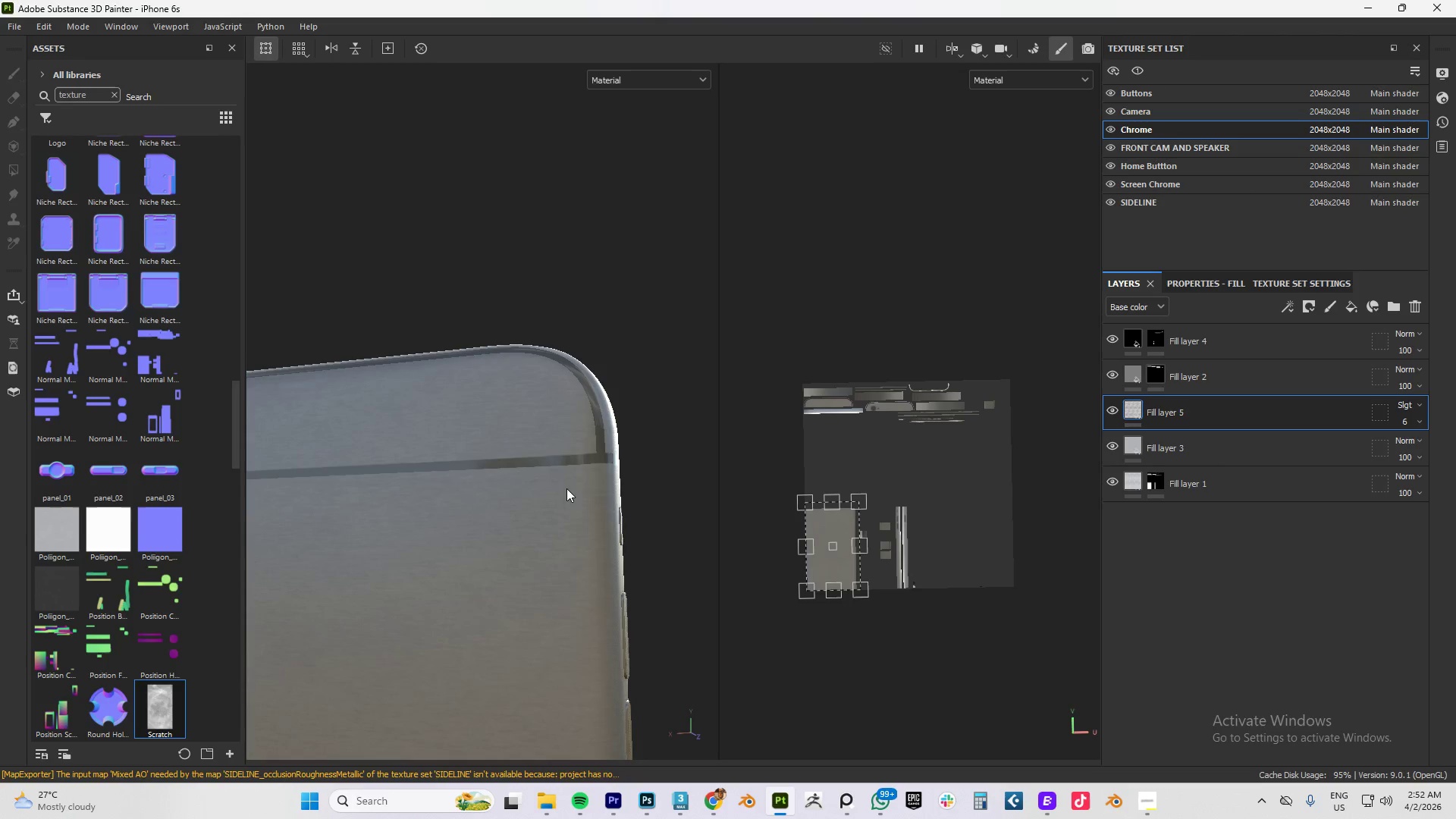 
left_click([1413, 405])
 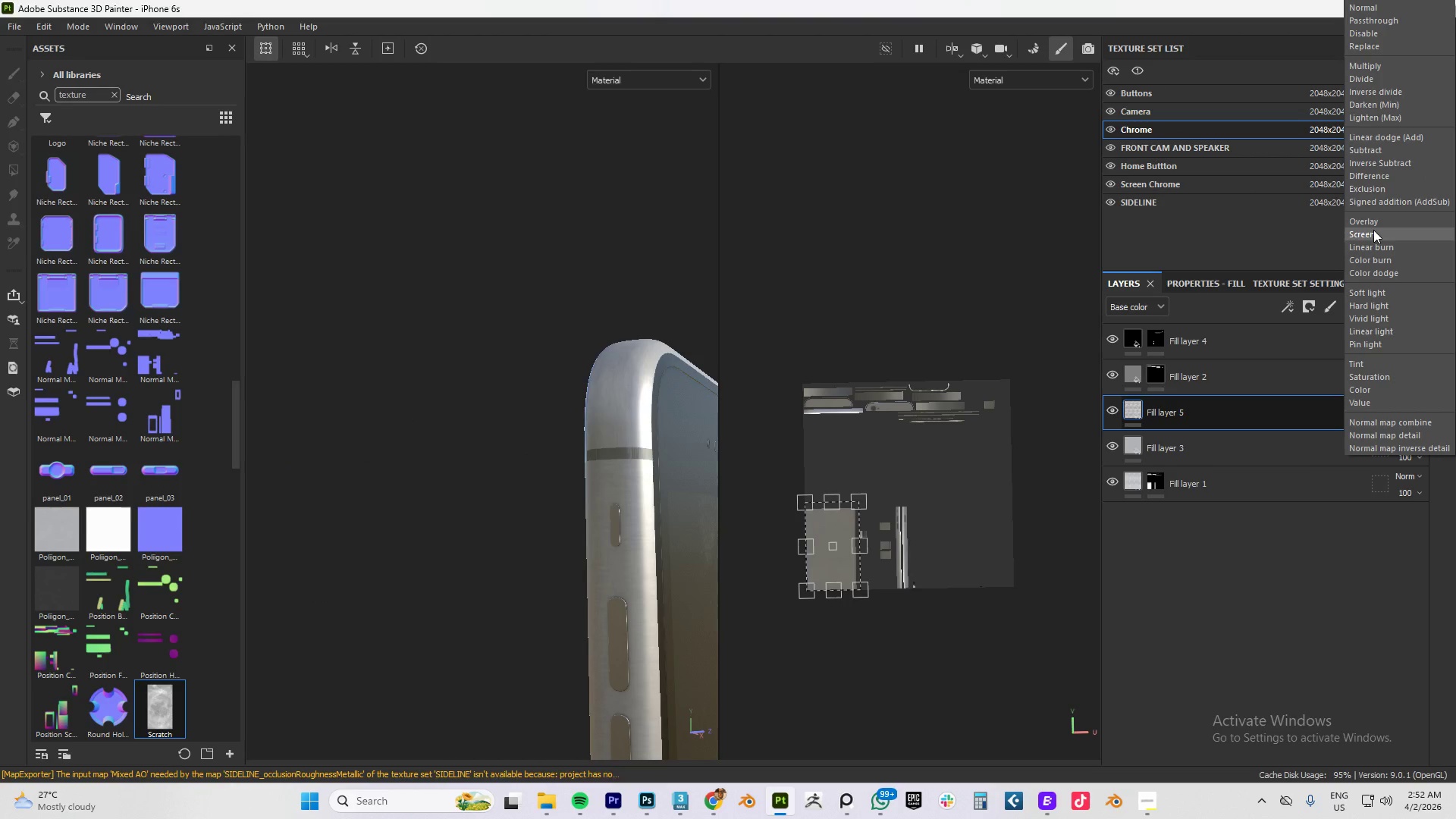 
left_click([1373, 223])
 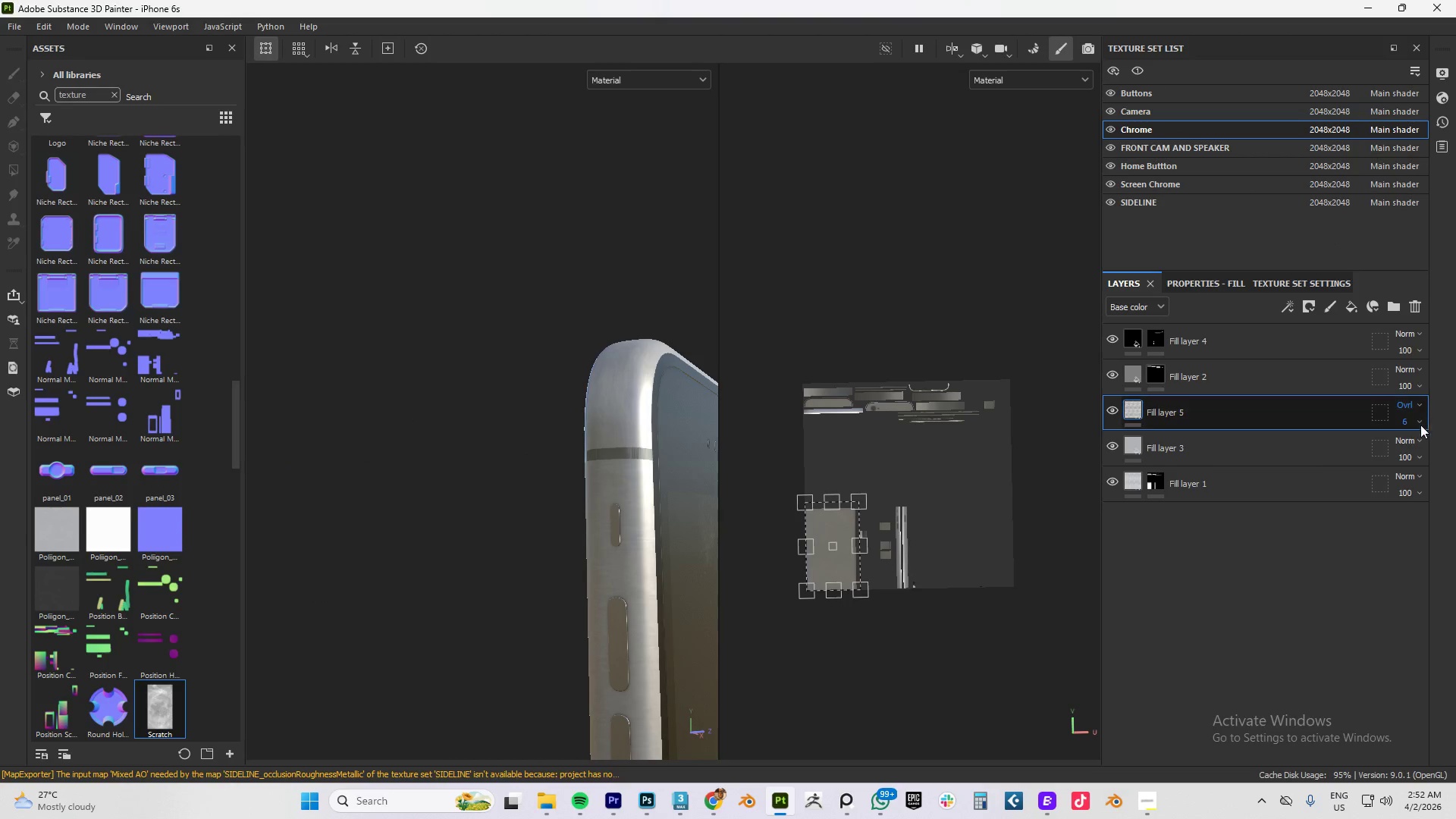 
left_click([1414, 424])
 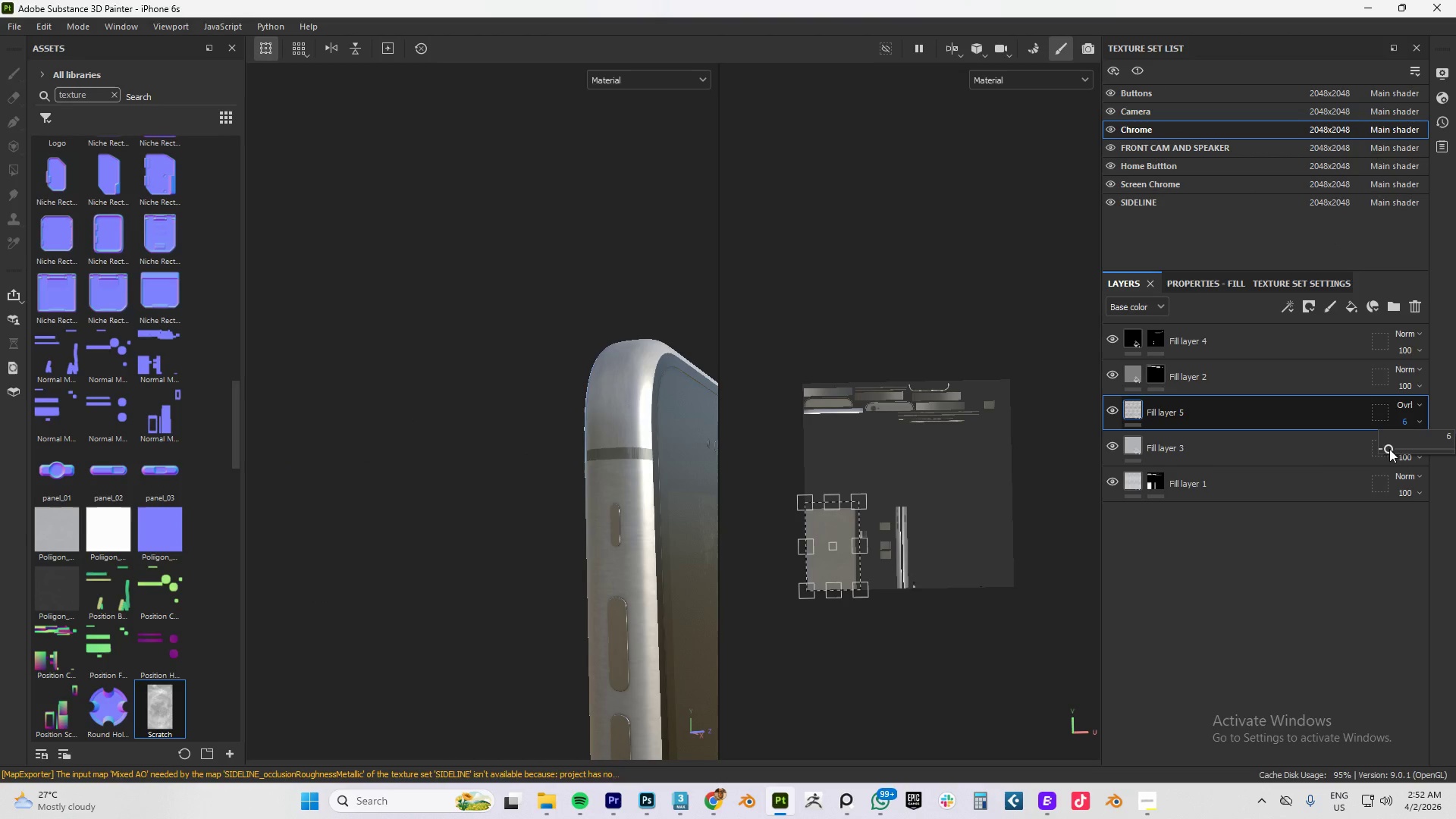 
left_click_drag(start_coordinate=[1385, 449], to_coordinate=[1390, 449])
 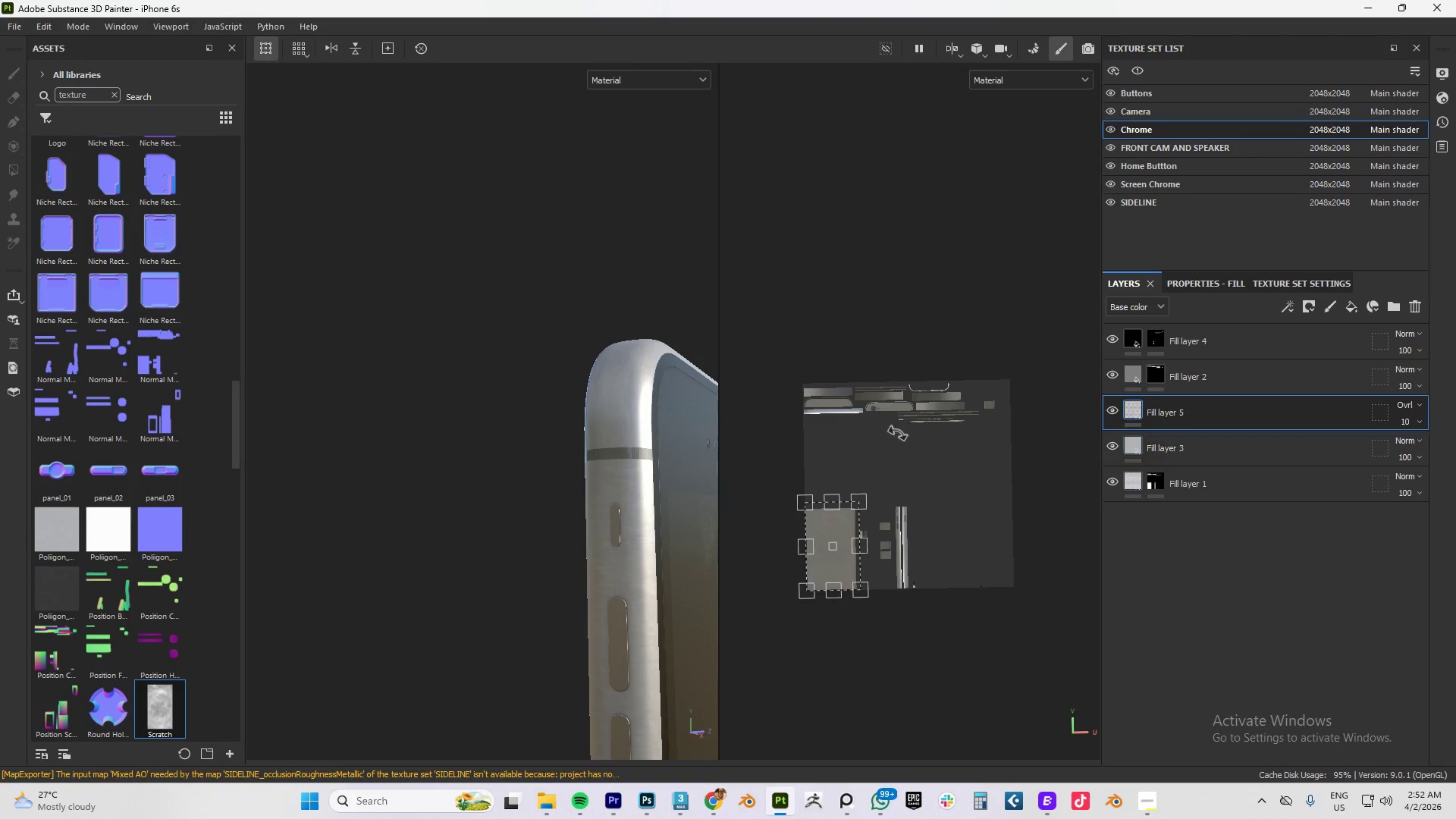 
hold_key(key=AltLeft, duration=1.5)
left_click_drag(start_coordinate=[729, 429], to_coordinate=[740, 408])
 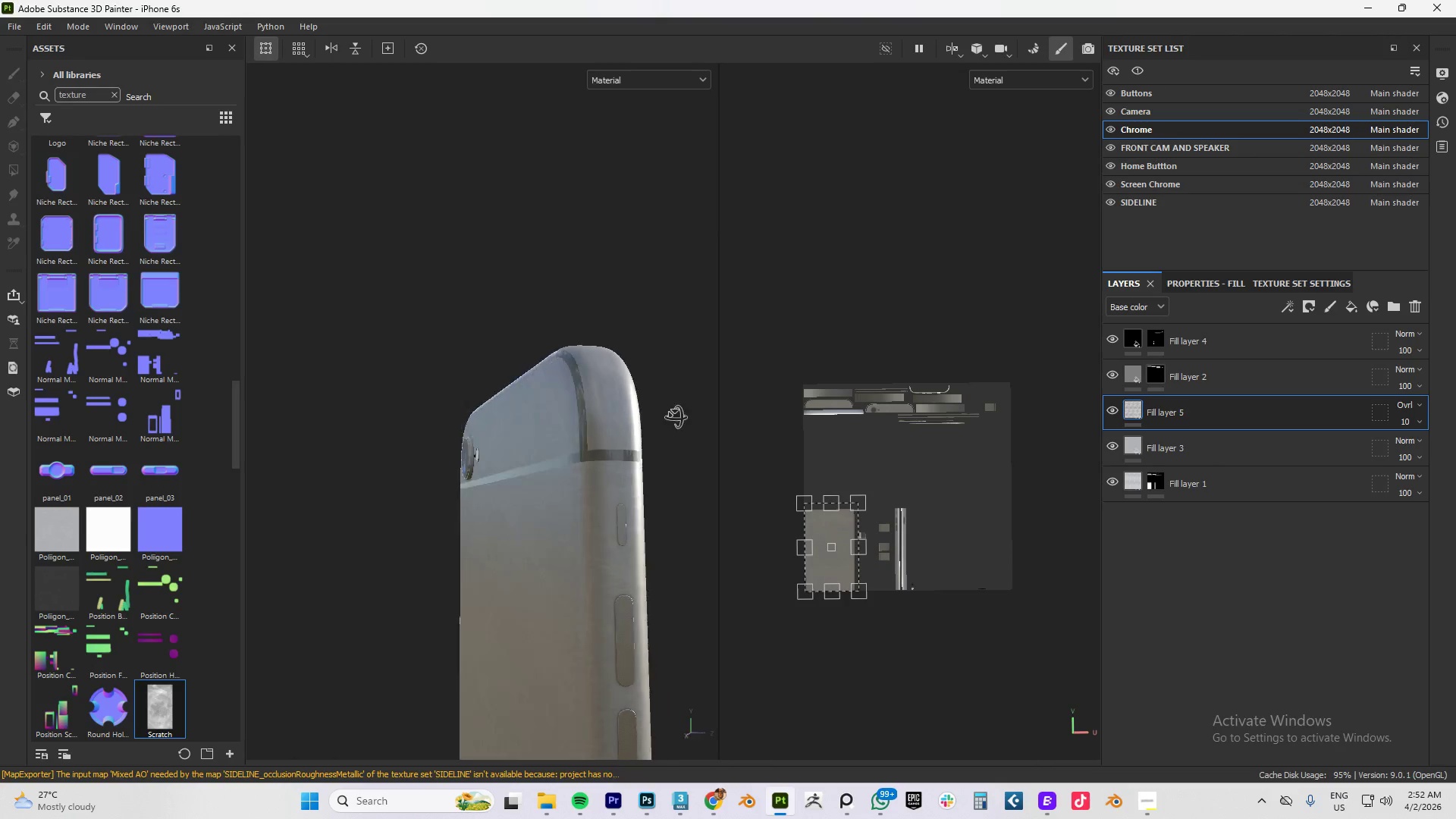 
hold_key(key=AltLeft, duration=1.42)
 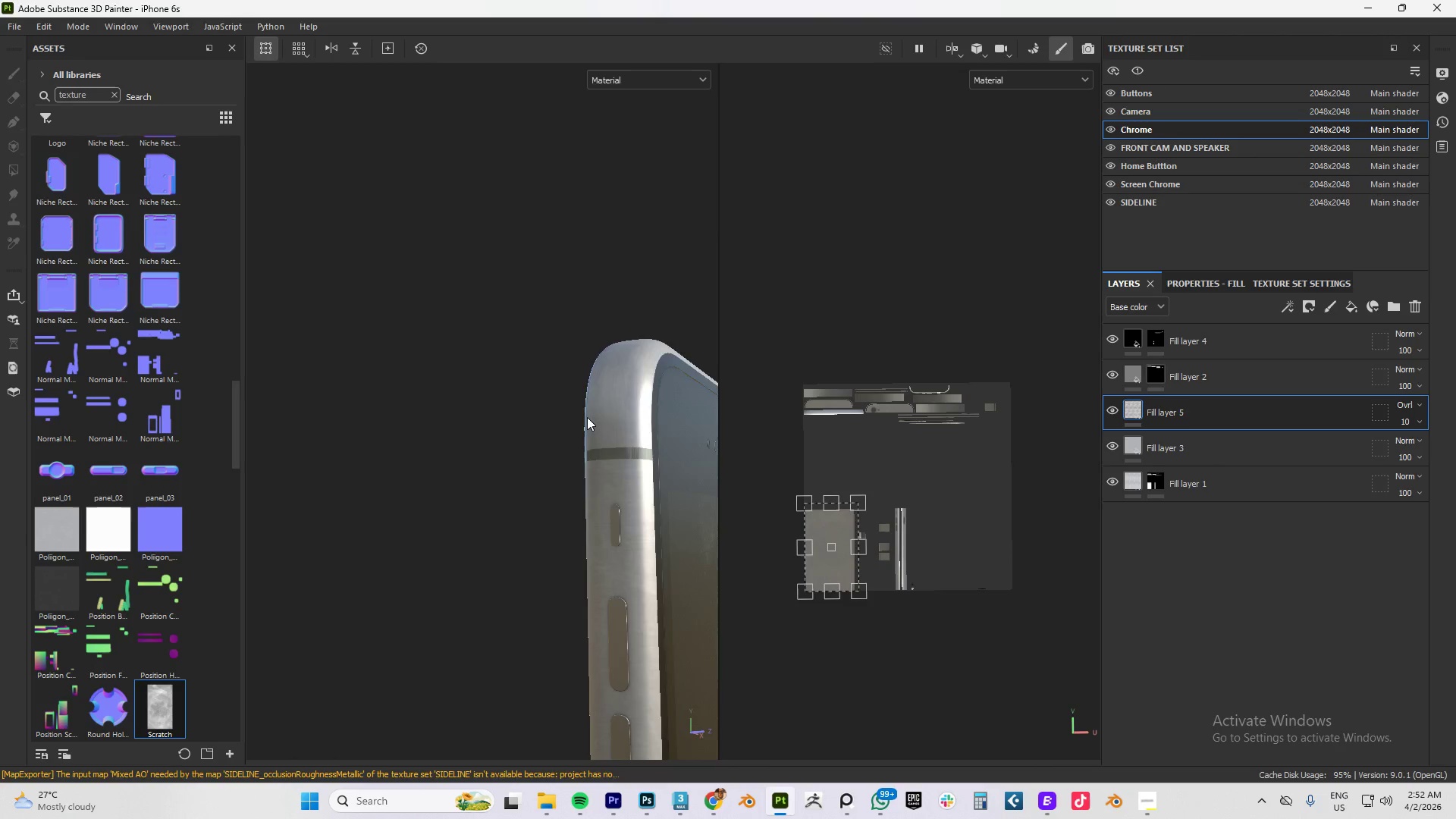 
hold_key(key=AltLeft, duration=1.49)
left_click_drag(start_coordinate=[587, 417], to_coordinate=[809, 414])
 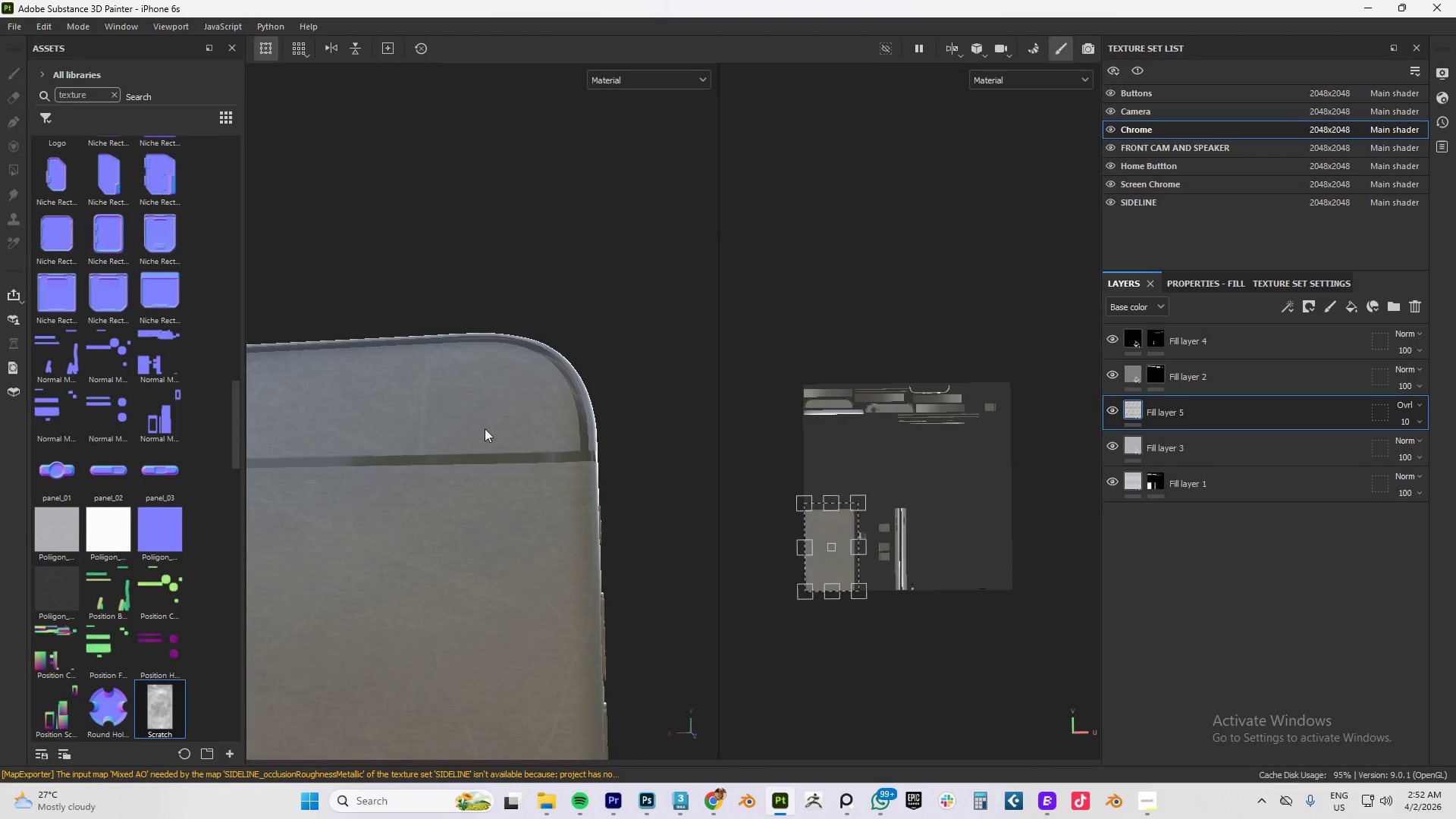 
hold_key(key=AltLeft, duration=1.05)
left_click_drag(start_coordinate=[505, 414], to_coordinate=[379, 441])
 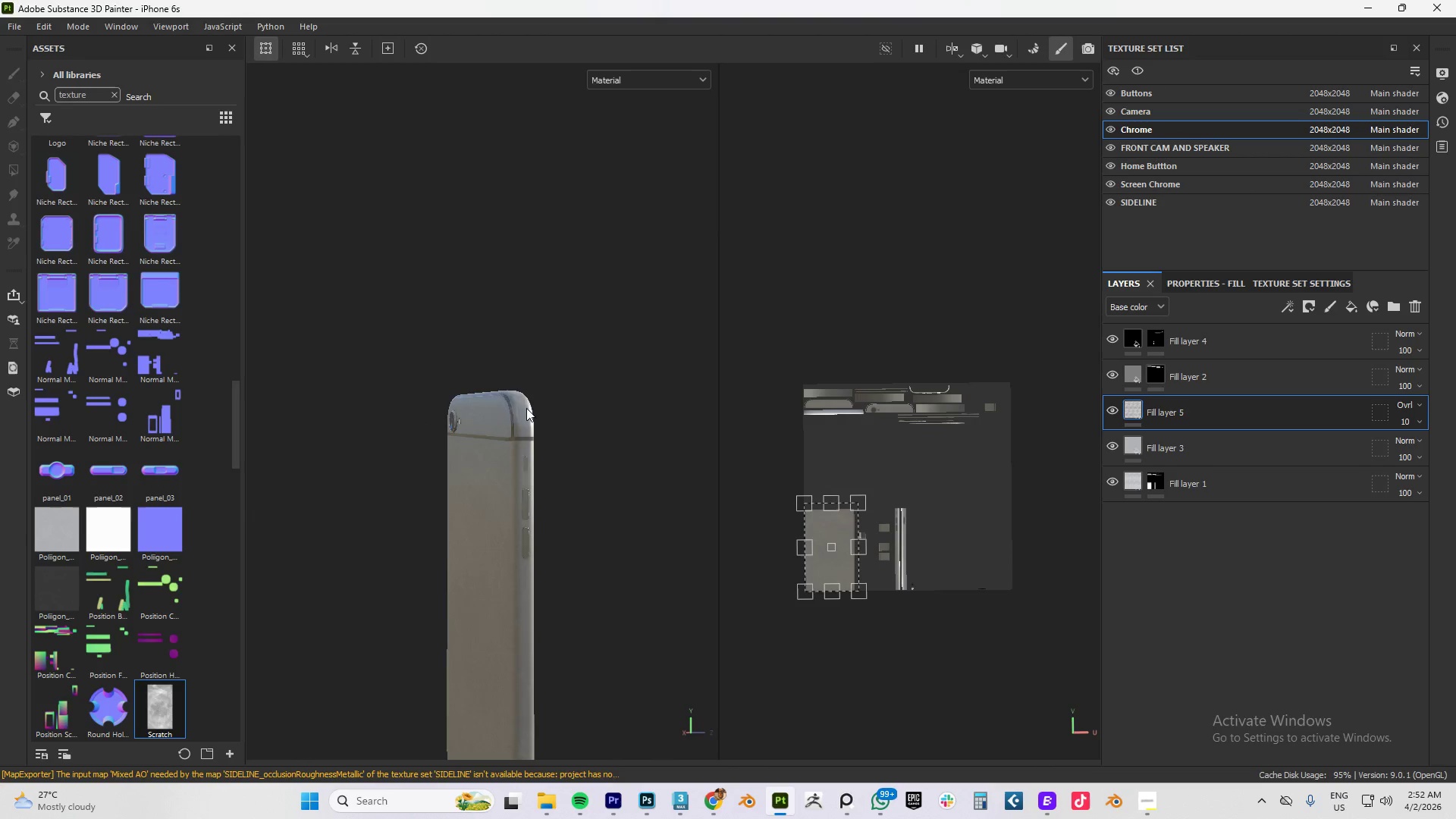 
scroll: coordinate [485, 428], scroll_direction: down, amount: 11.0
 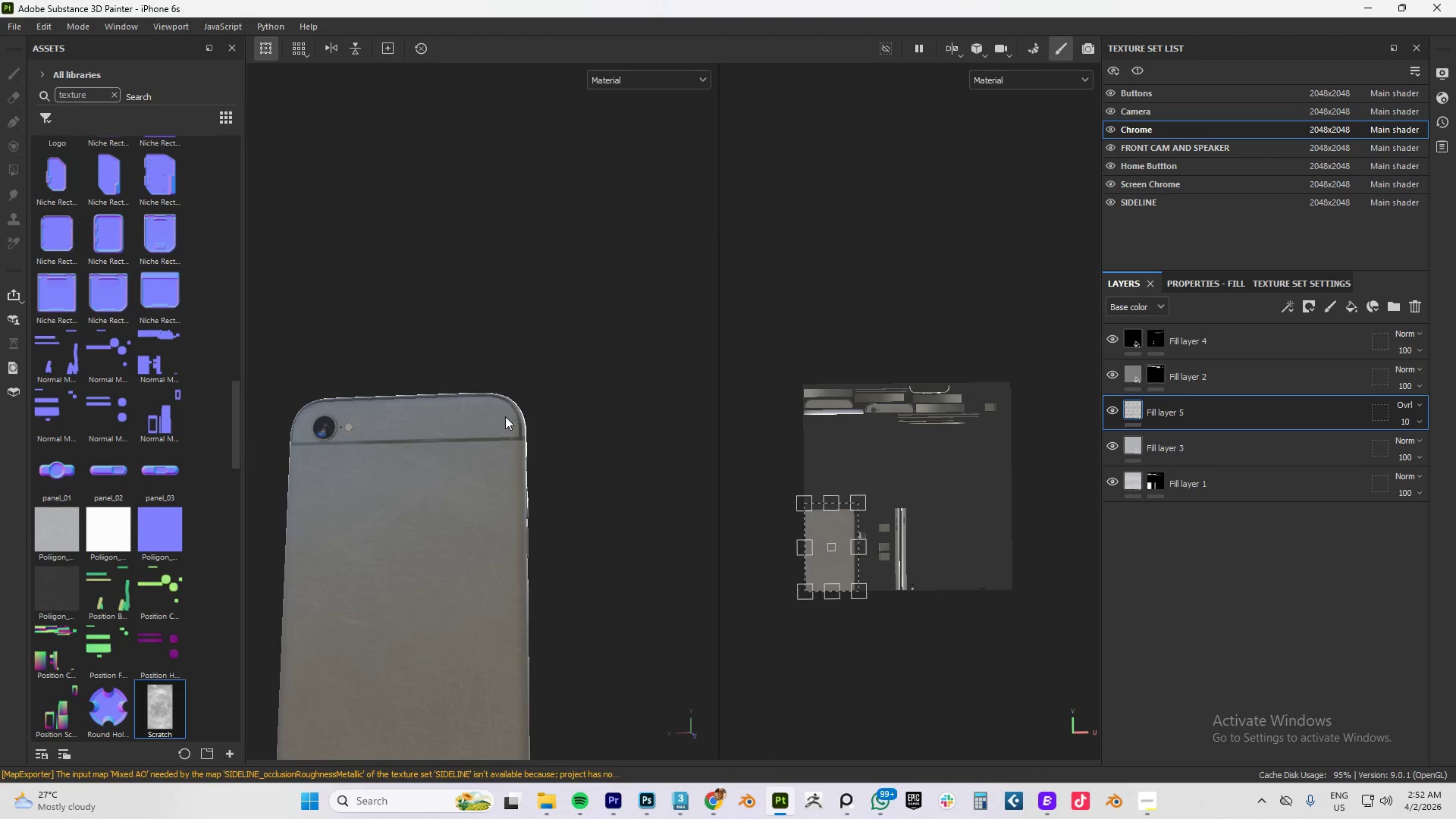 
hold_key(key=AltLeft, duration=1.5)
left_click_drag(start_coordinate=[468, 463], to_coordinate=[344, 433])
 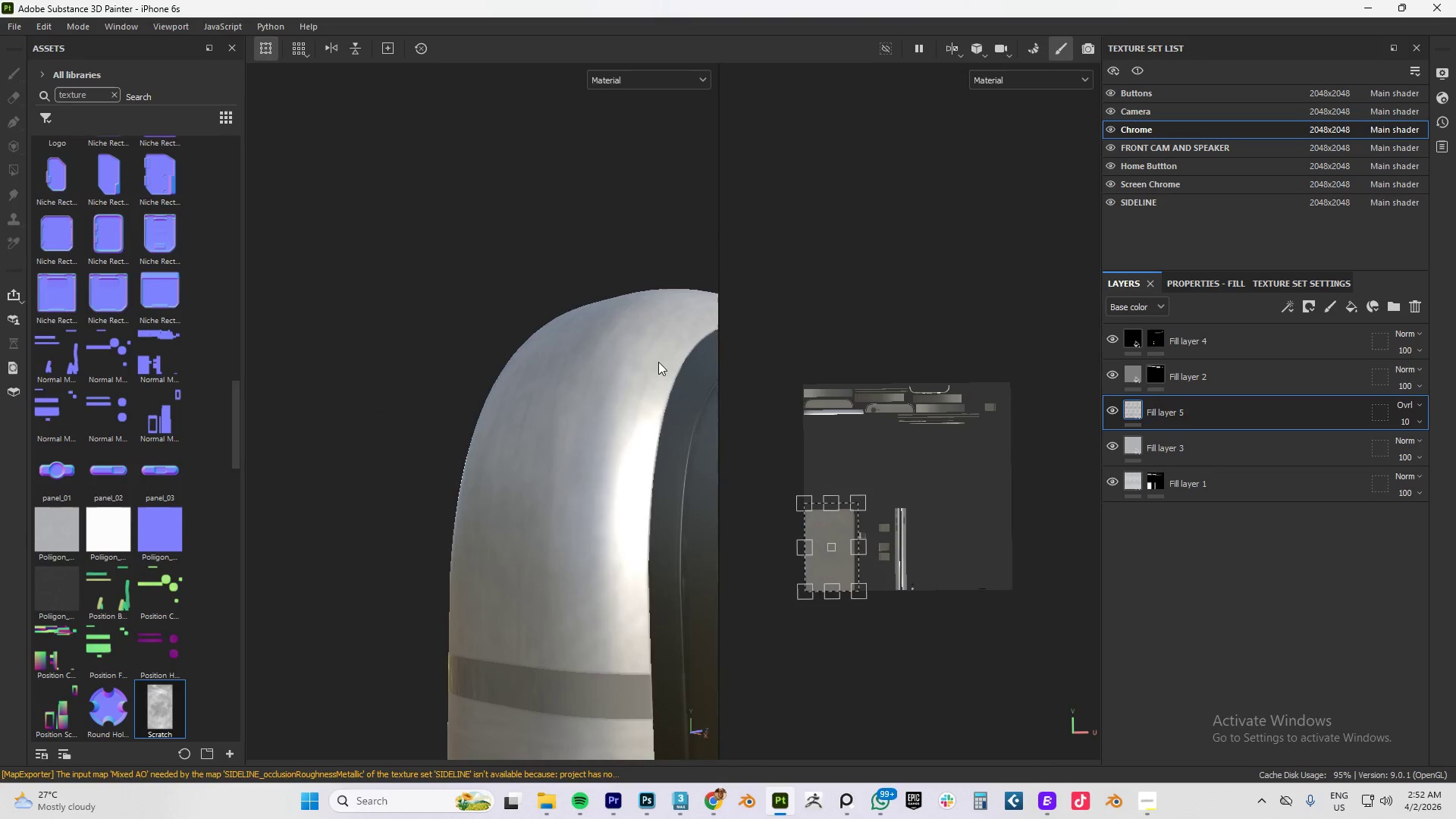 
scroll: coordinate [519, 415], scroll_direction: up, amount: 21.0
 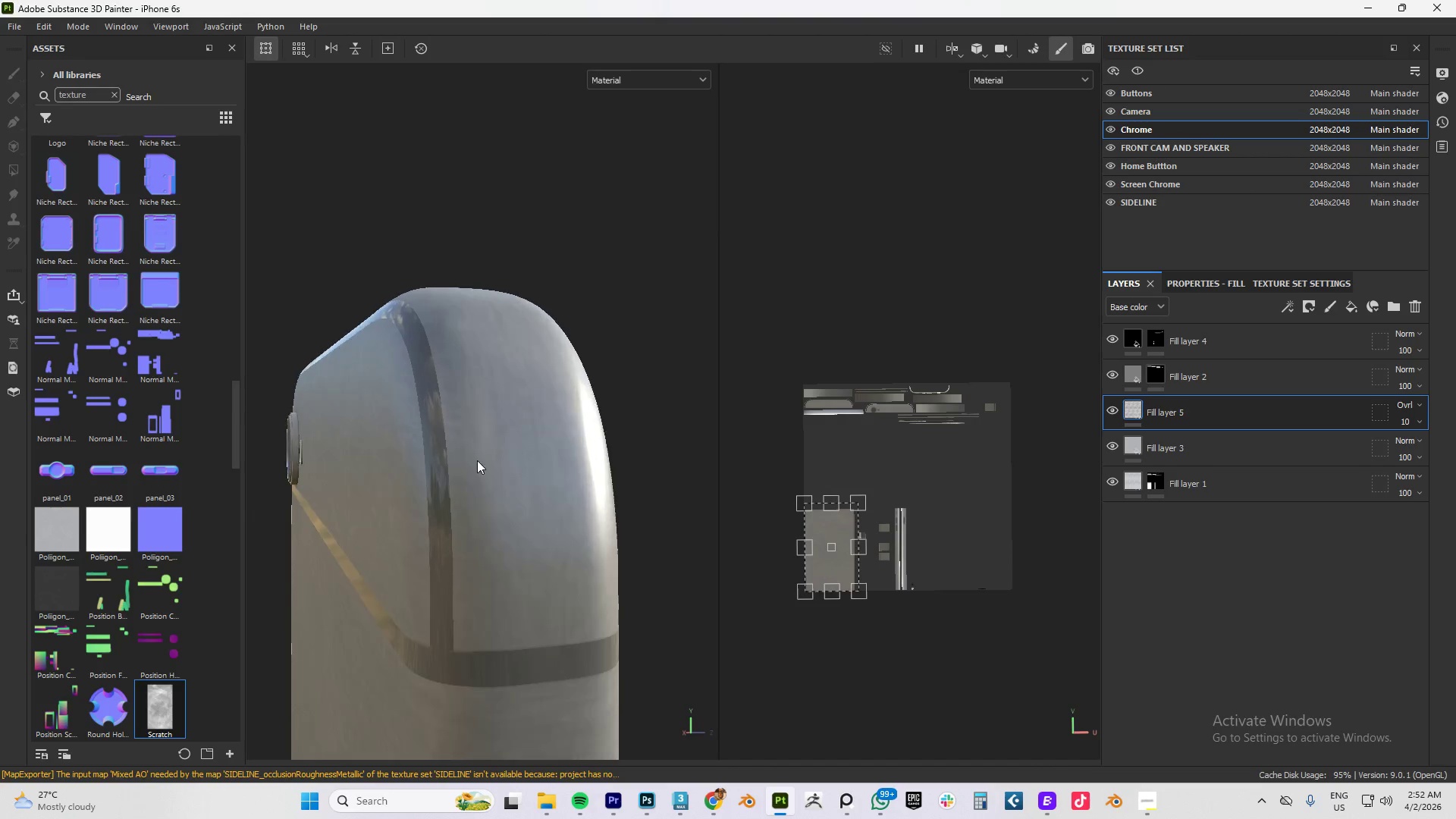 
key(Alt+AltLeft)
 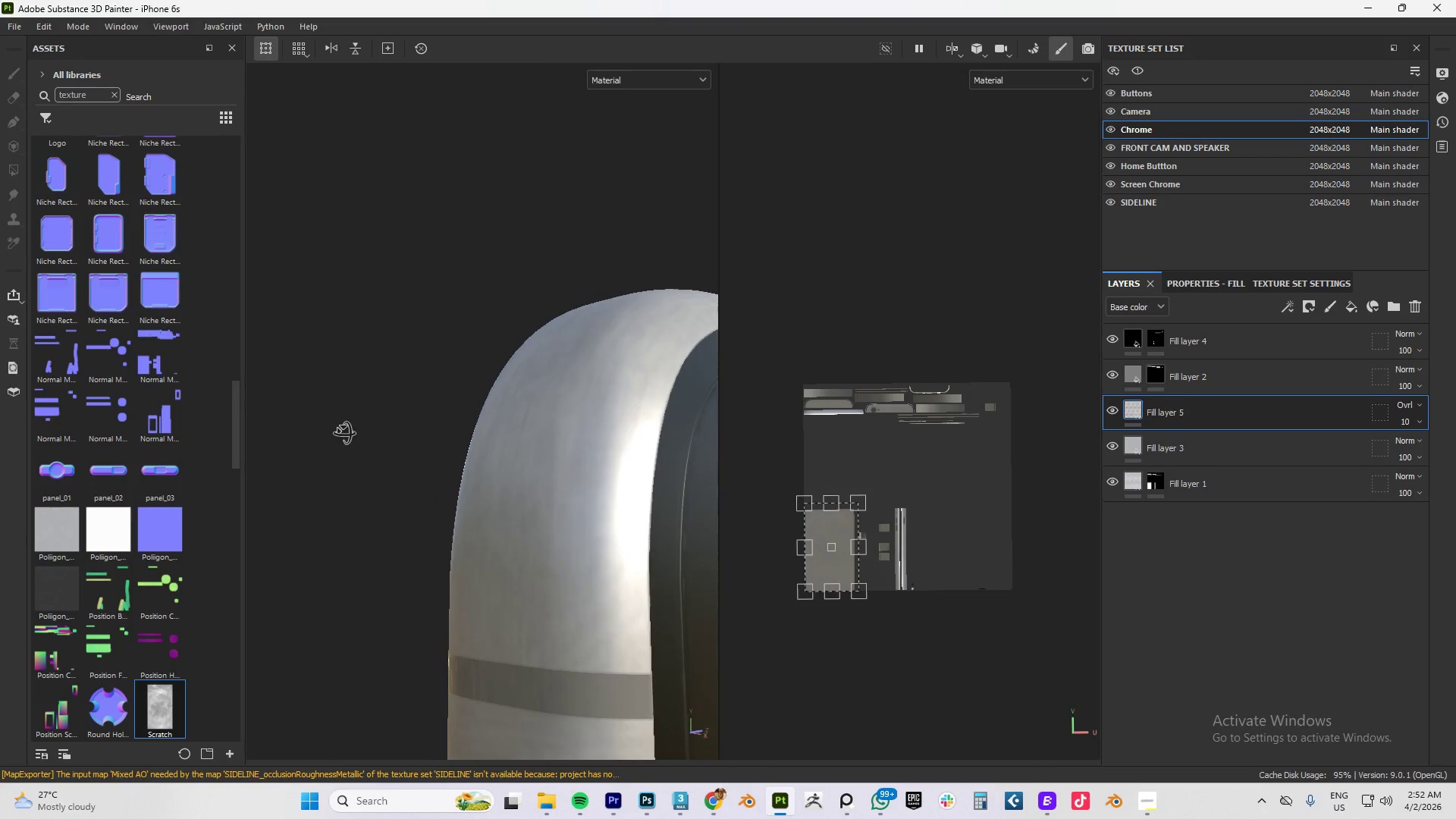 
key(Alt+AltLeft)
 